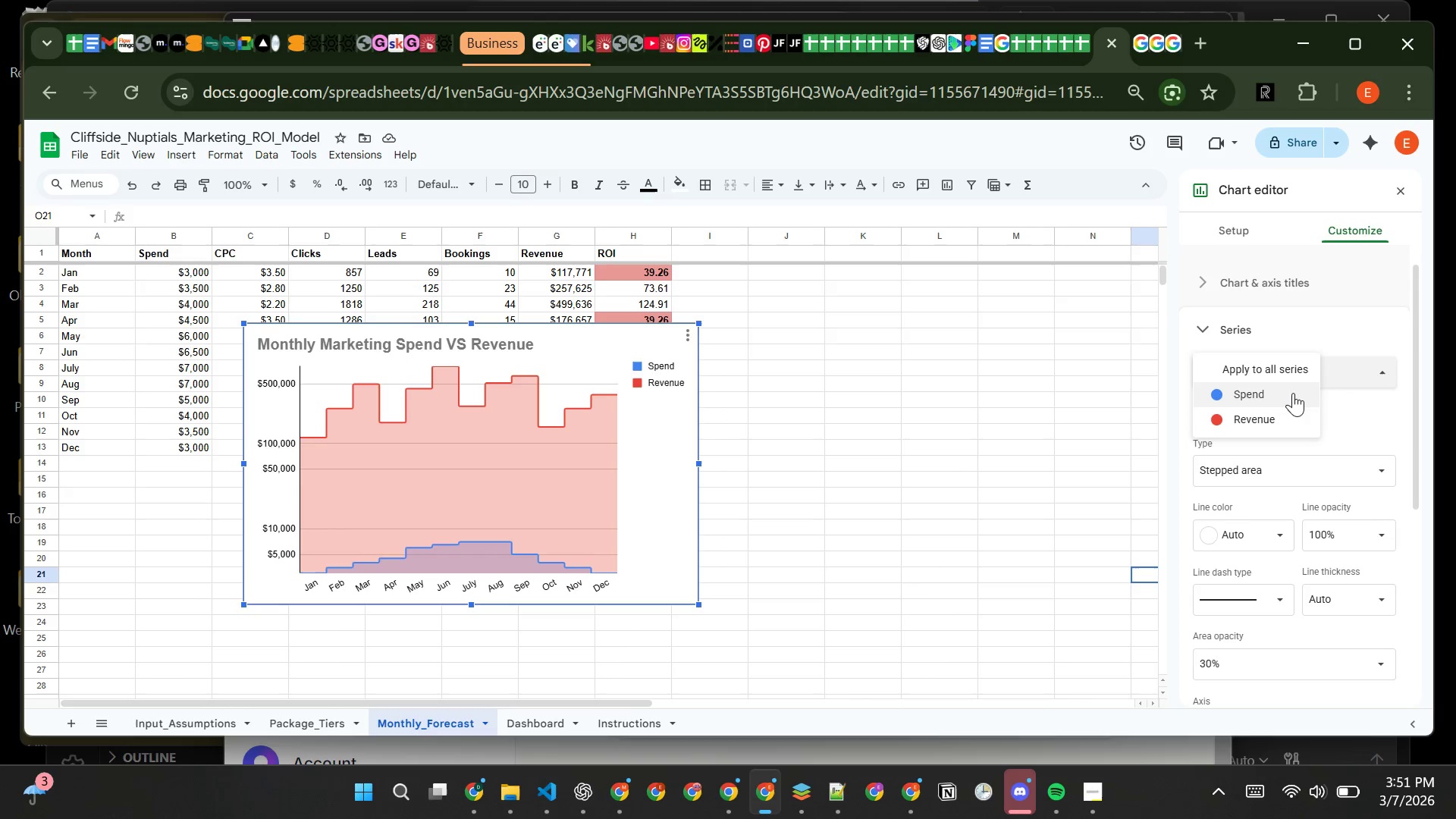 
left_click([1278, 388])
 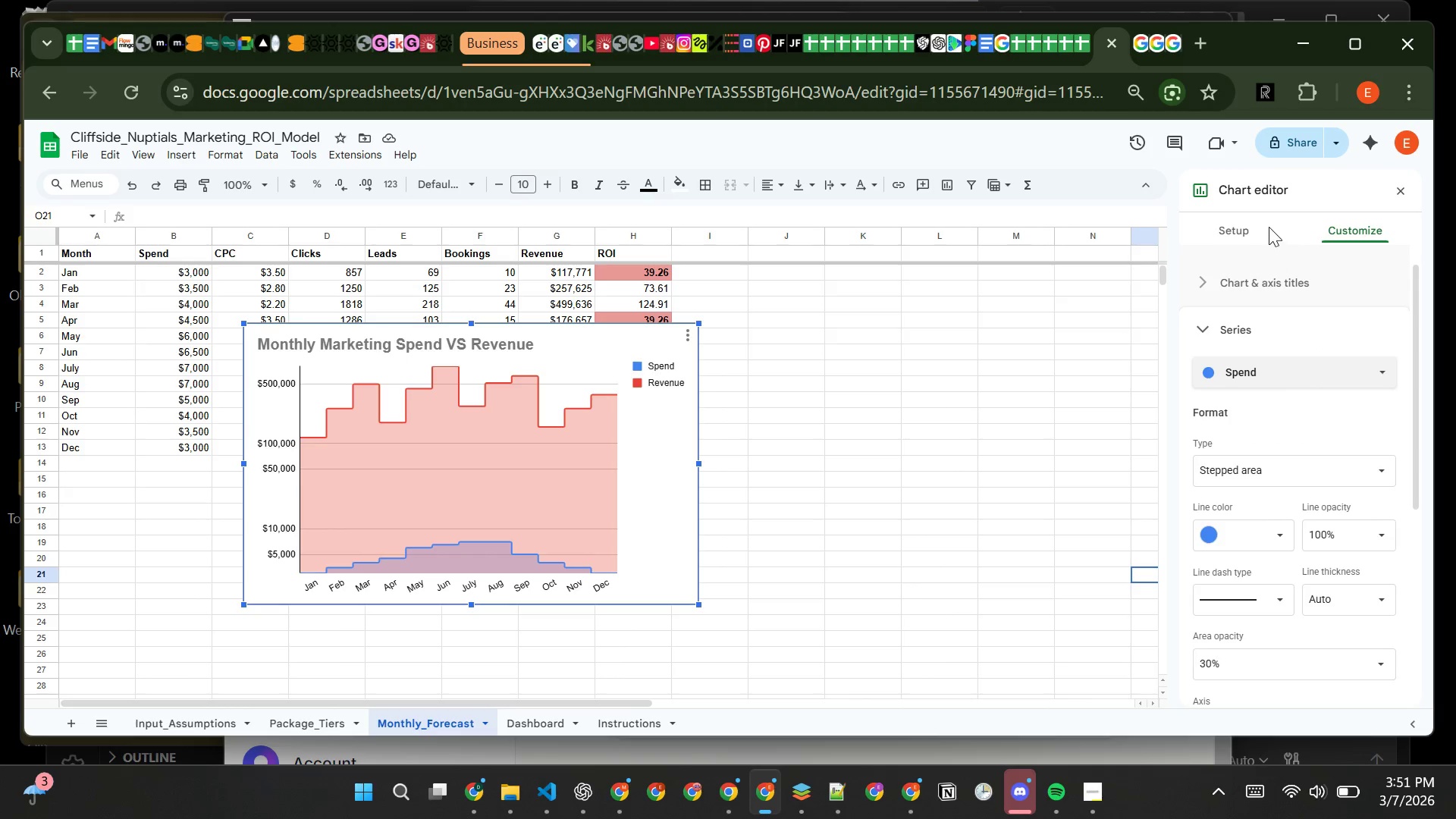 
left_click([1267, 227])
 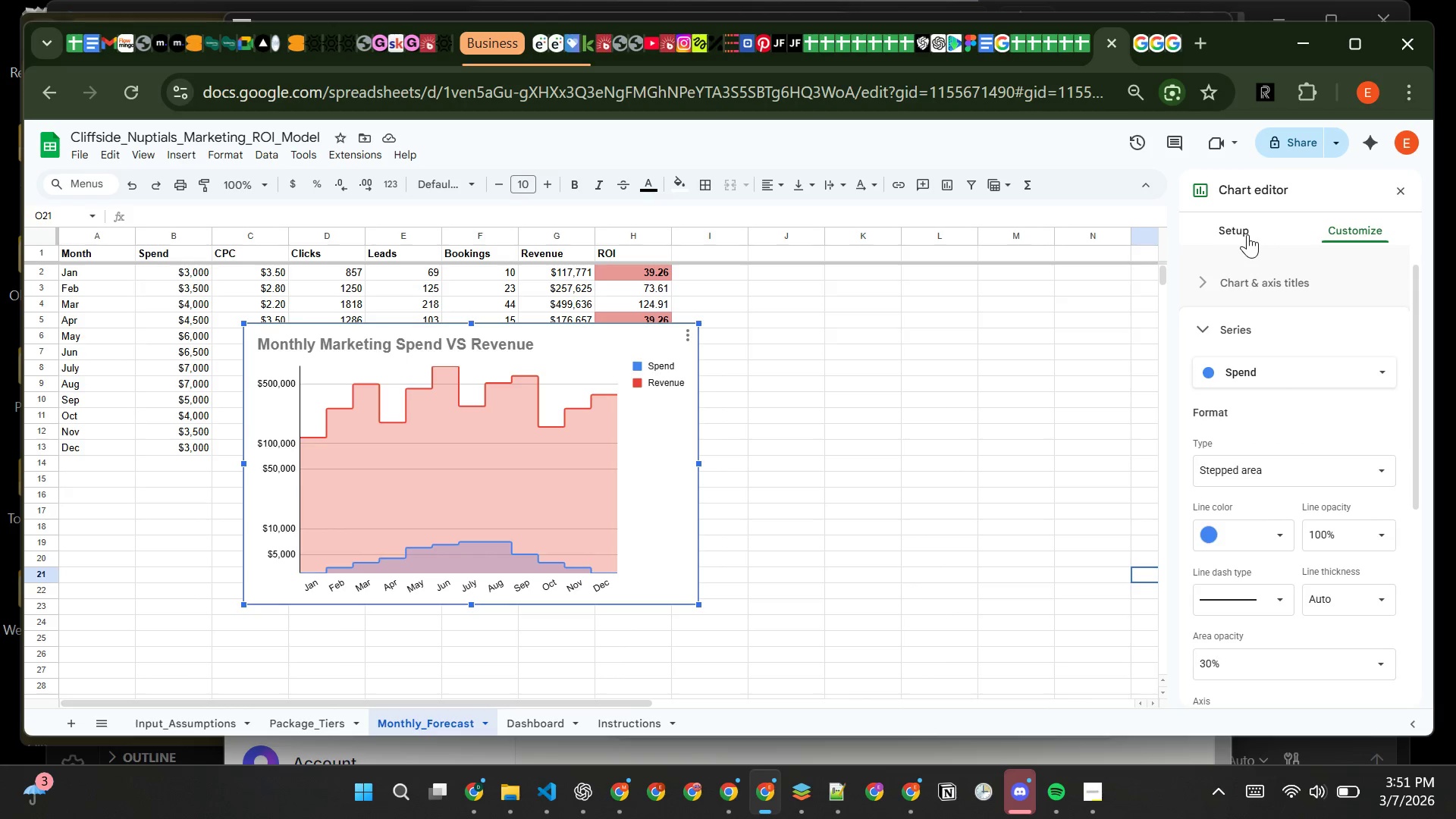 
left_click([1247, 234])
 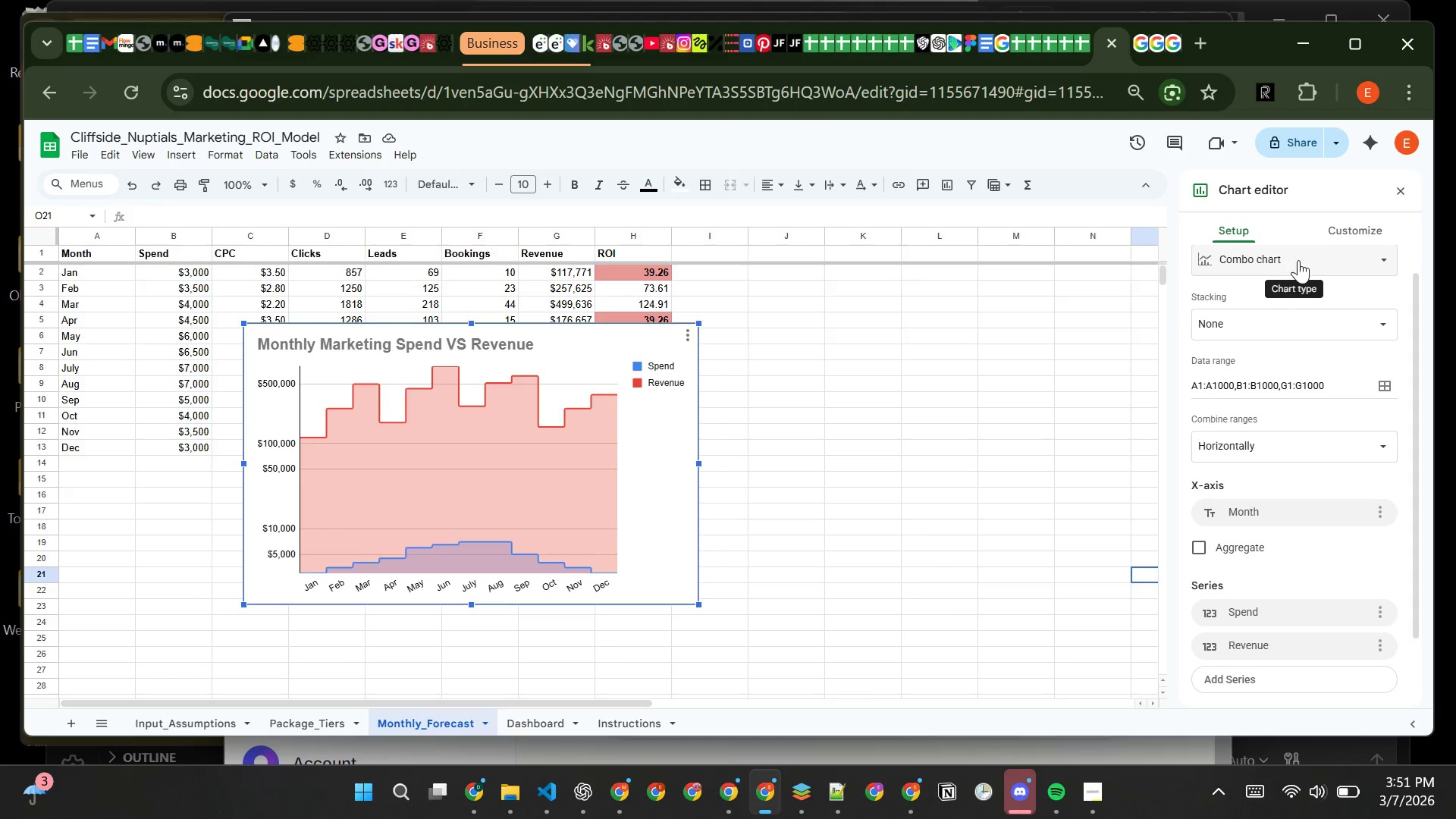 
left_click([1301, 256])
 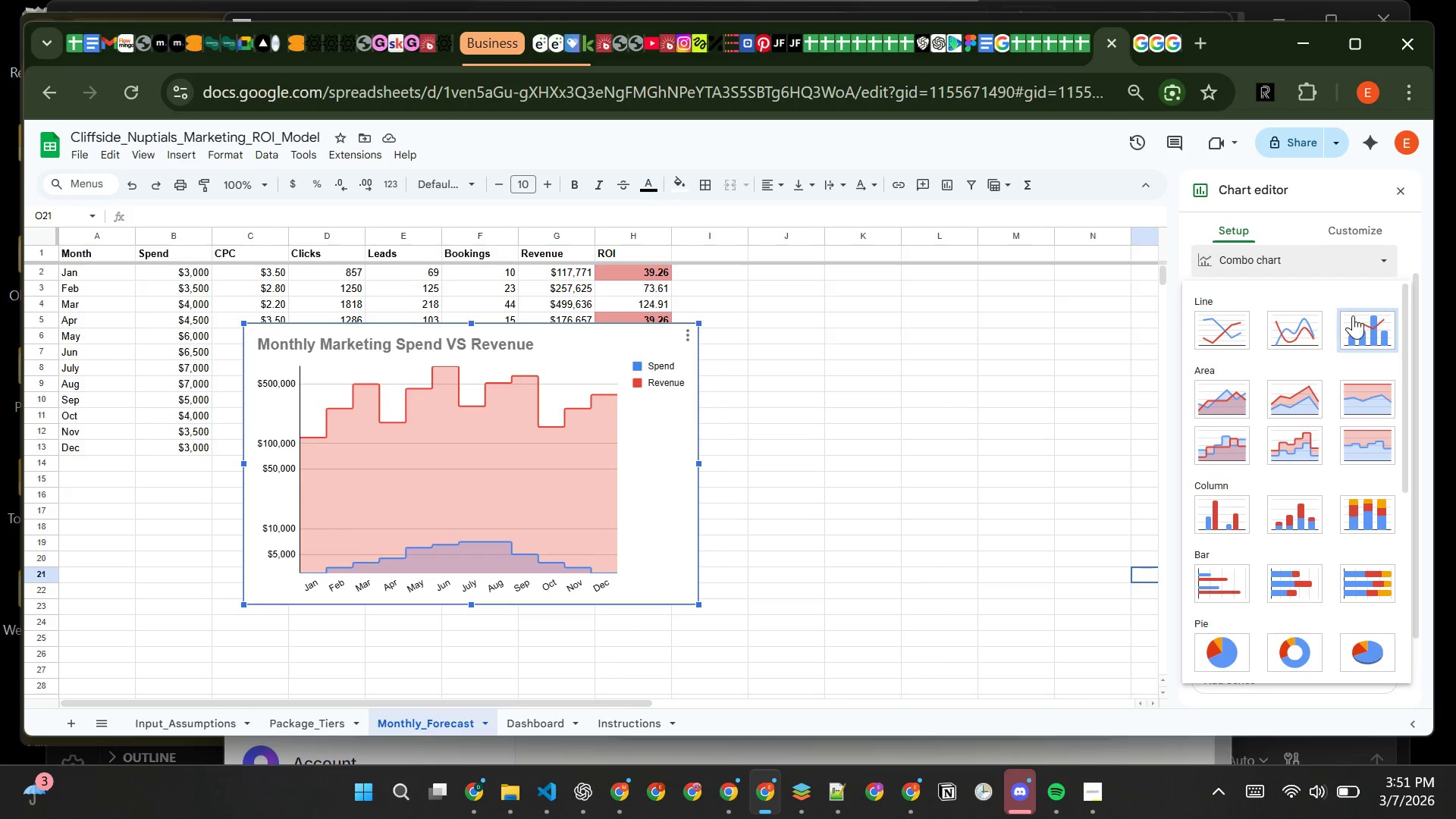 
left_click([1353, 315])
 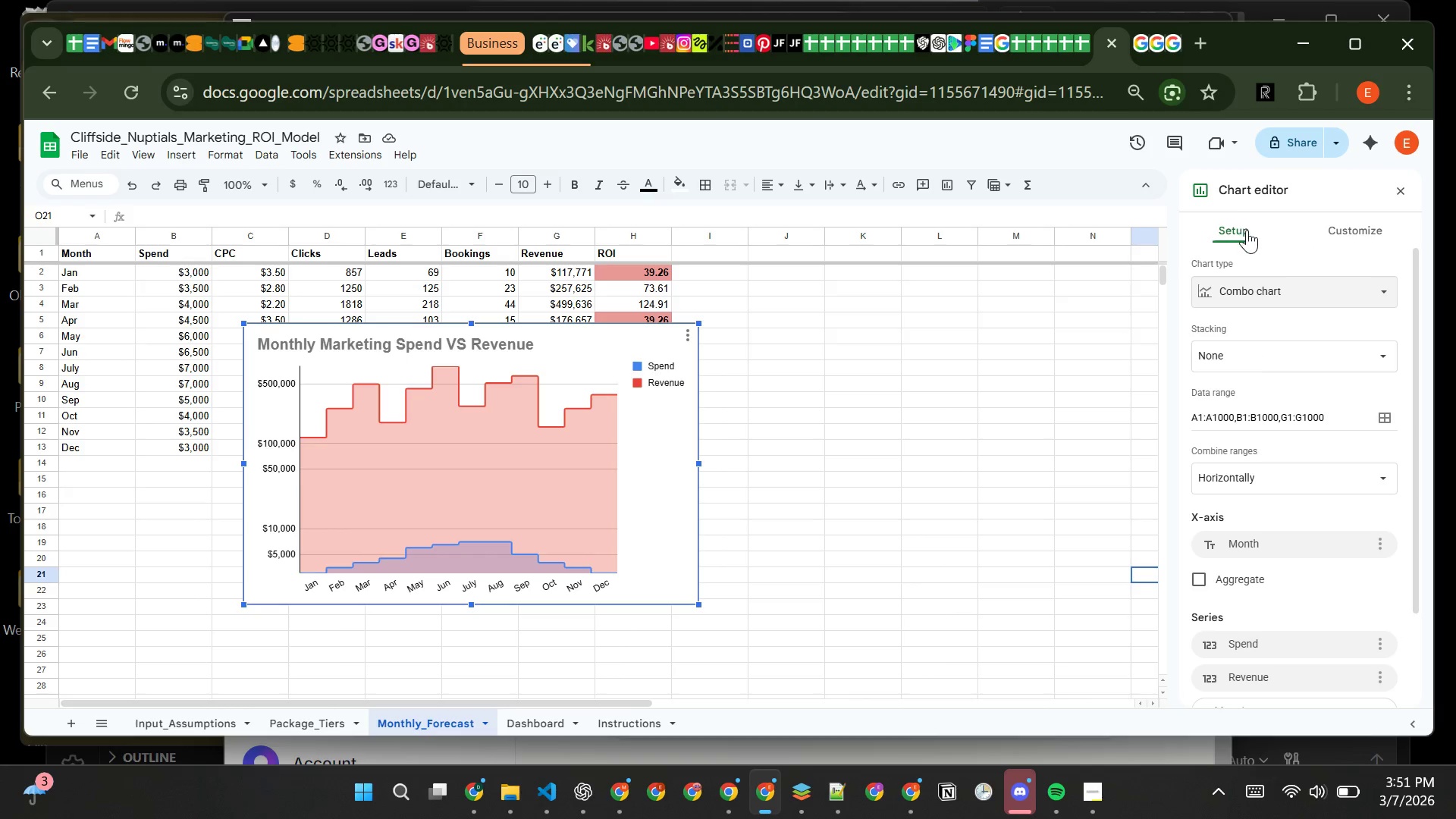 
left_click([1339, 228])
 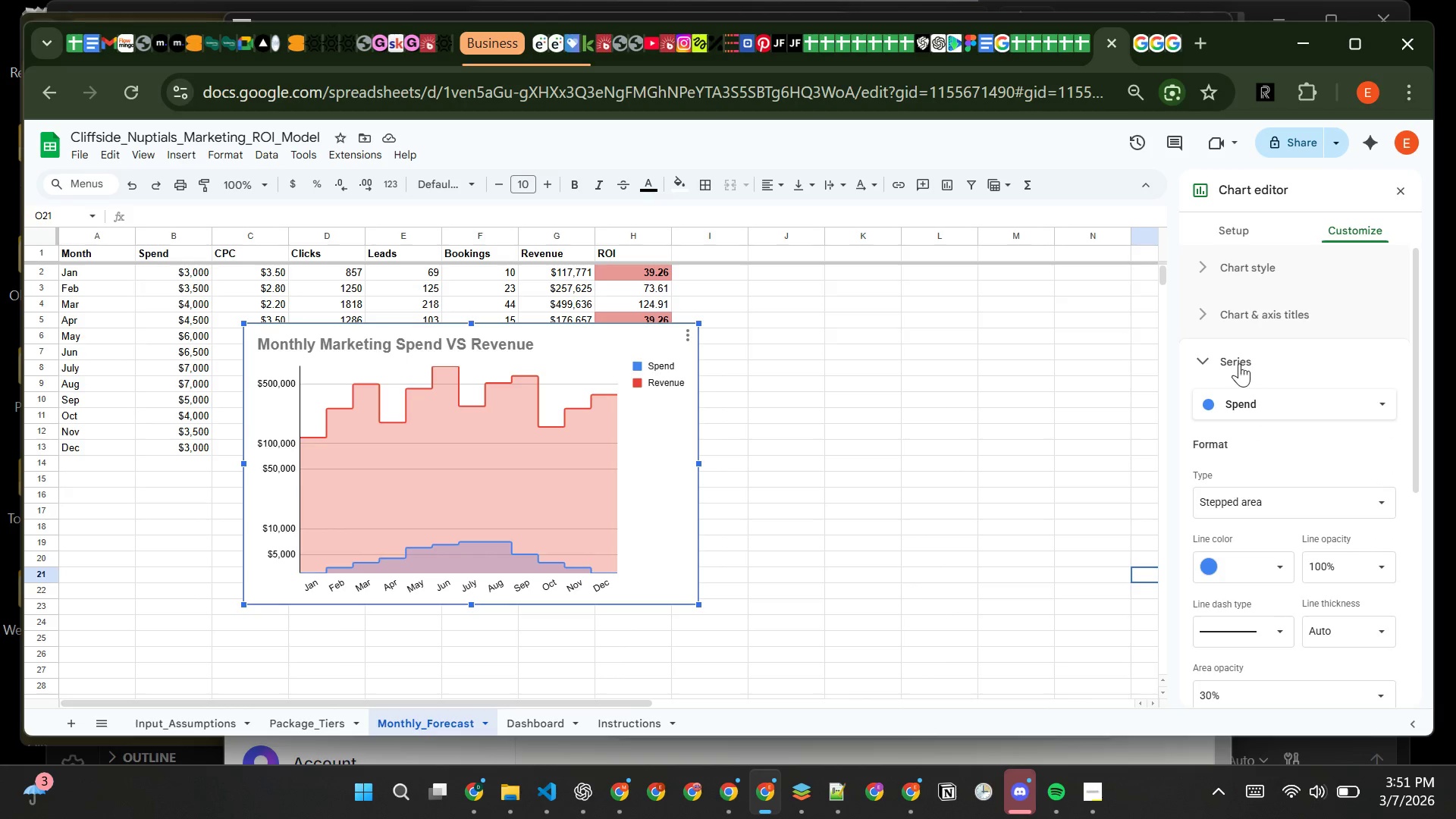 
left_click([1216, 363])
 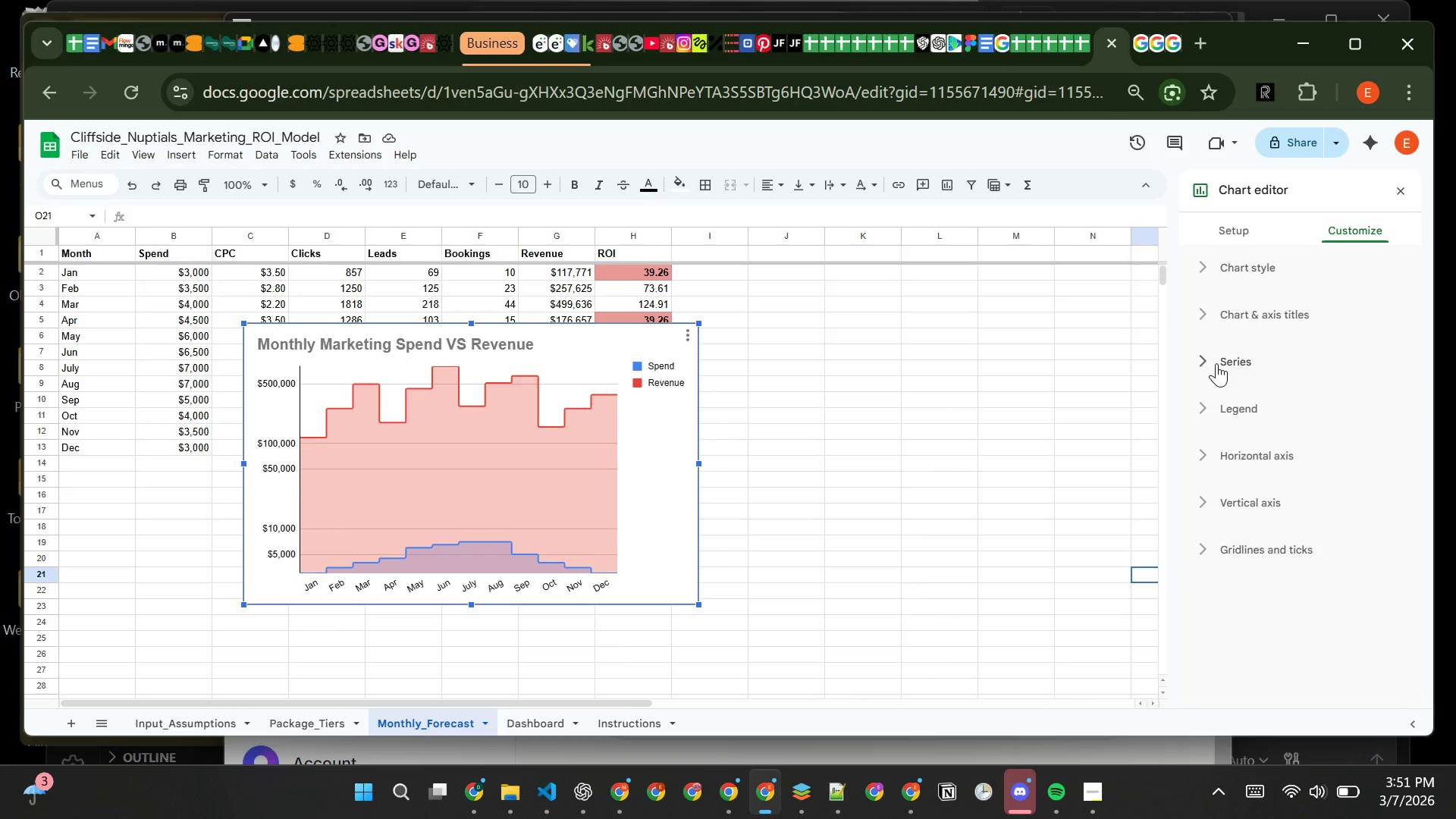 
left_click([1216, 363])
 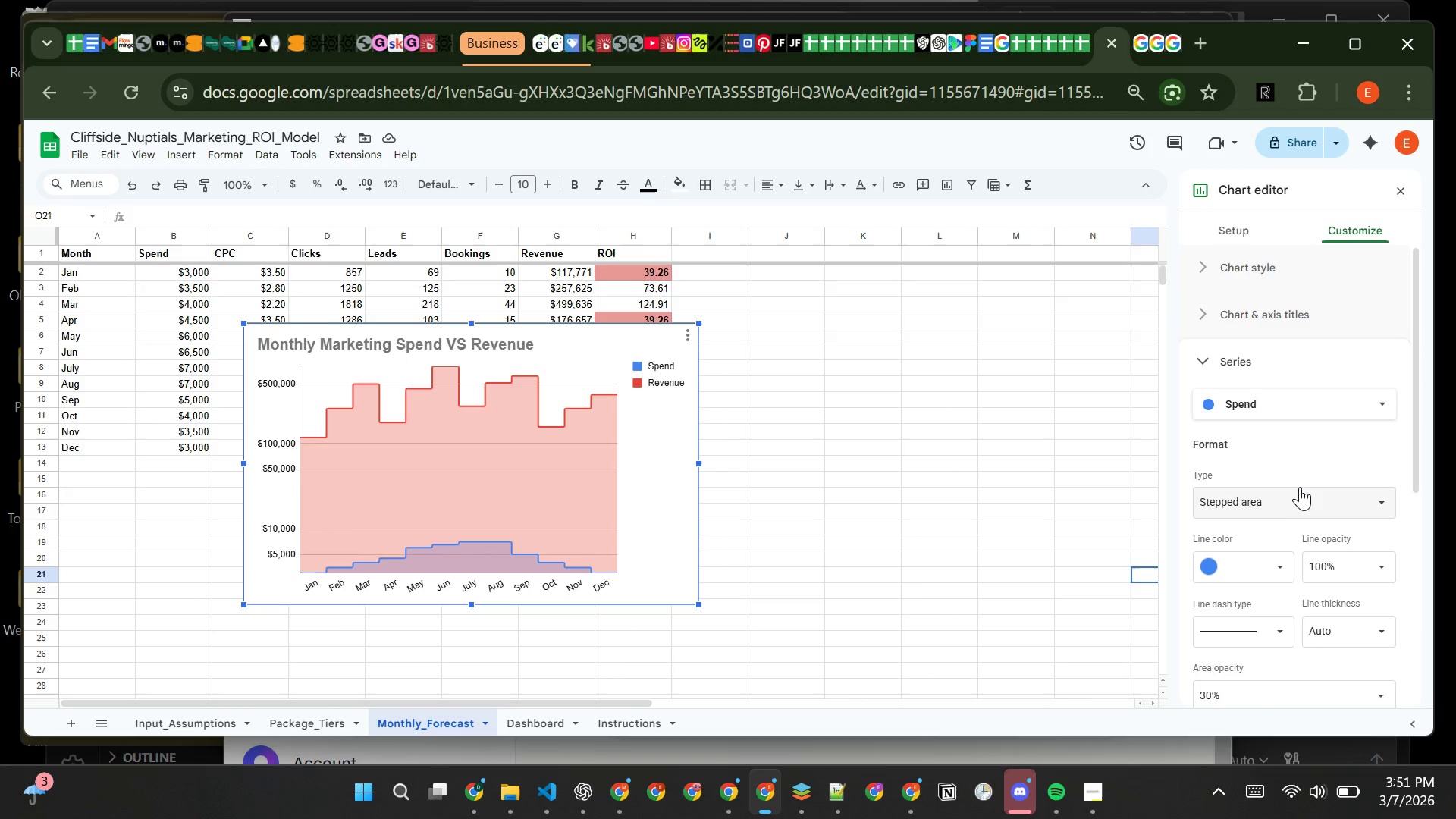 
left_click([1301, 495])
 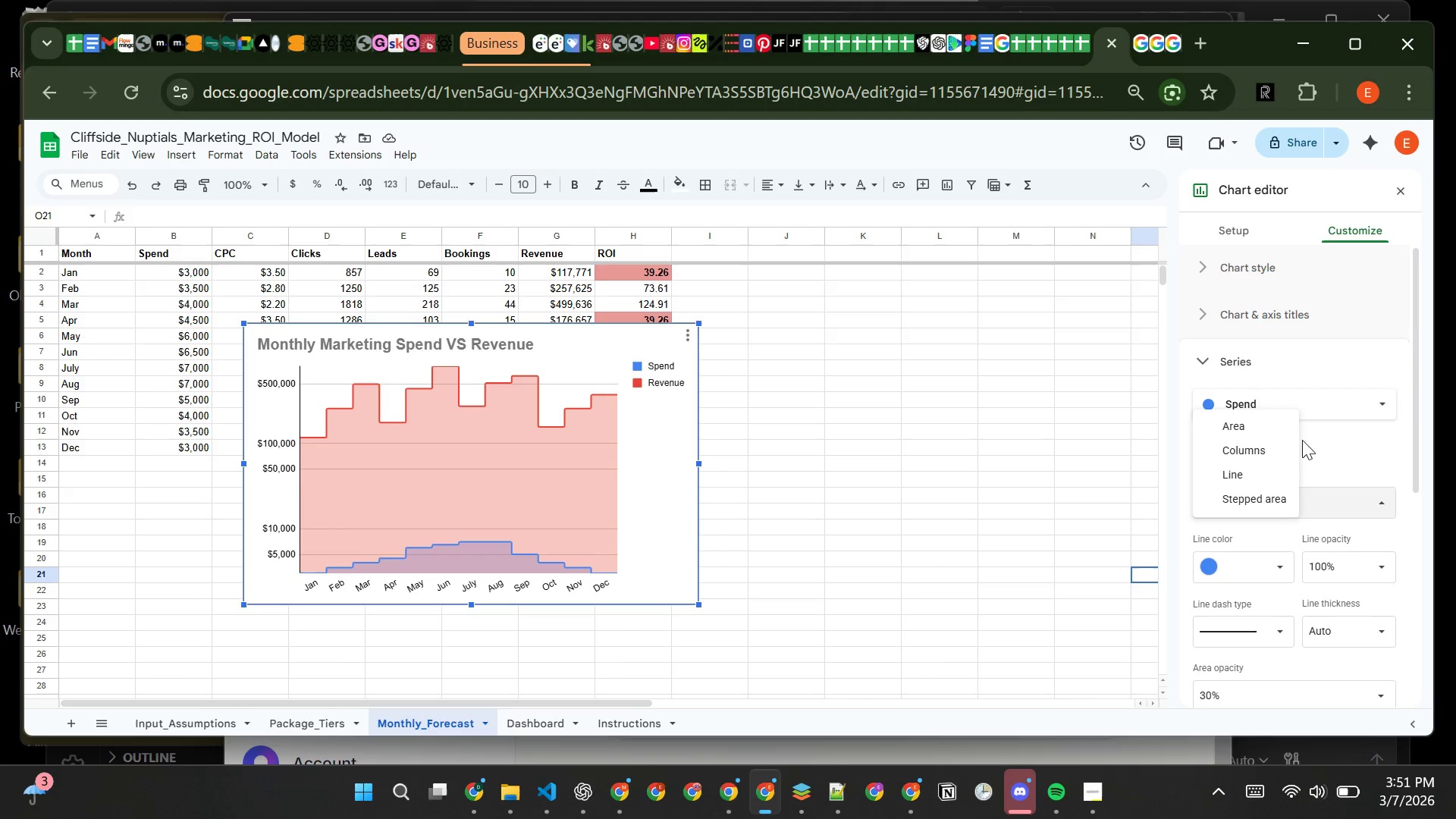 
left_click([1325, 439])
 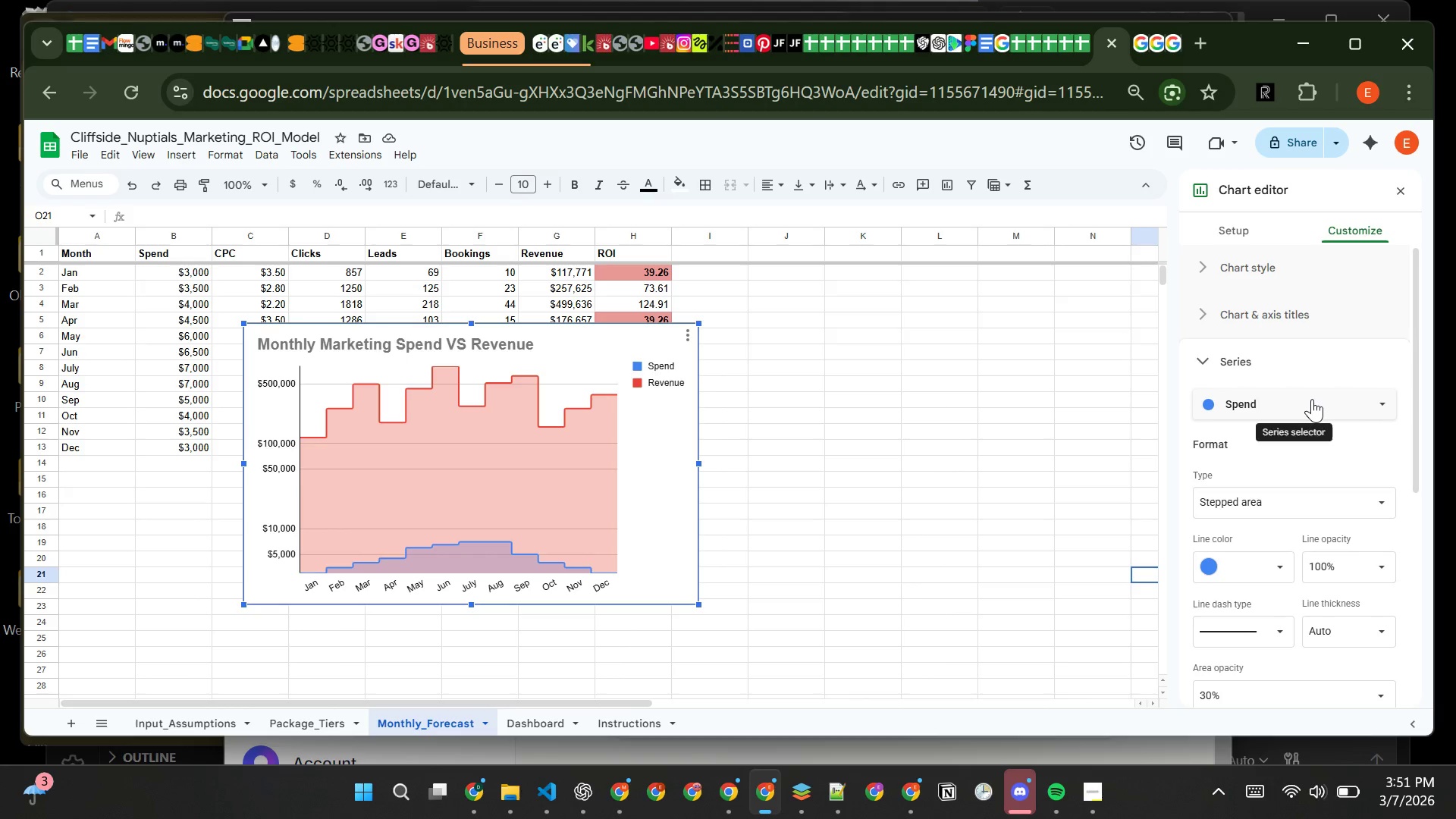 
left_click([1312, 399])
 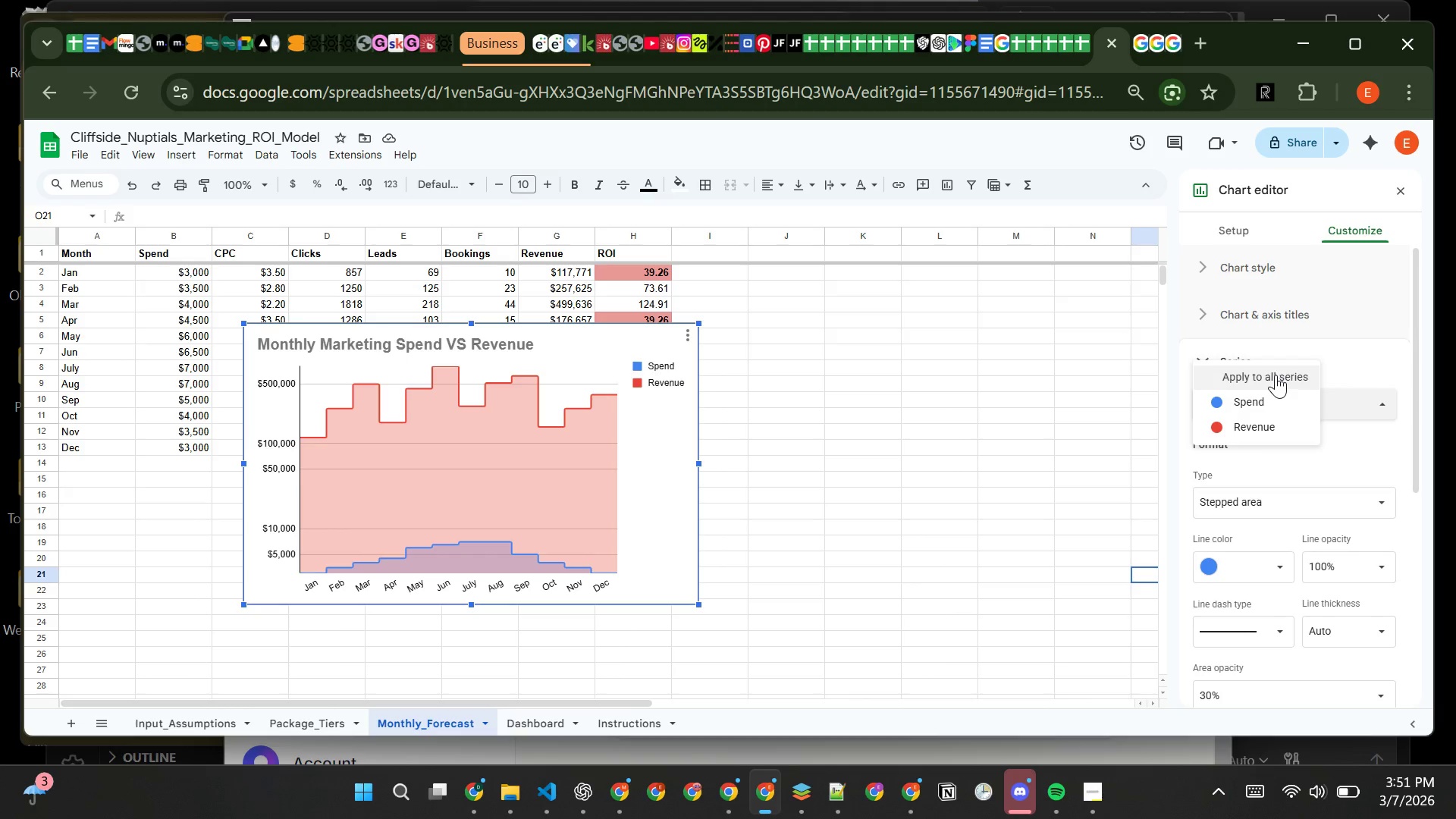 
left_click([1276, 375])
 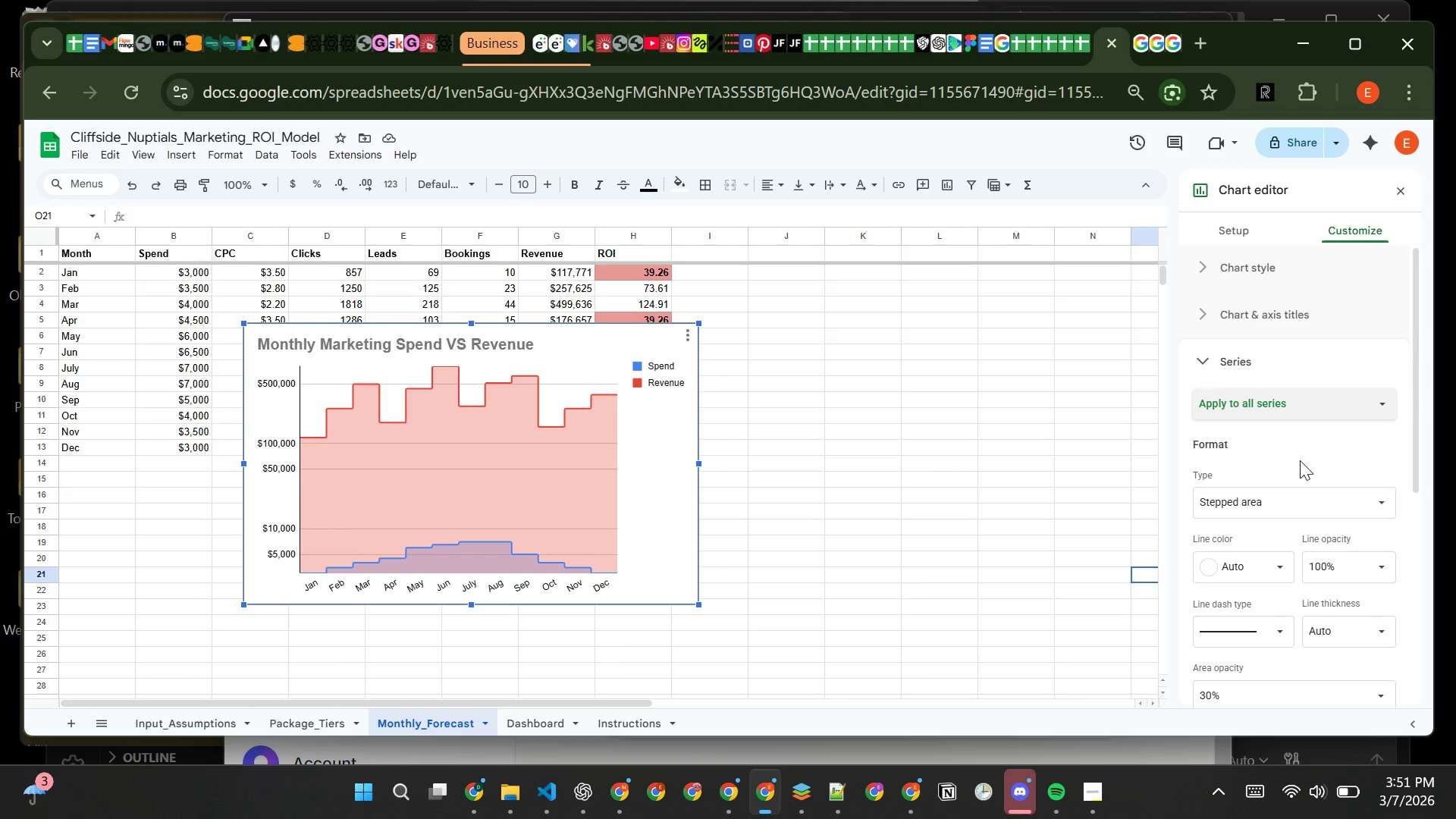 
mouse_move([1247, 529])
 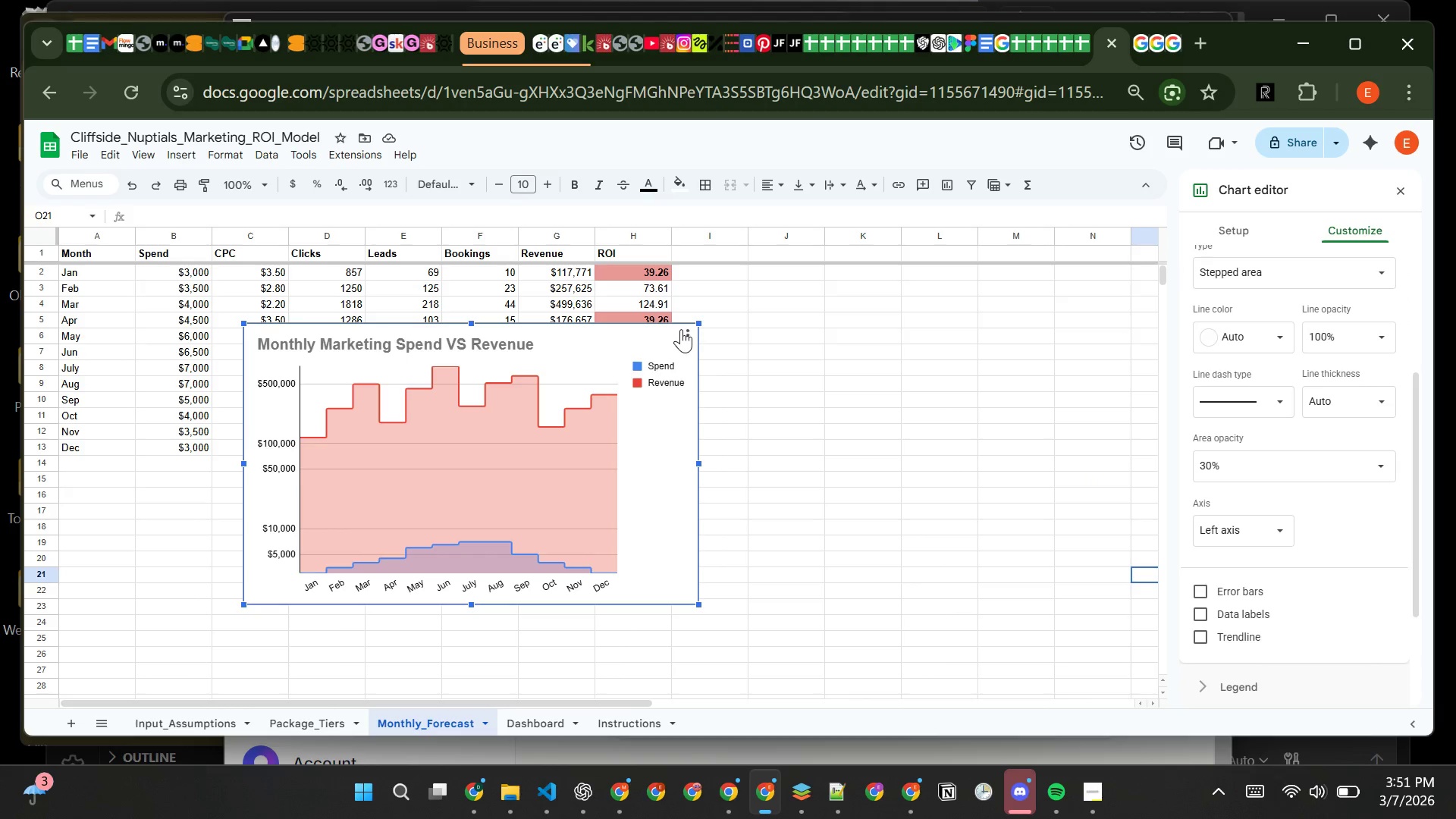 
left_click([687, 335])
 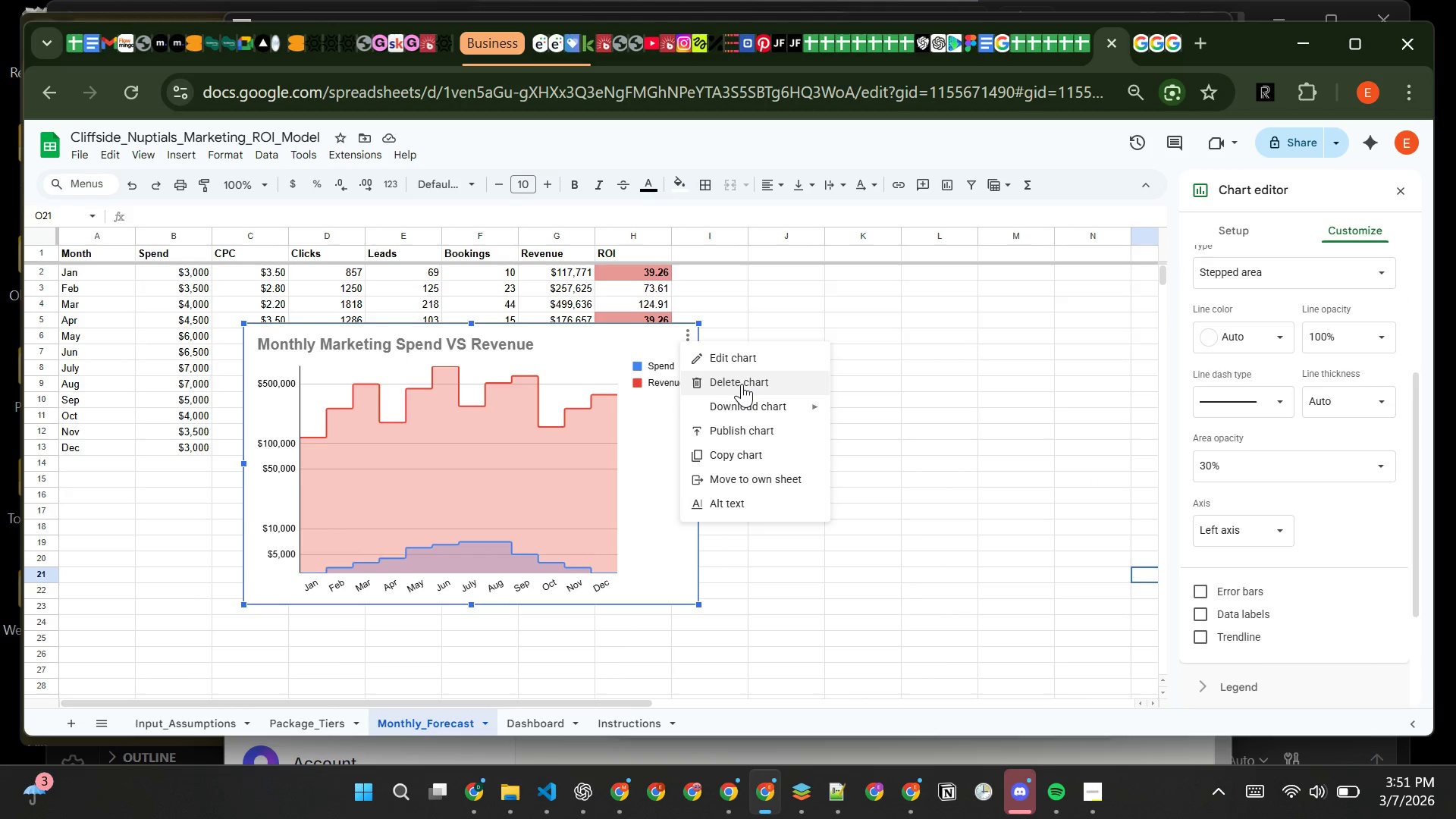 
left_click([742, 384])
 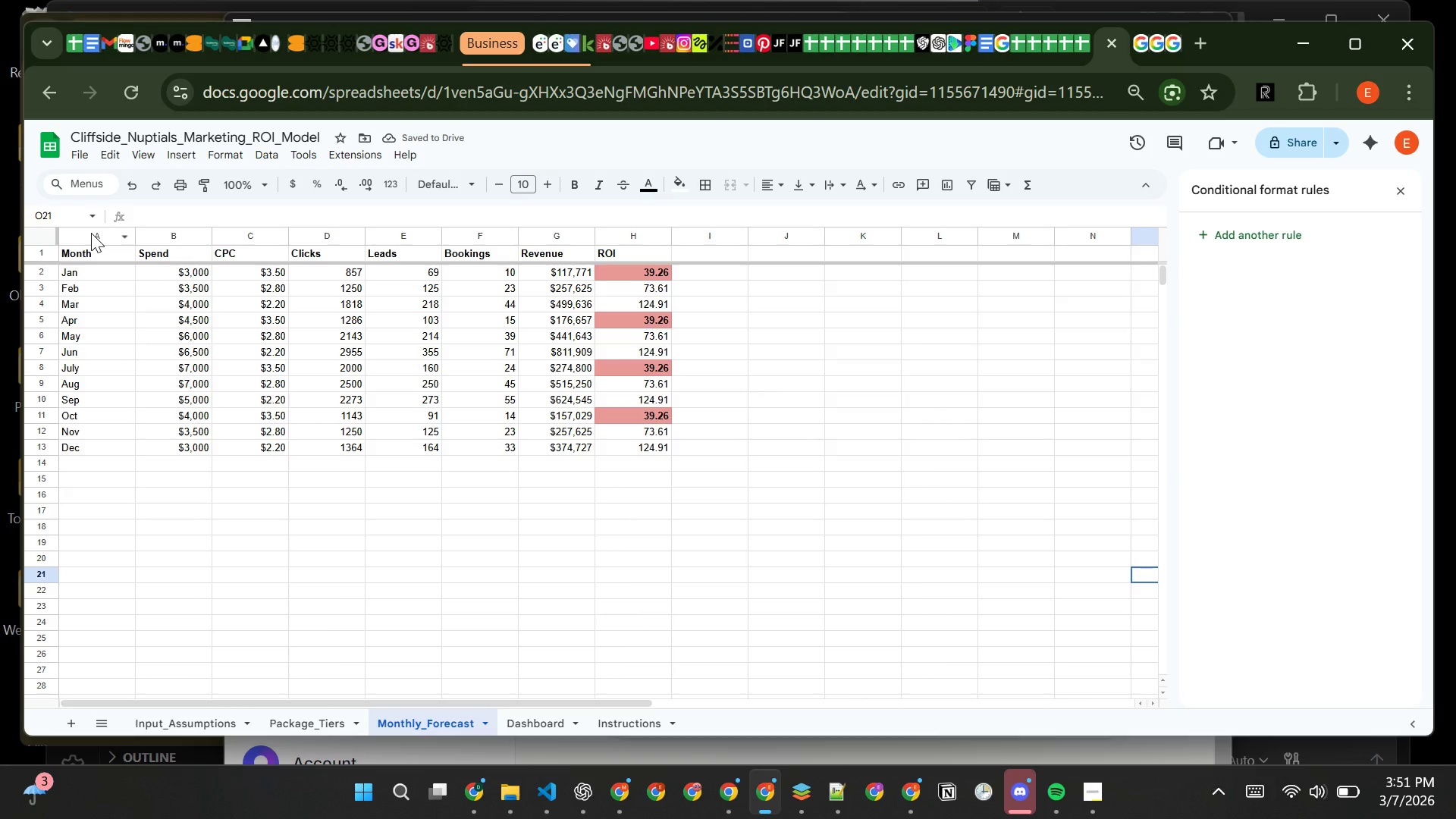 
wait(7.36)
 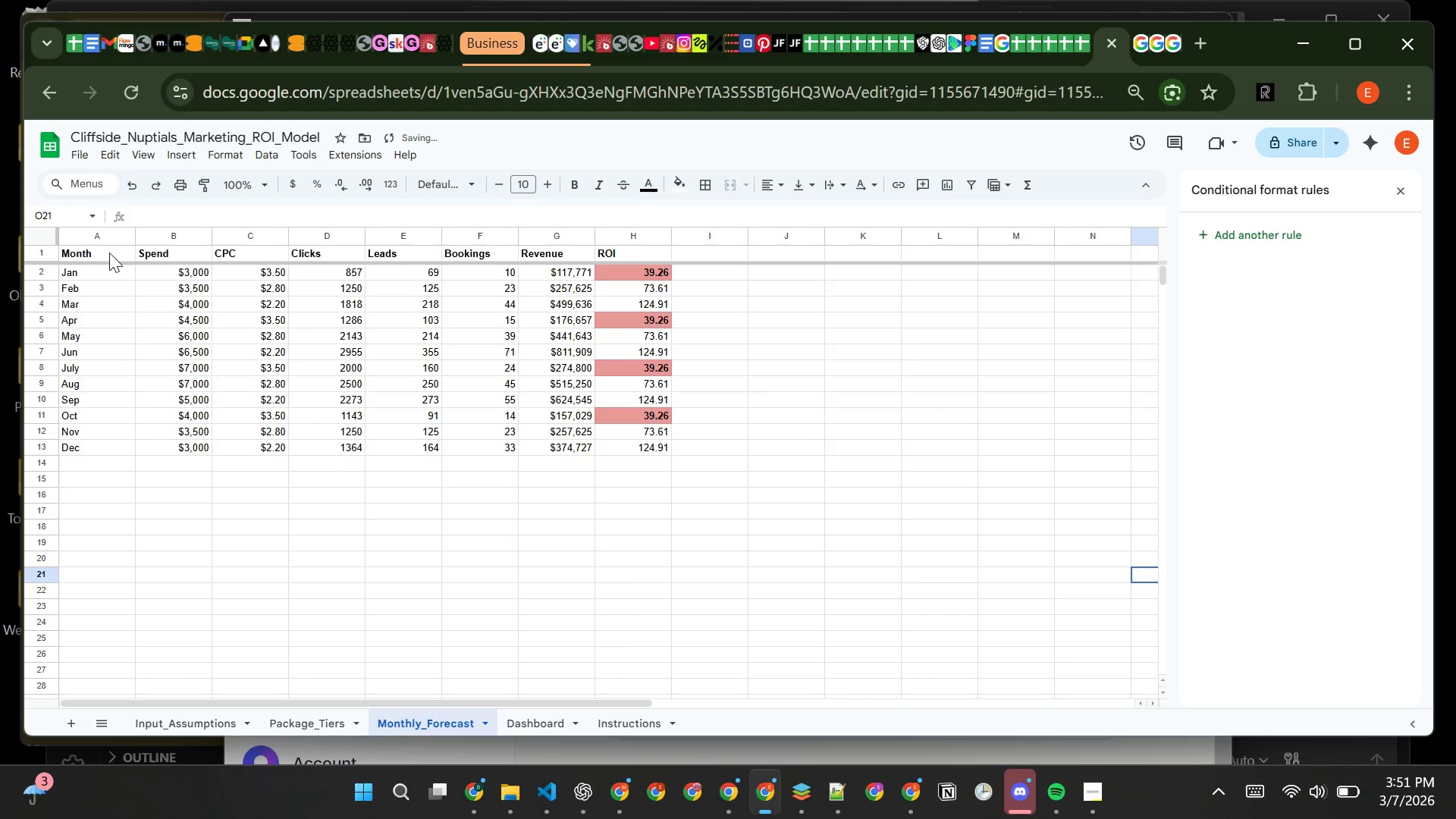 
left_click([91, 233])
 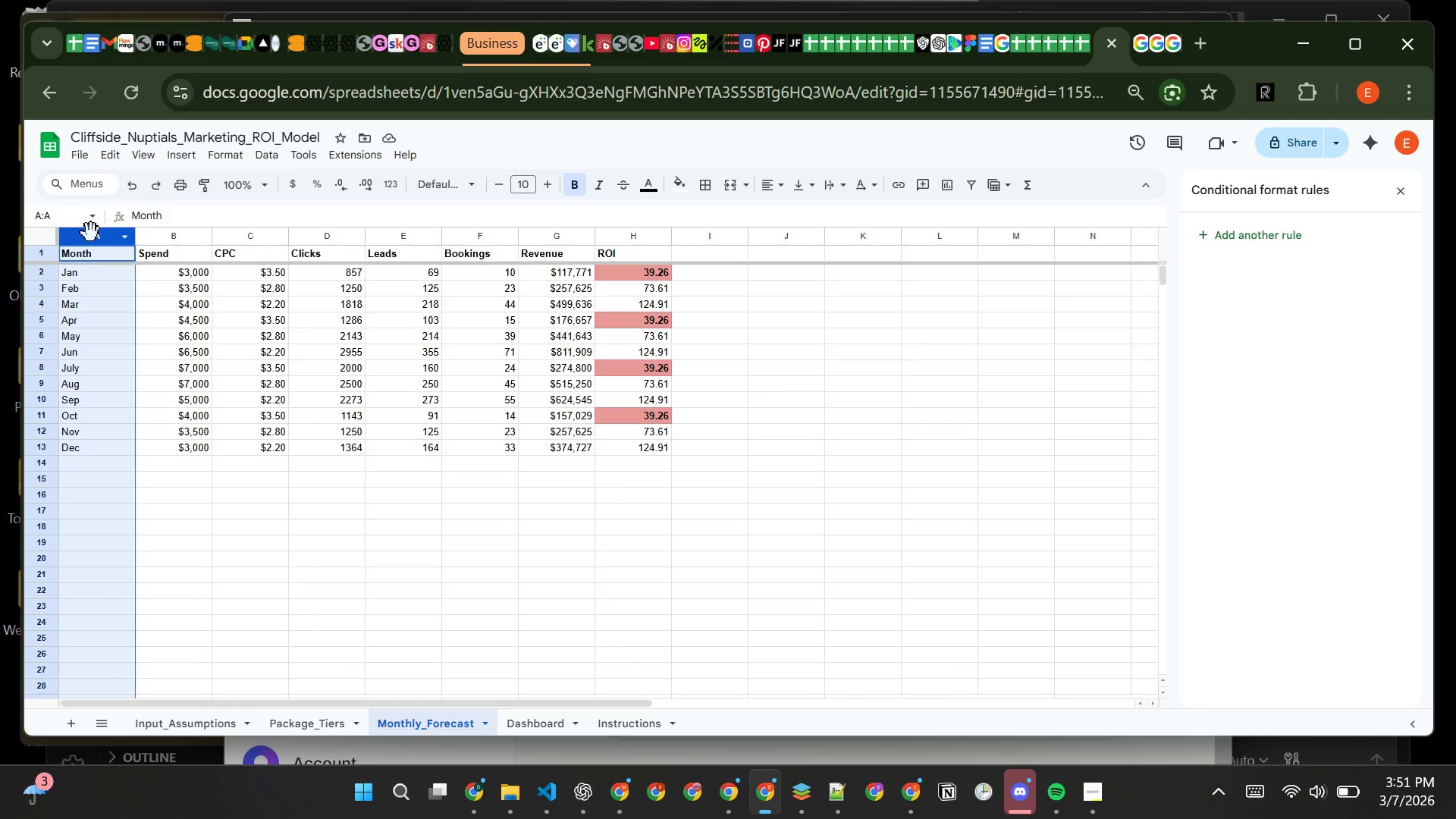 
hold_key(key=ControlLeft, duration=1.52)
left_click([171, 232])
 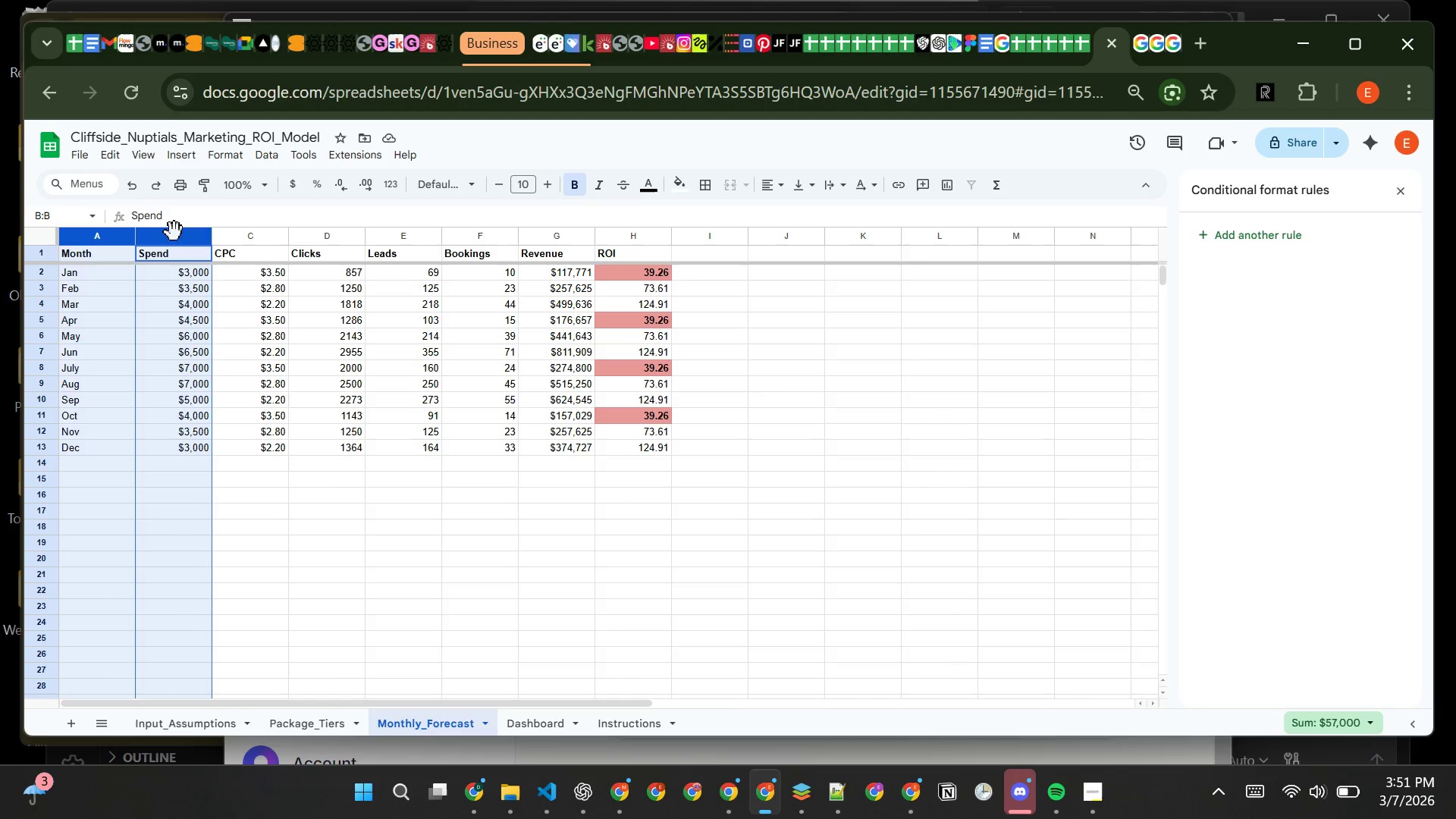 
hold_key(key=ControlLeft, duration=1.5)
left_click([531, 236])
 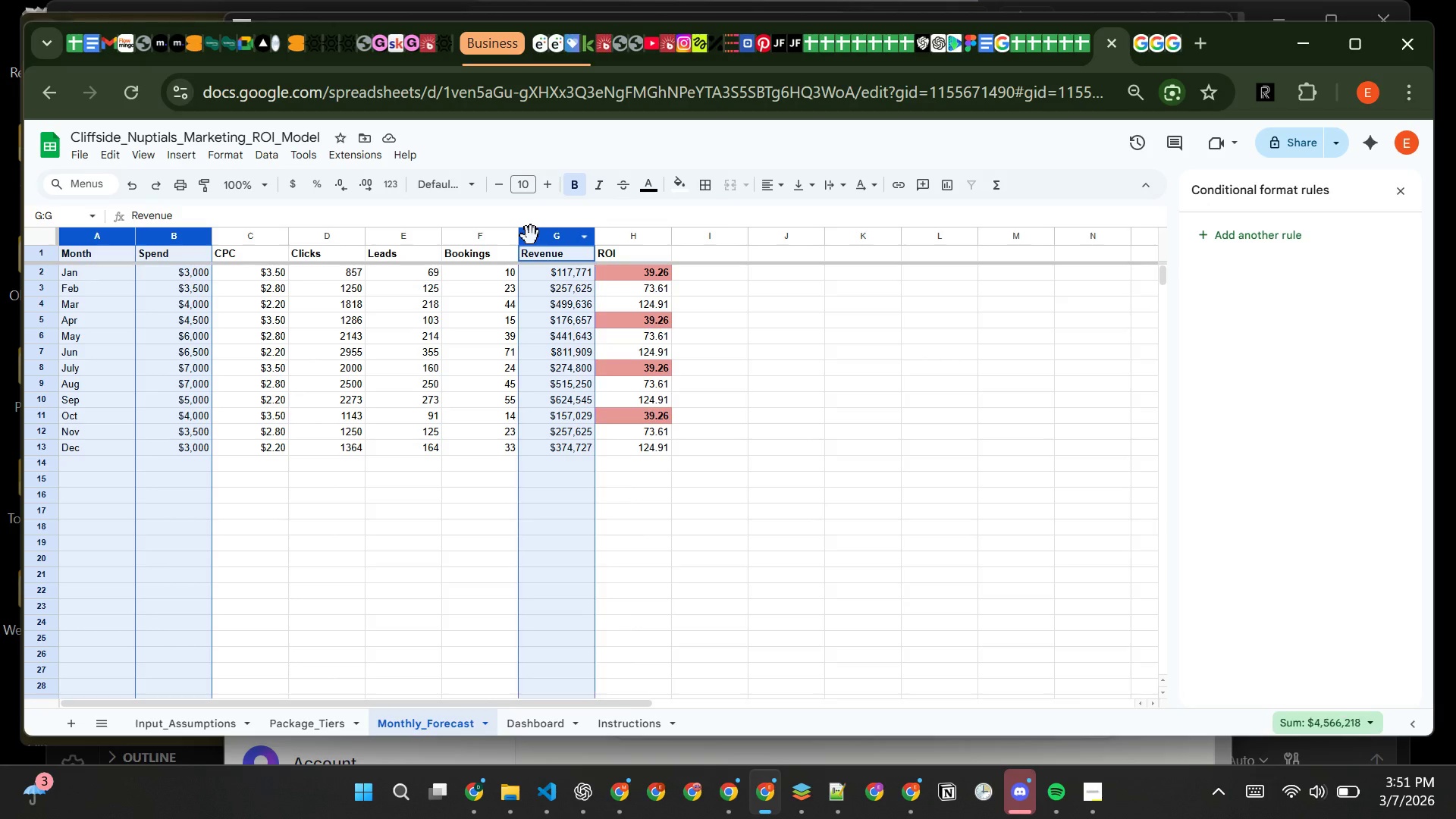 
hold_key(key=ControlLeft, duration=0.45)
 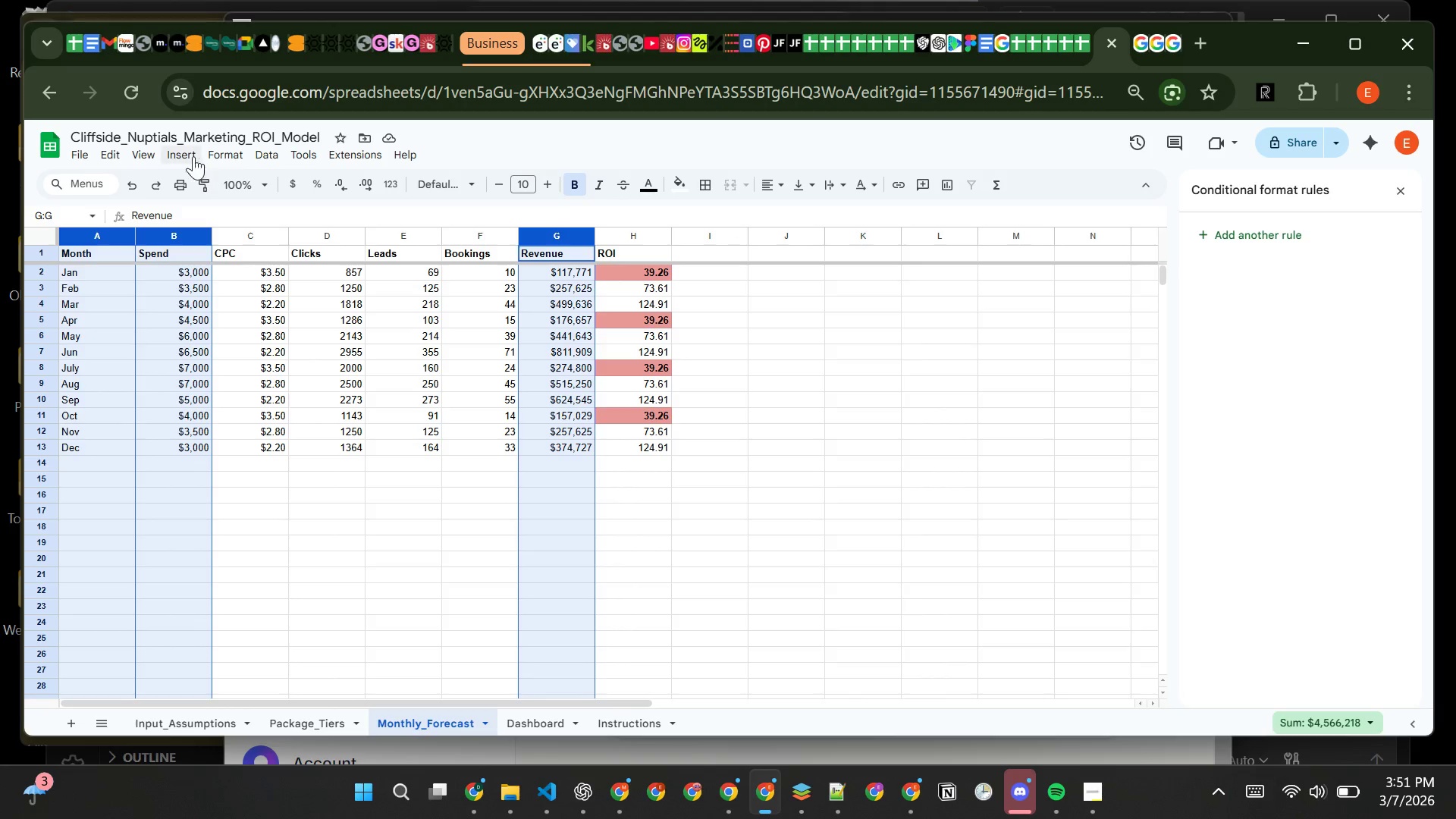 
left_click([181, 149])
 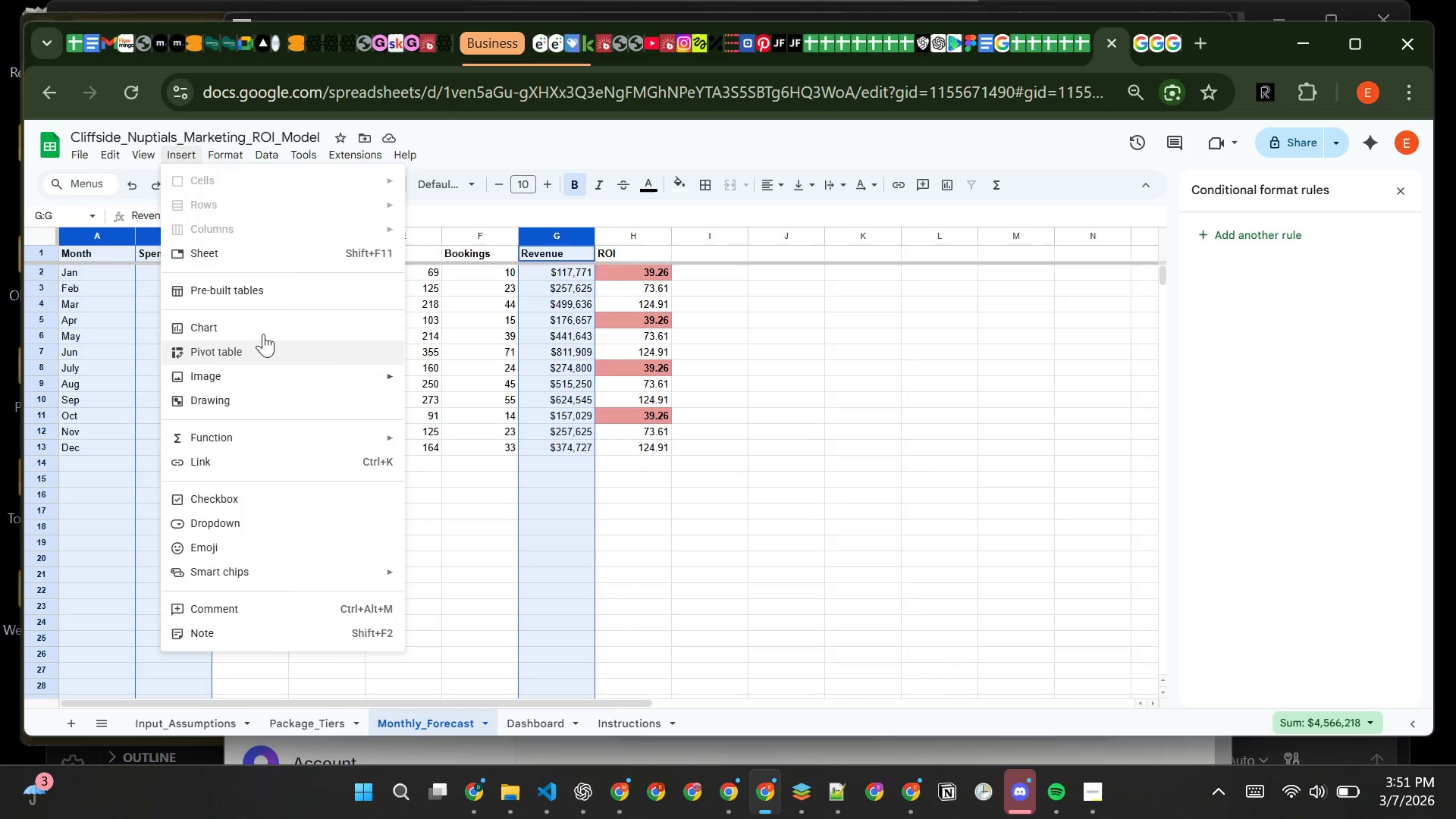 
left_click([264, 328])
 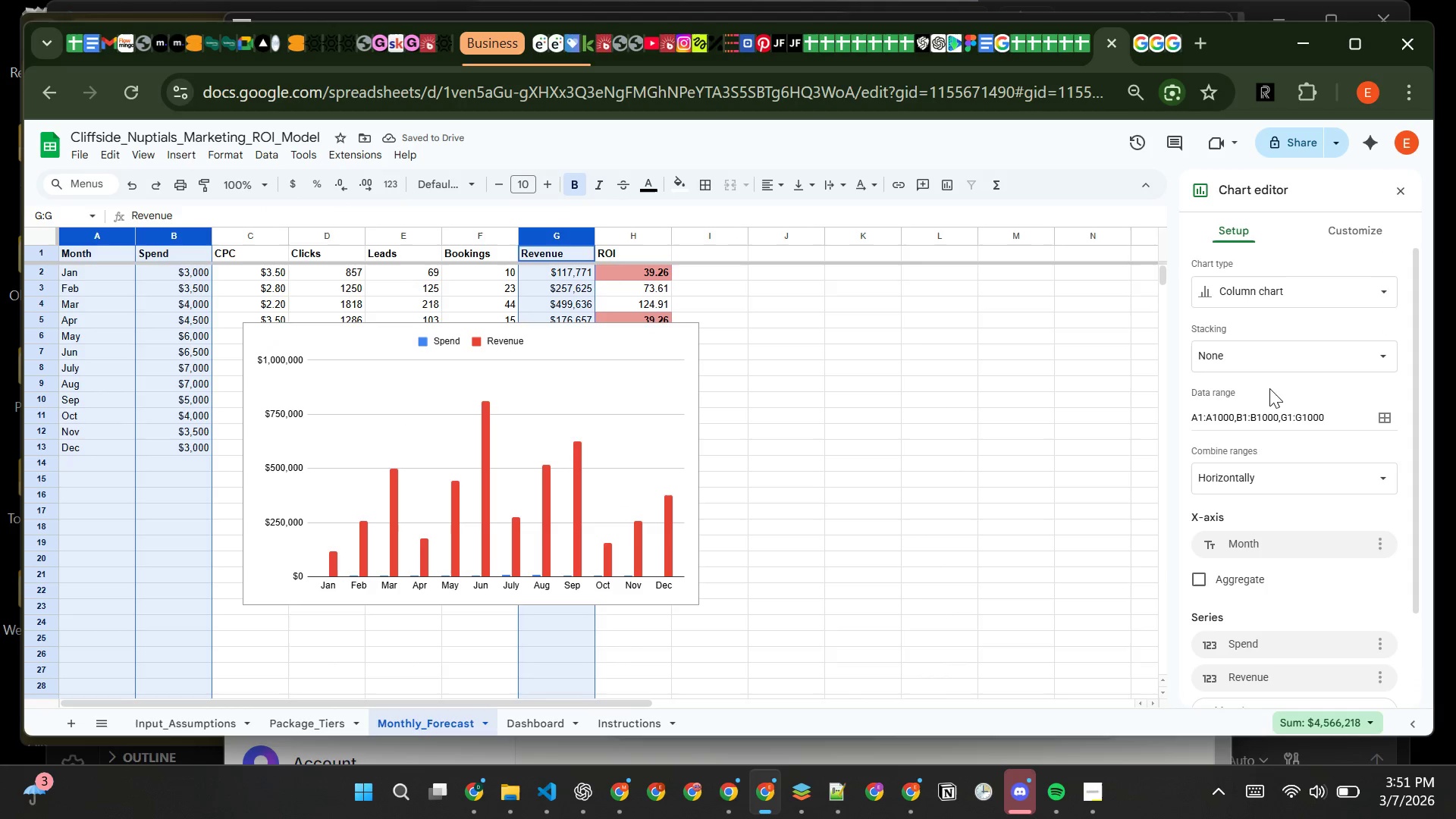 
left_click([1272, 295])
 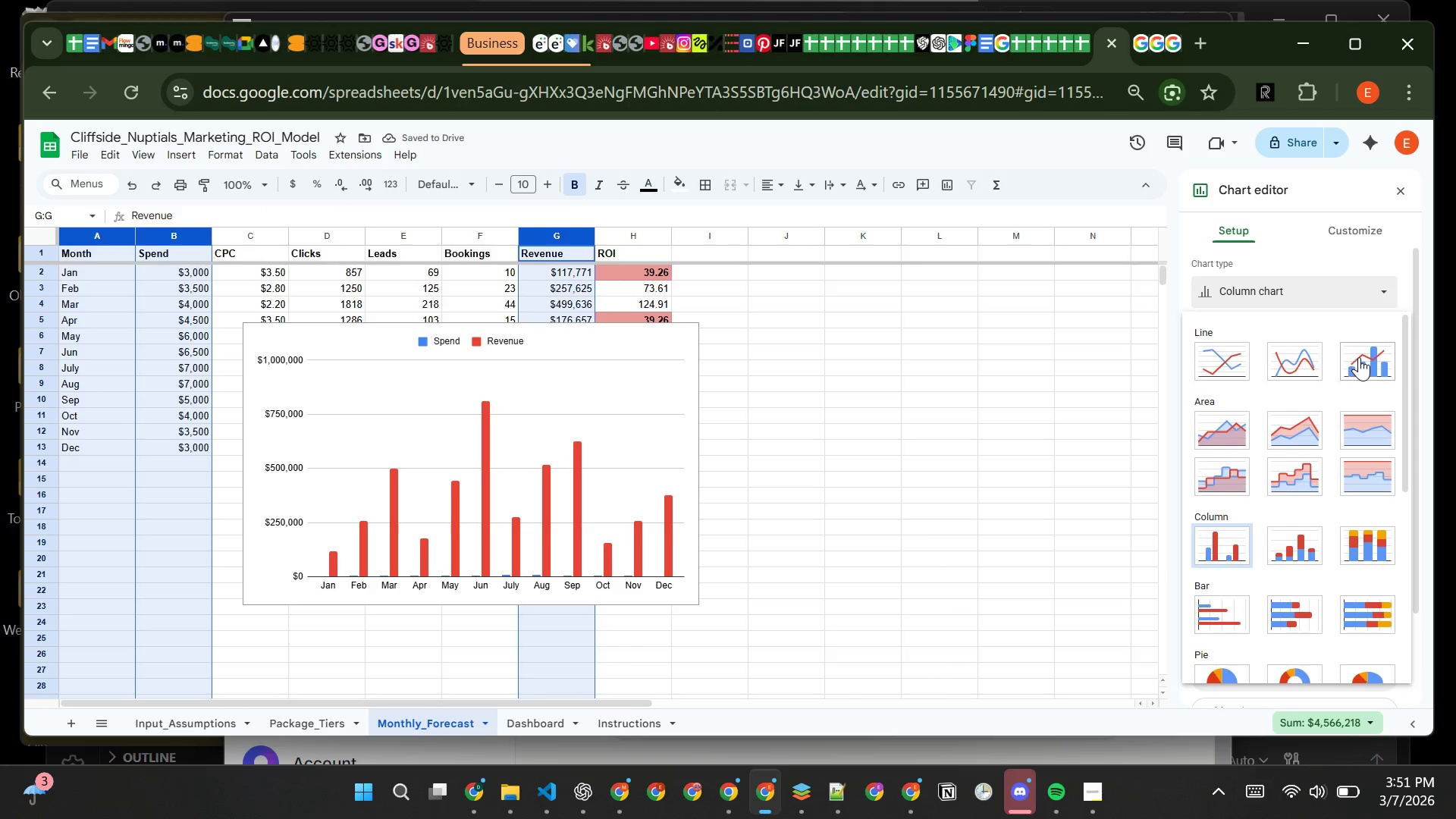 
left_click([1360, 357])
 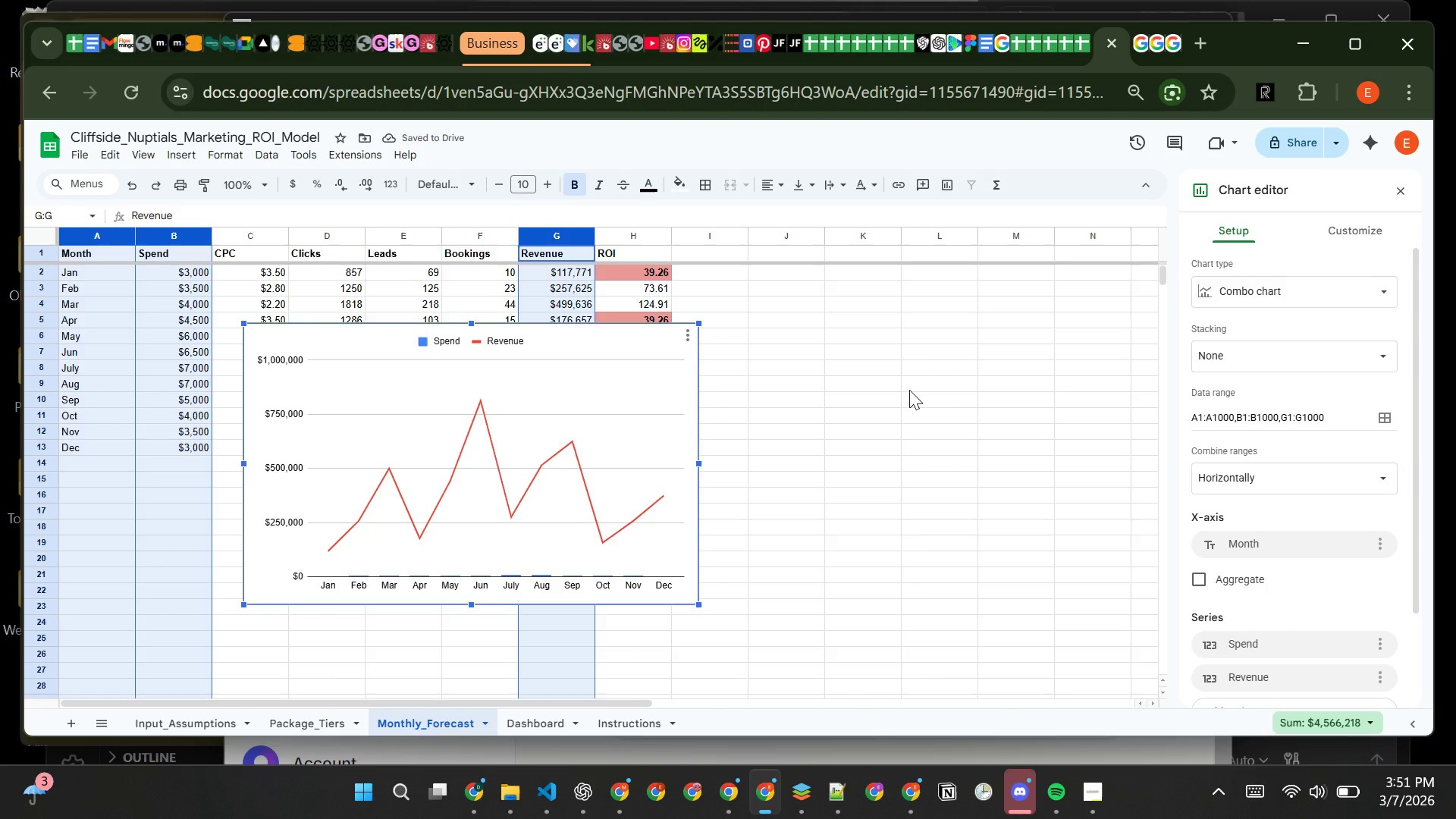 
wait(8.7)
 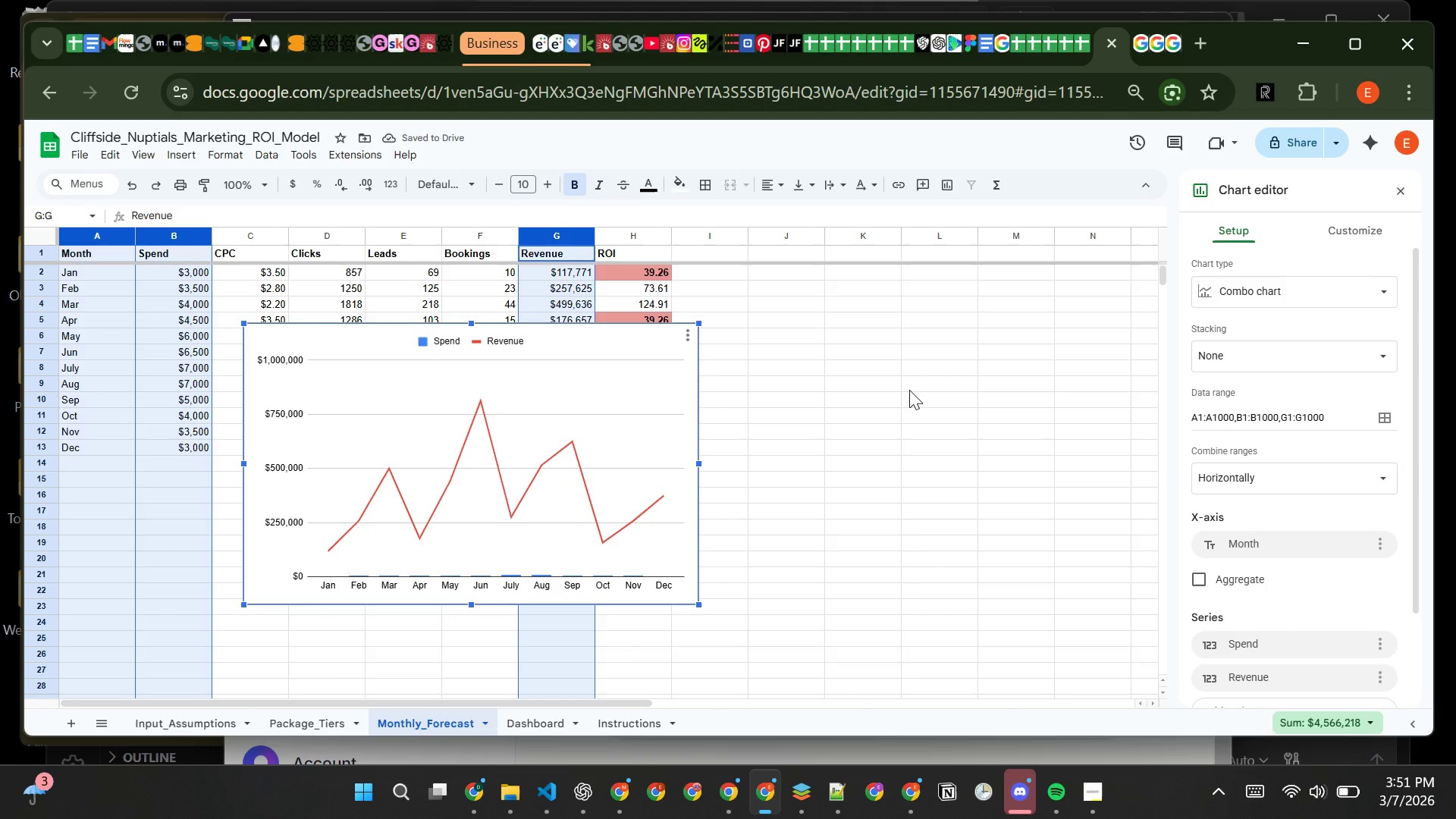 
left_click([1354, 237])
 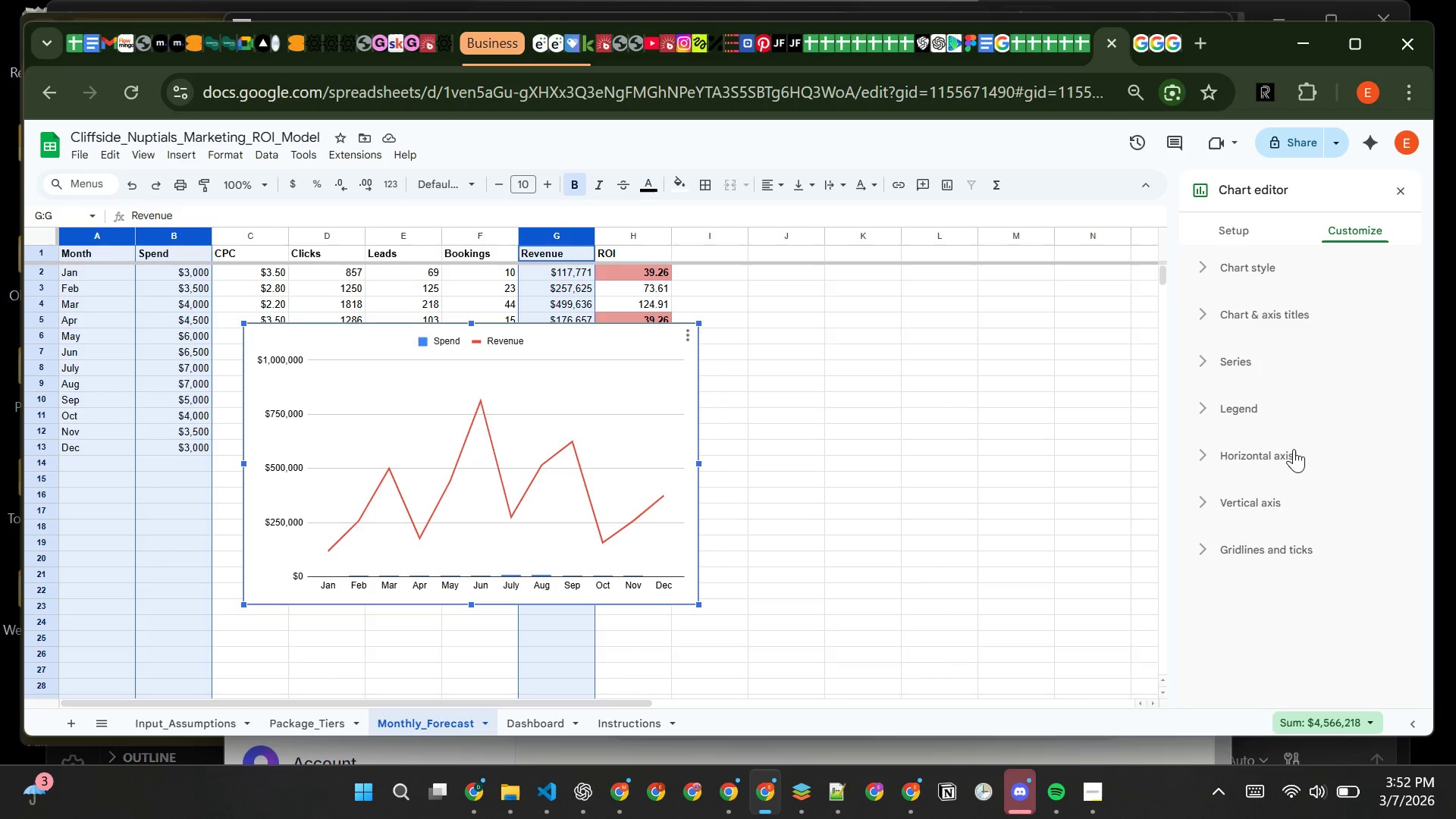 
wait(5.41)
 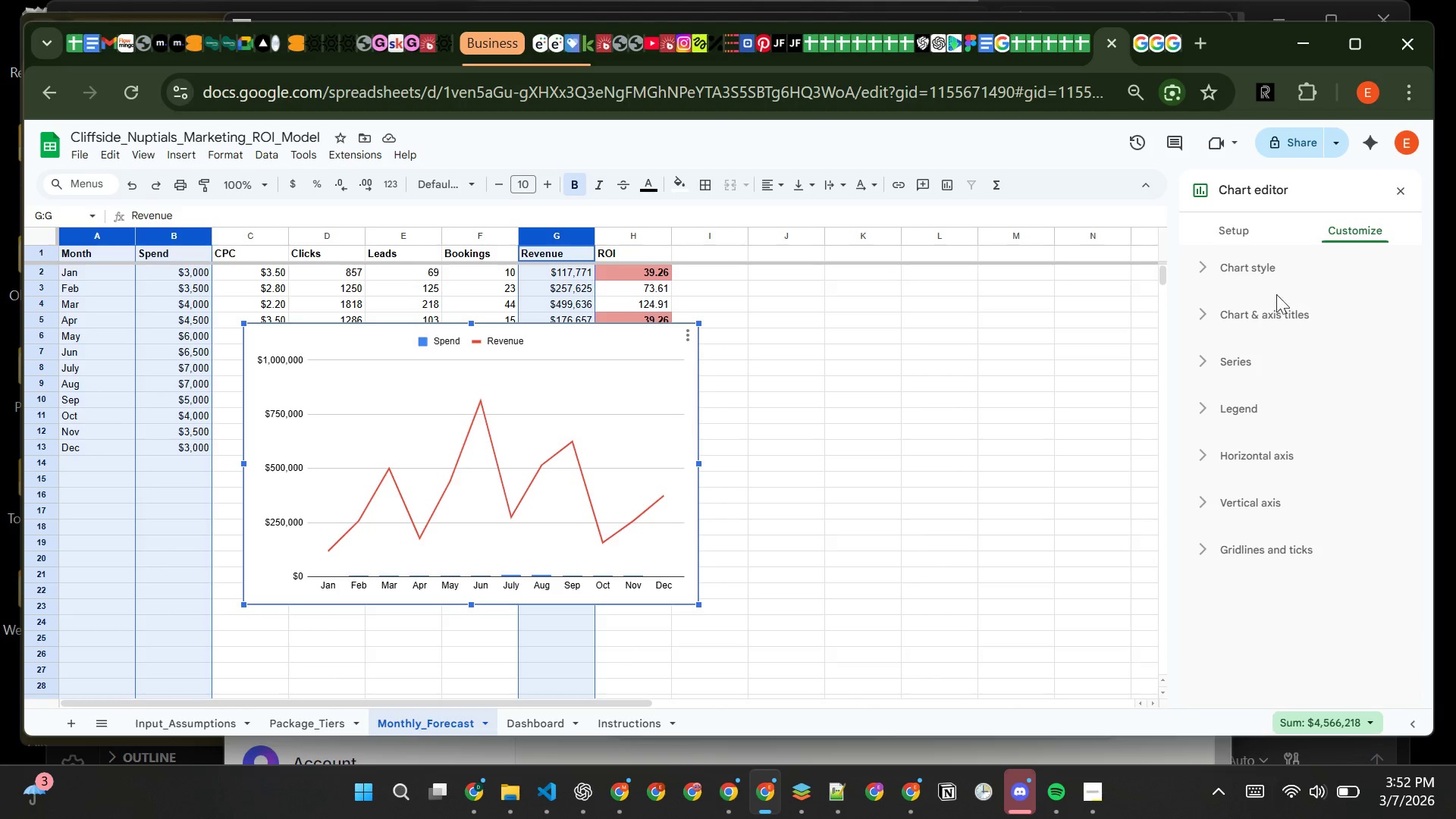 
left_click([1285, 496])
 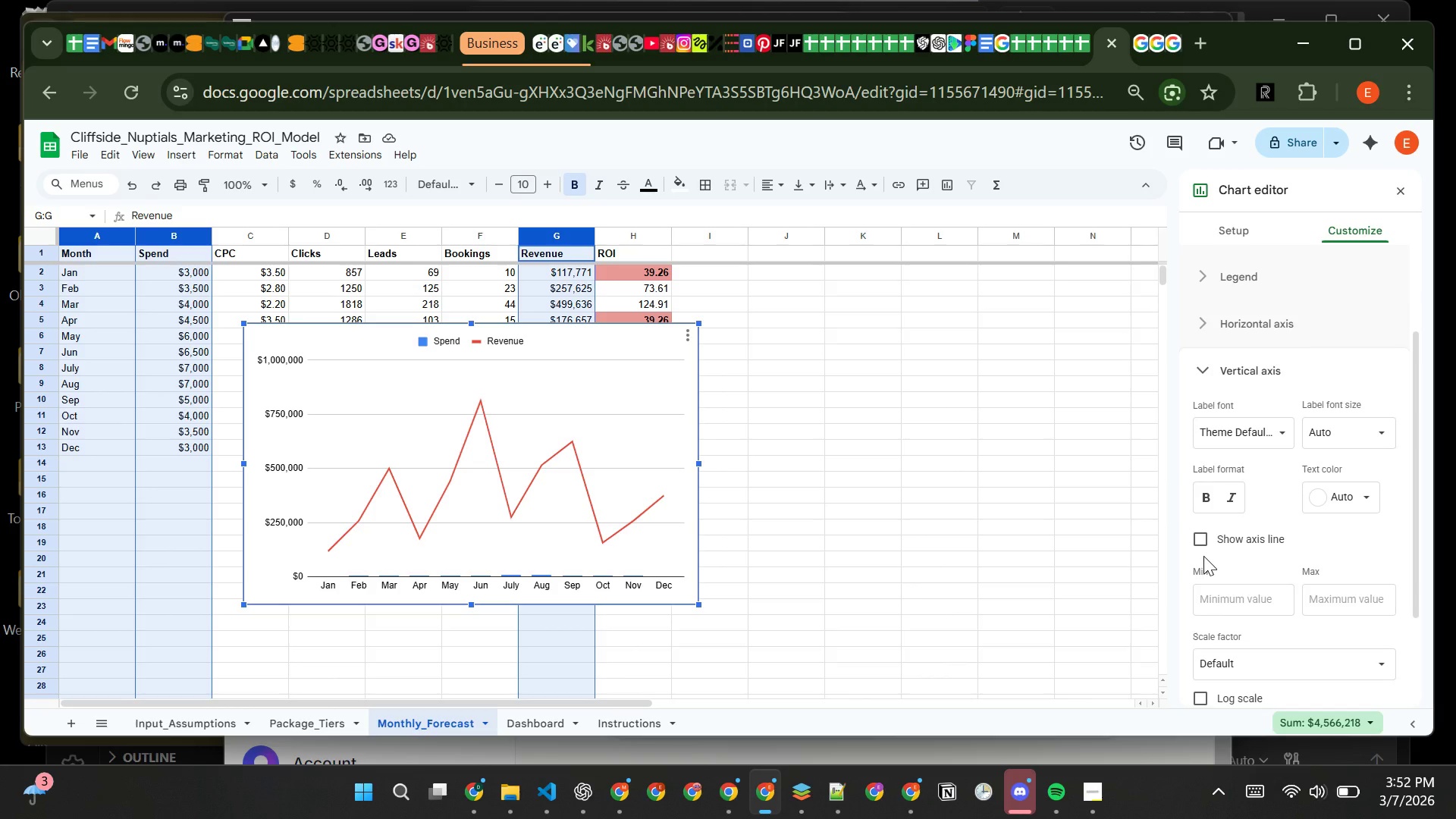 
left_click([1203, 552])
 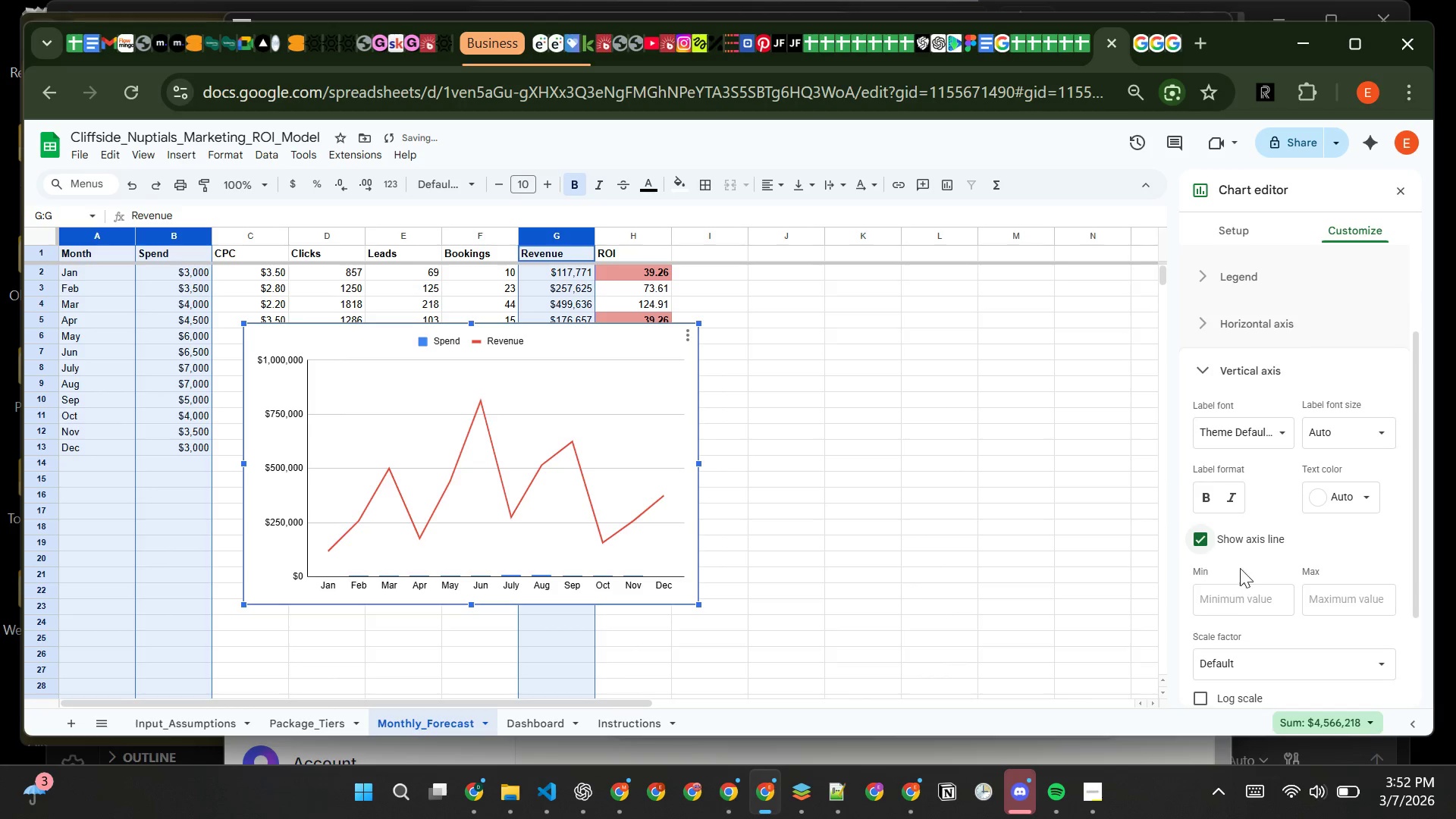 
mouse_move([1276, 595])
 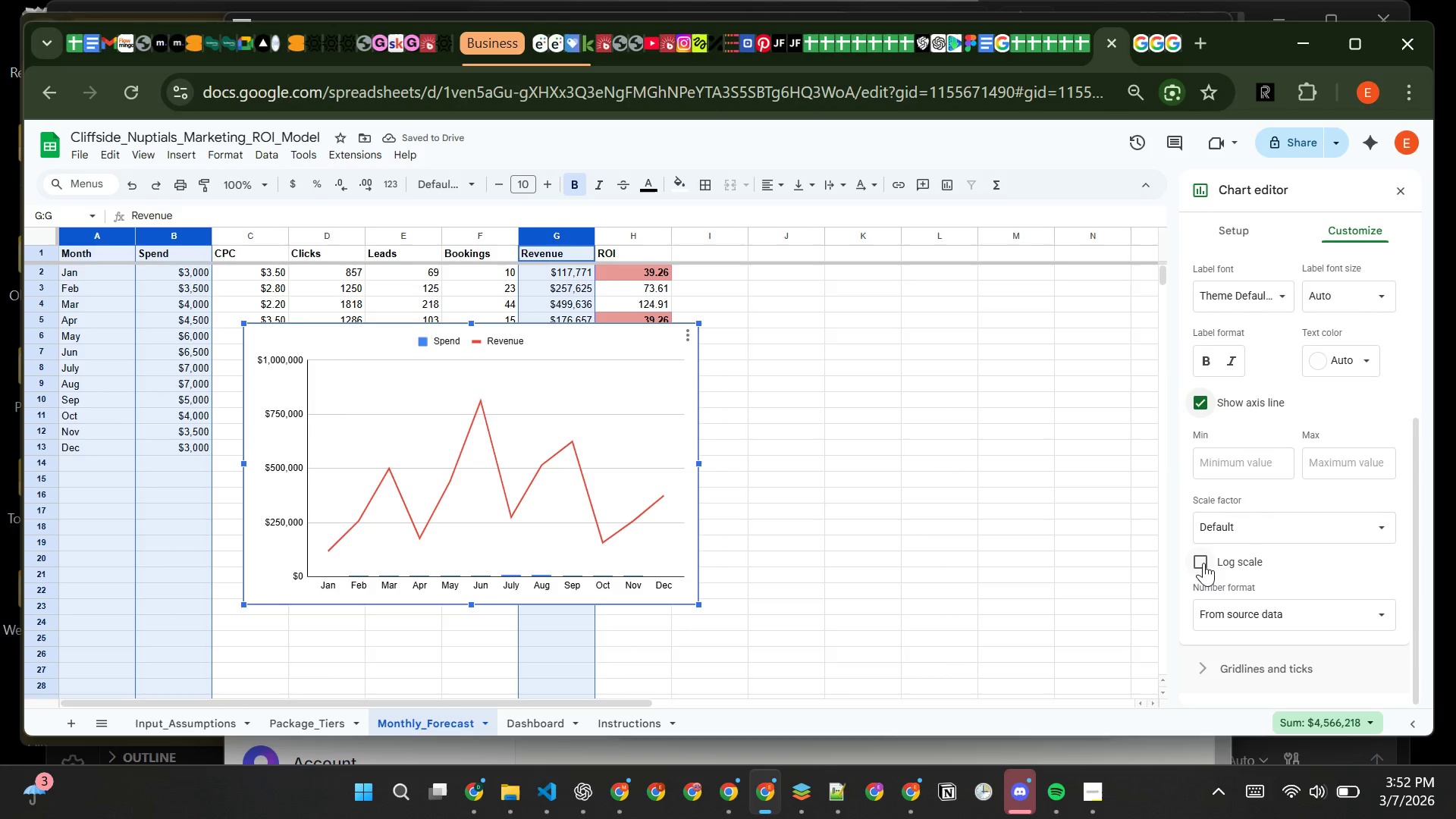 
left_click([1203, 561])
 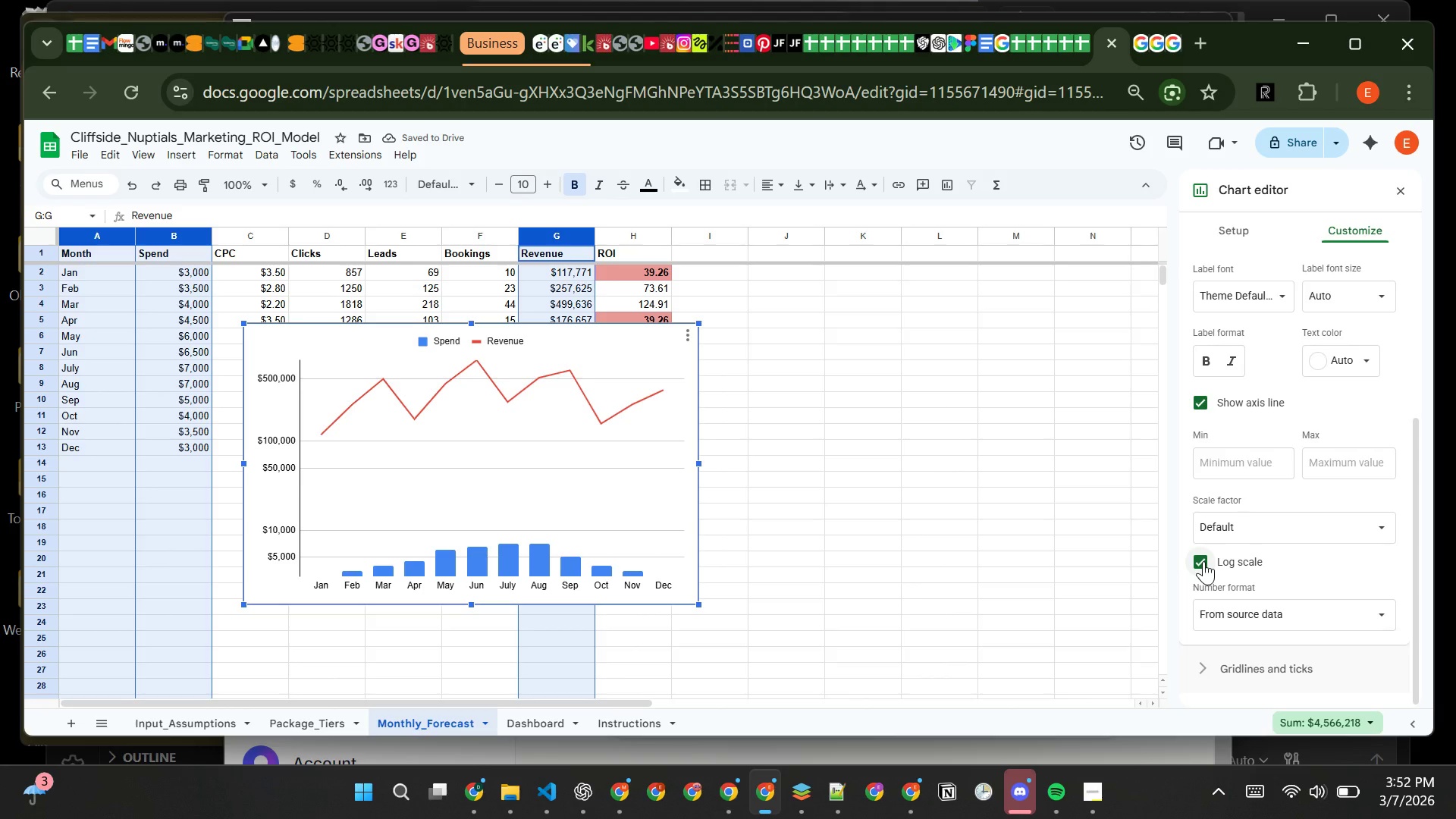 
left_click([1203, 561])
 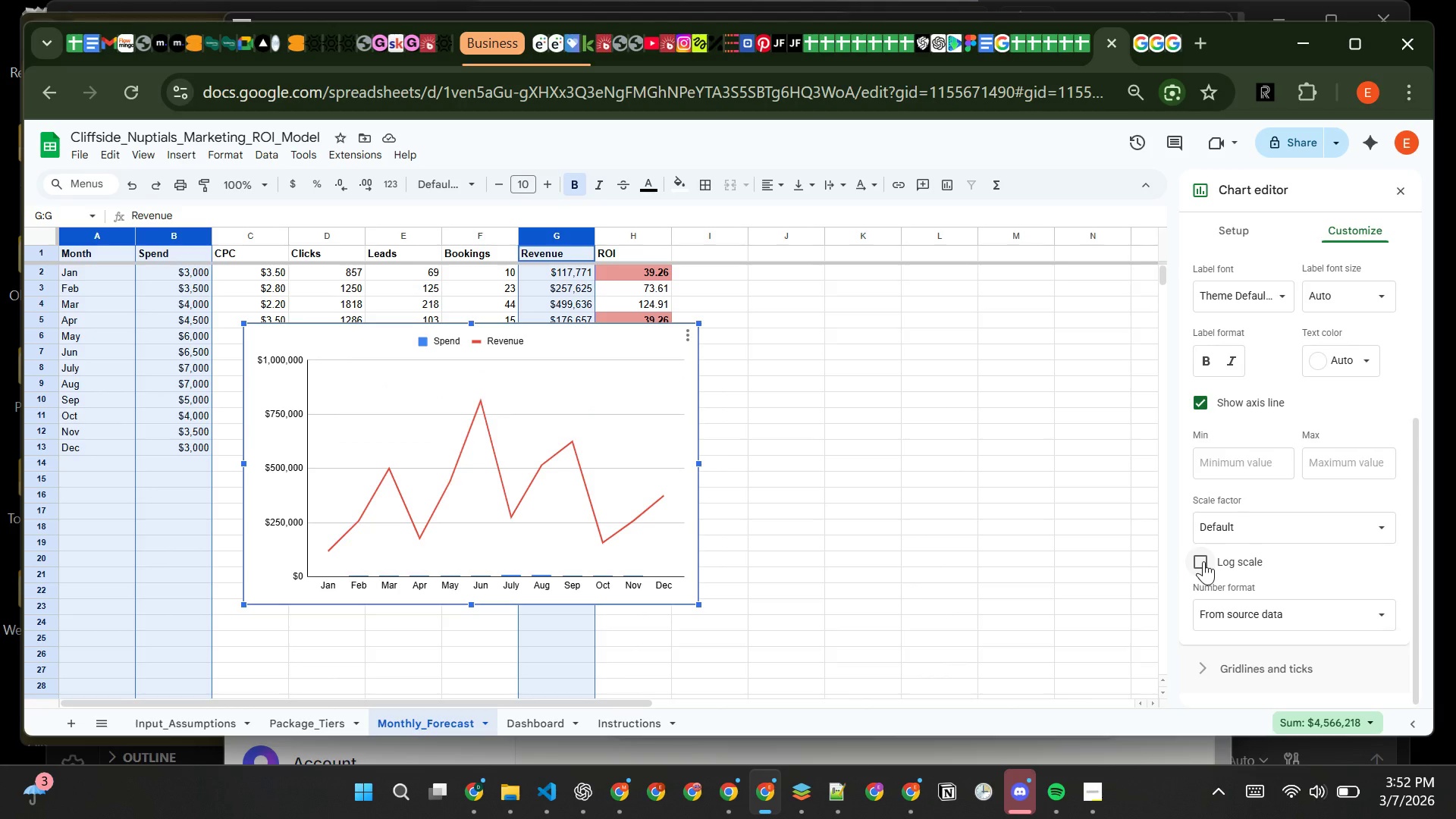 
wait(7.77)
 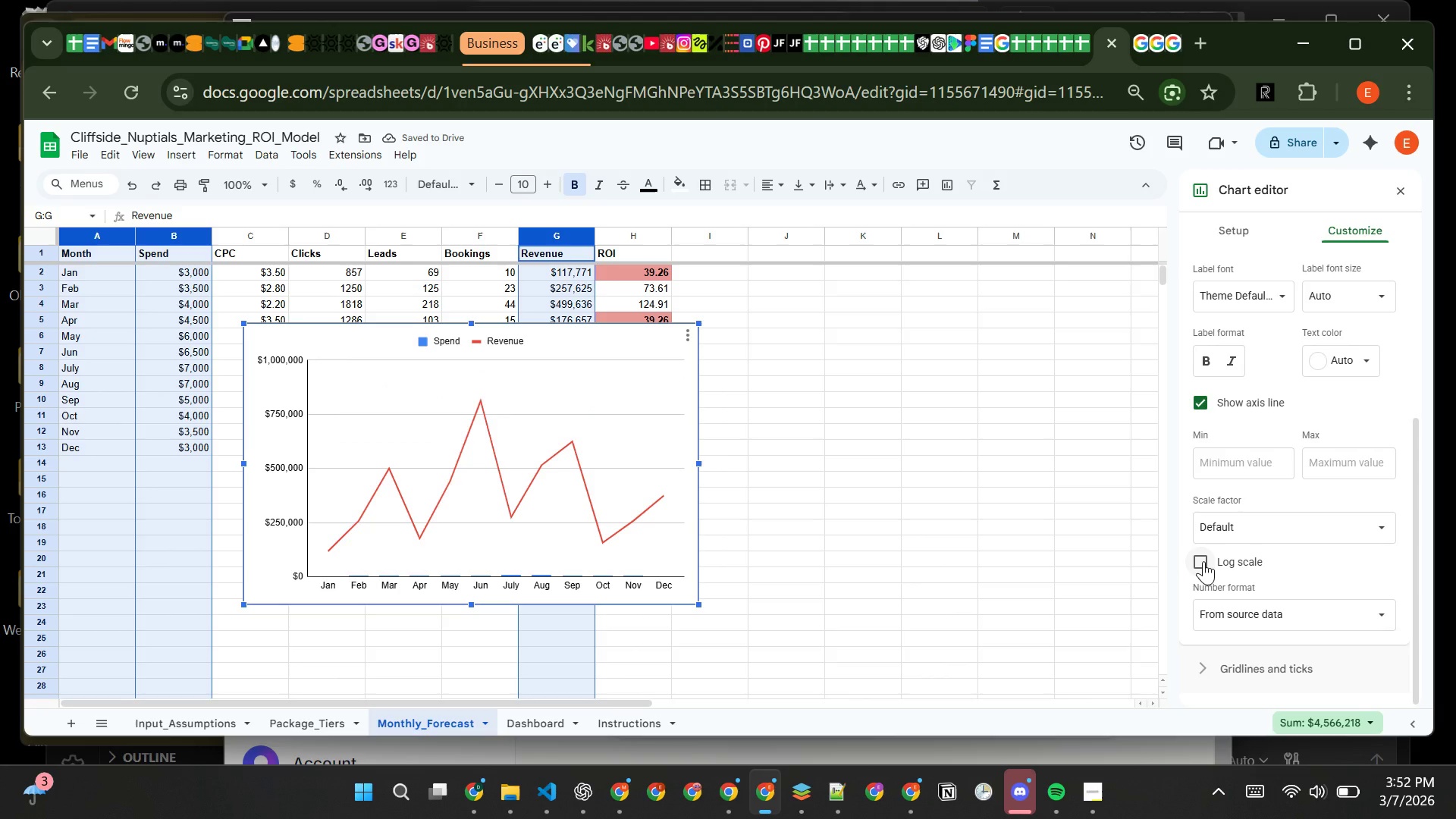 
left_click([1331, 462])
 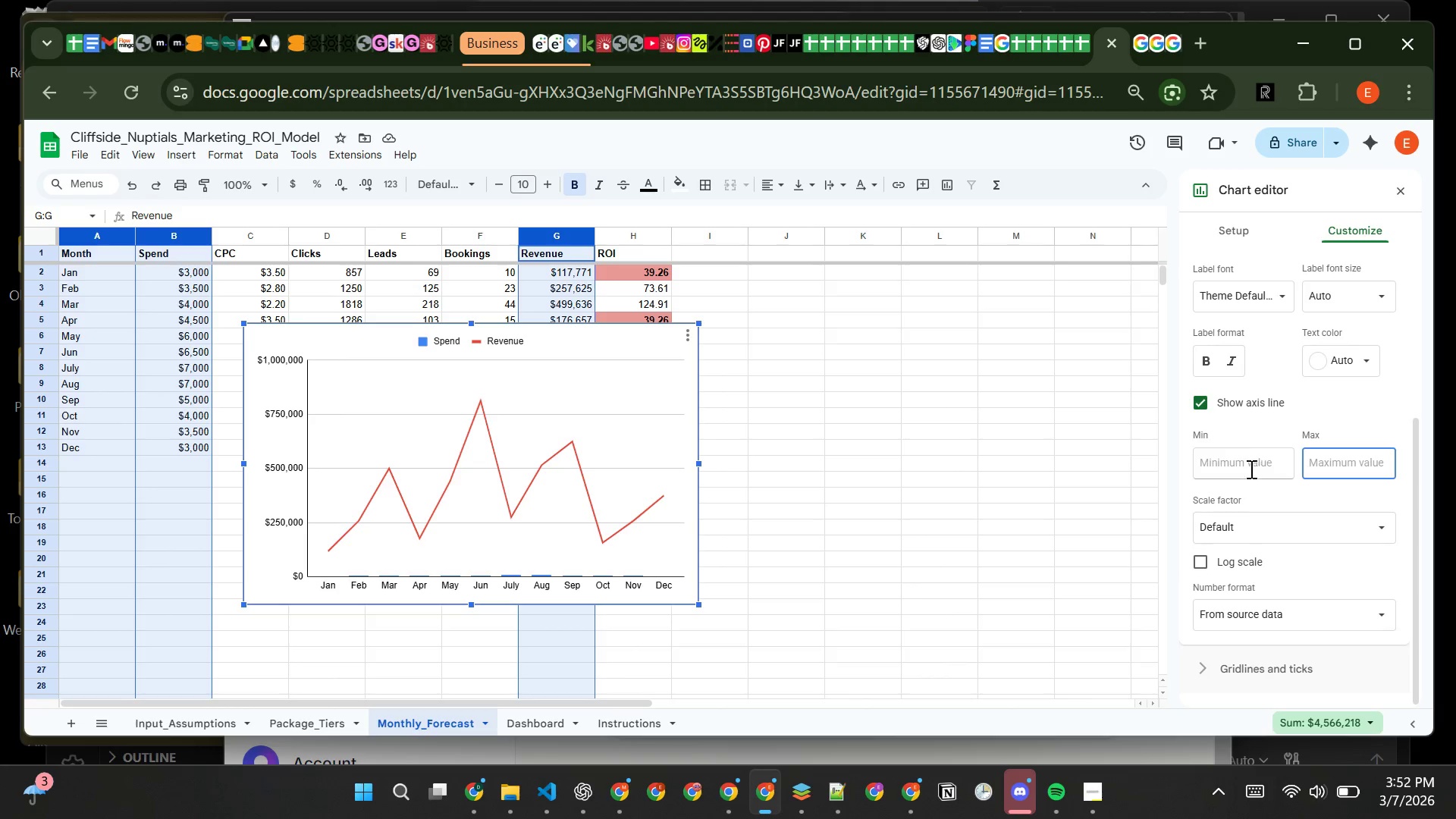 
left_click([1237, 460])
 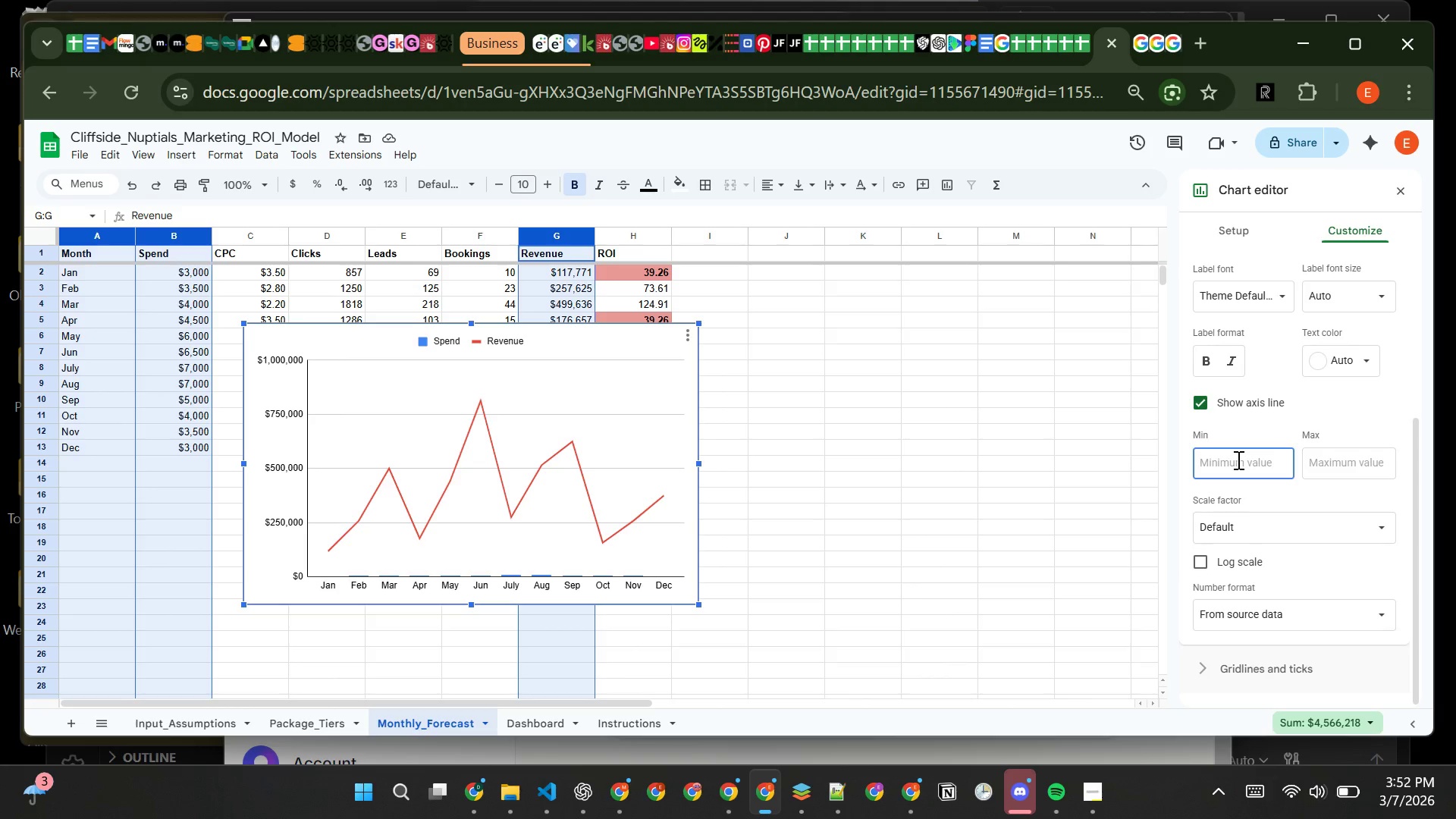 
key(0)
 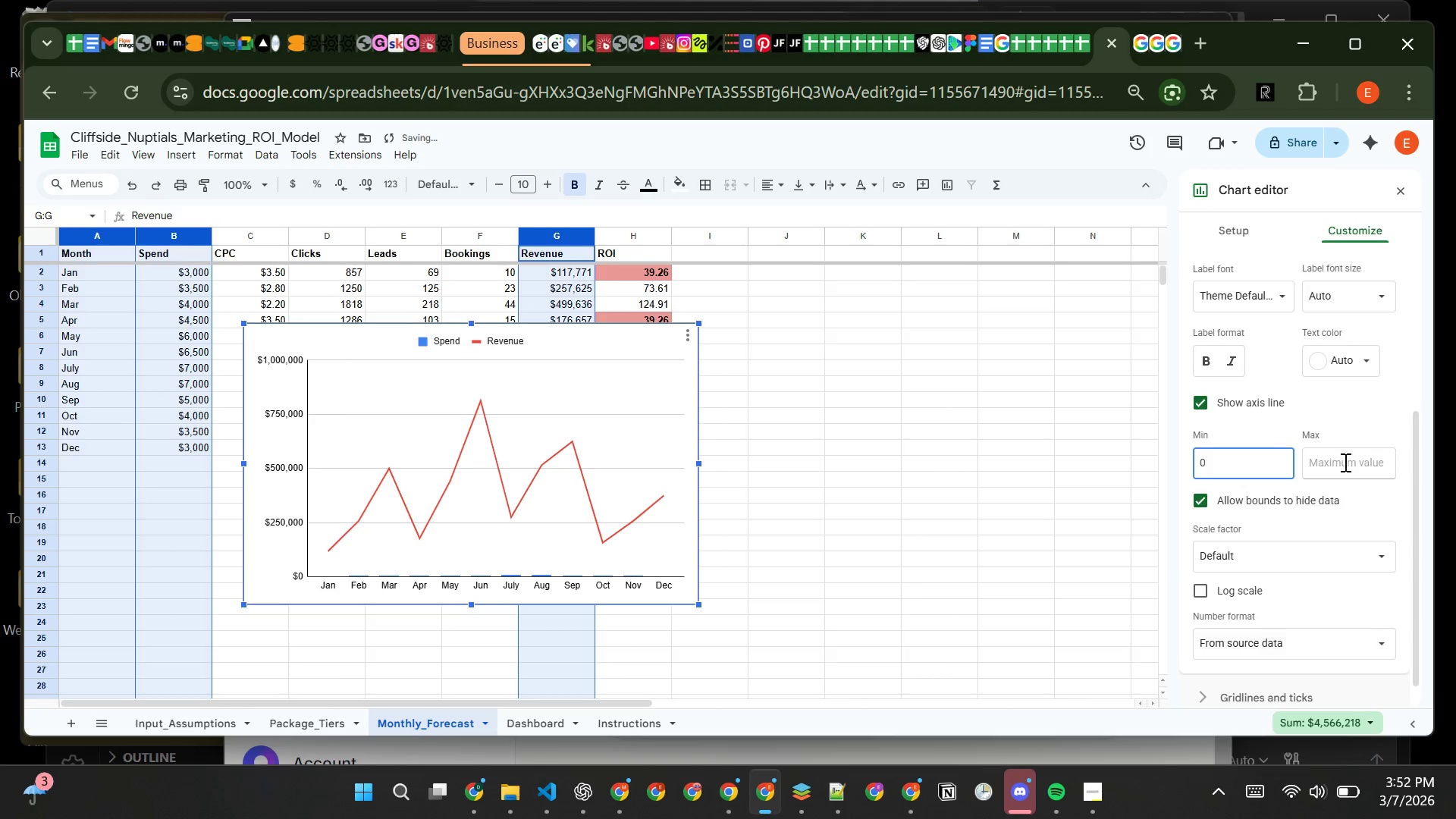 
left_click([1344, 462])
 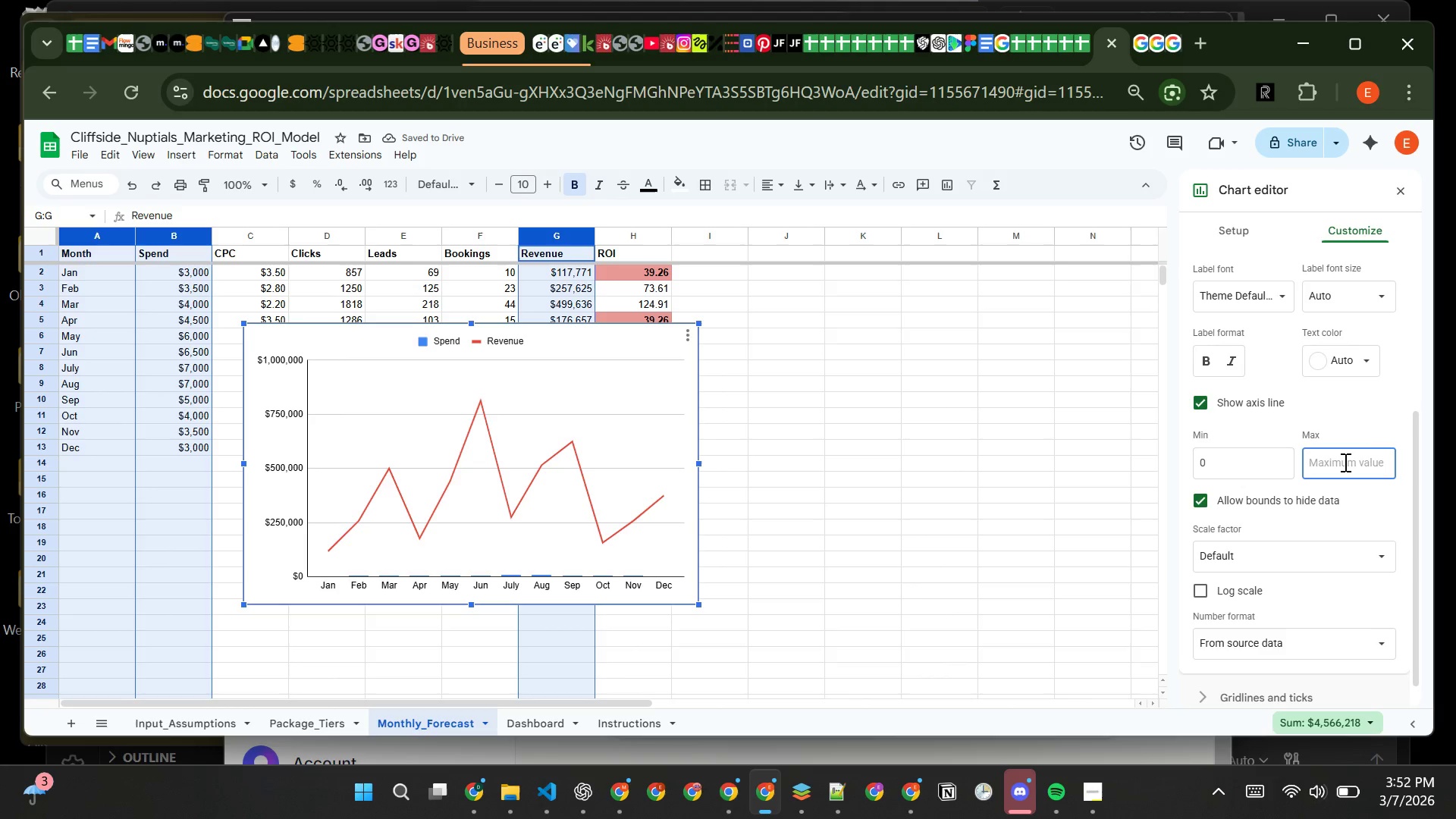 
type(70000)
 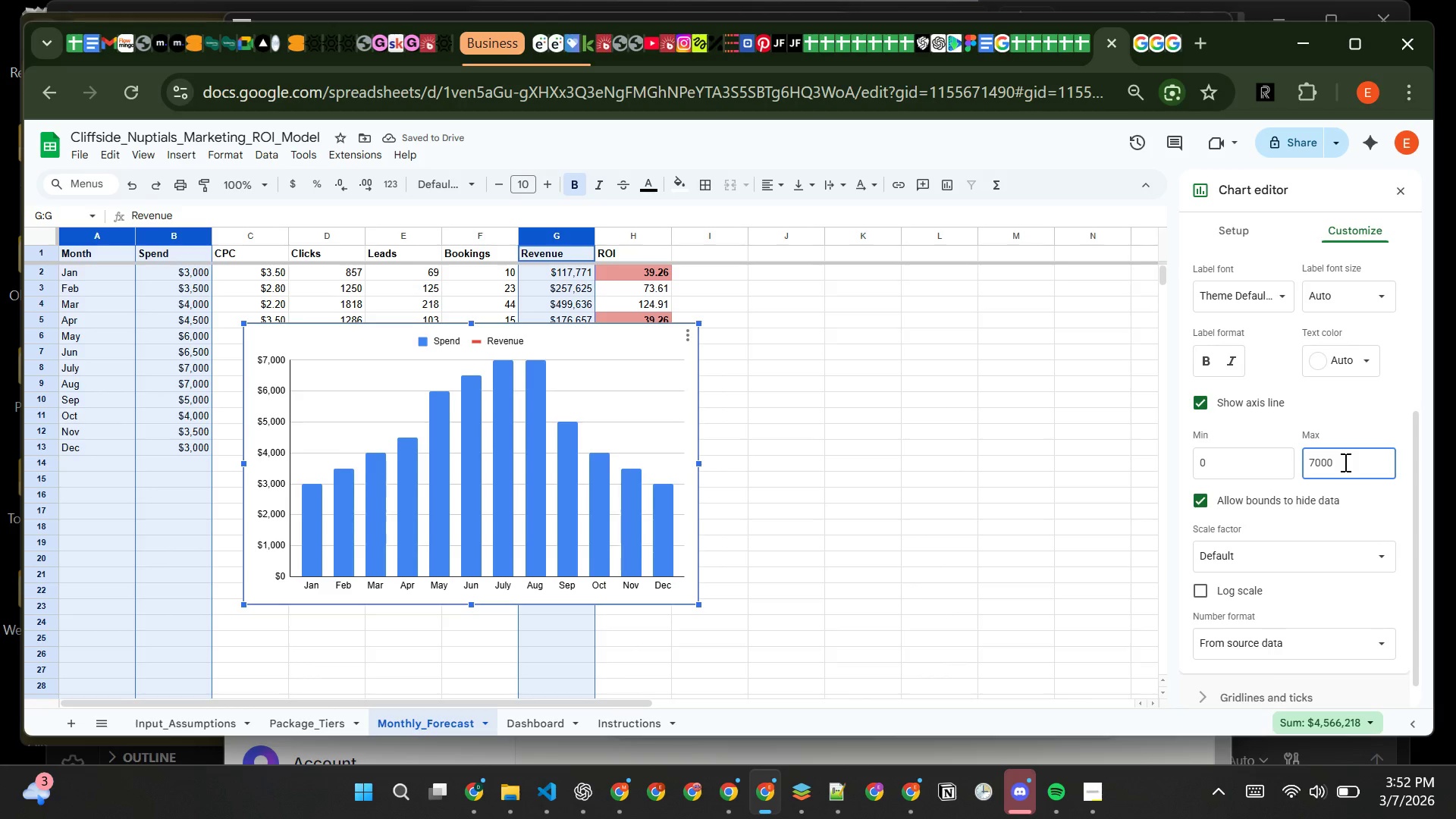 
wait(6.58)
 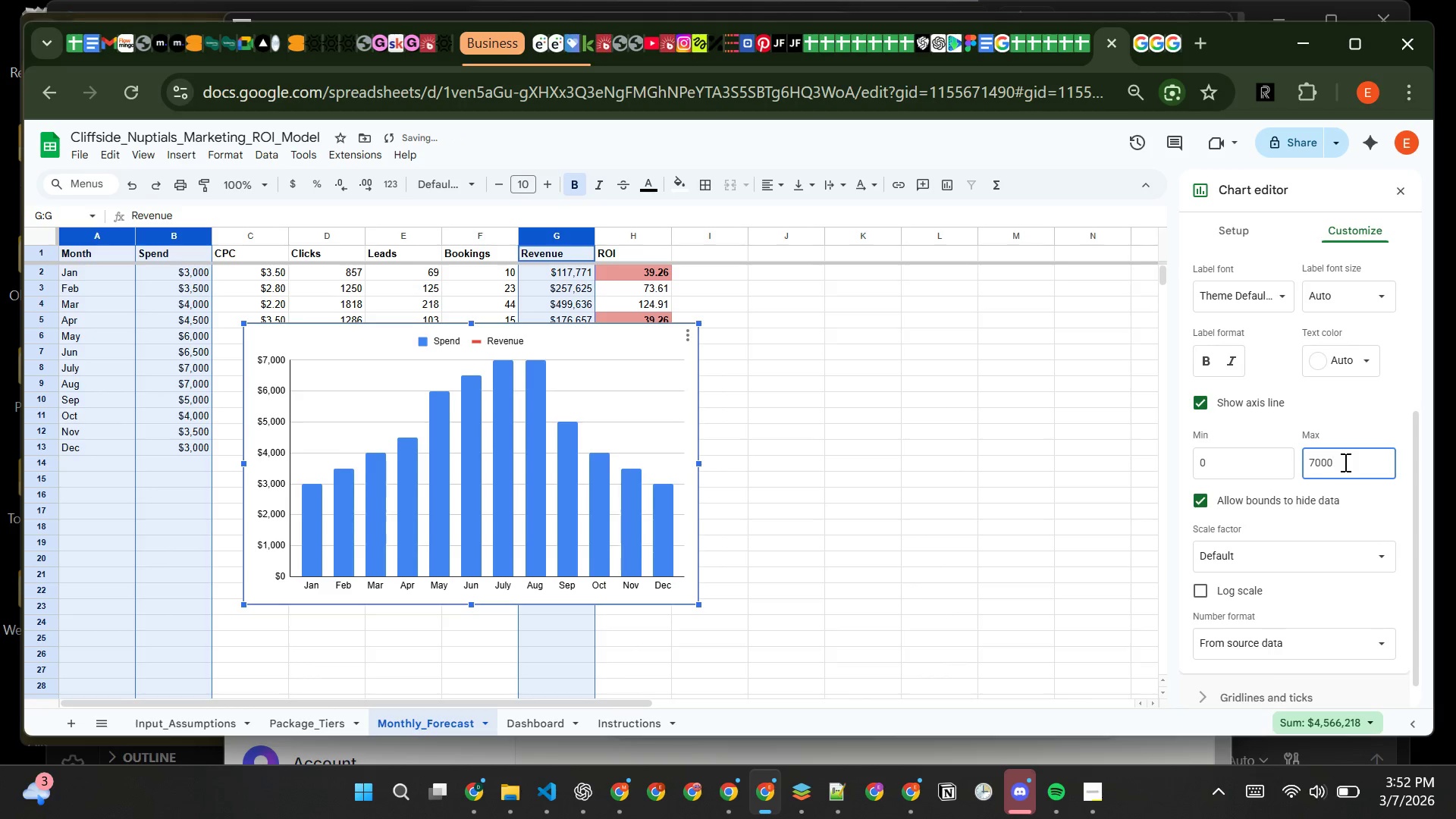 
type(00)
 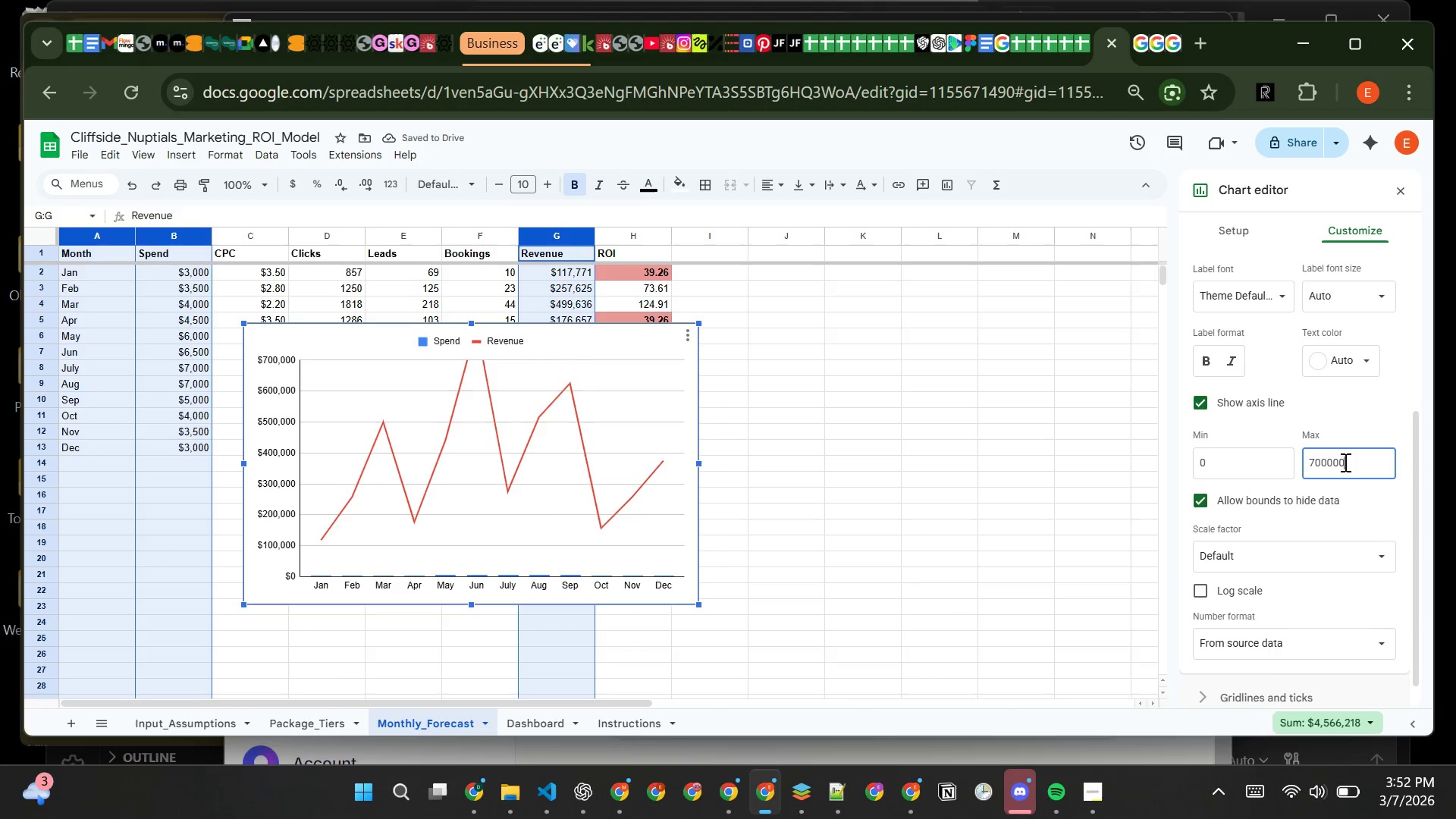 
key(Backspace)
key(Backspace)
key(Backspace)
key(Backspace)
key(Backspace)
key(Backspace)
type(600000)
 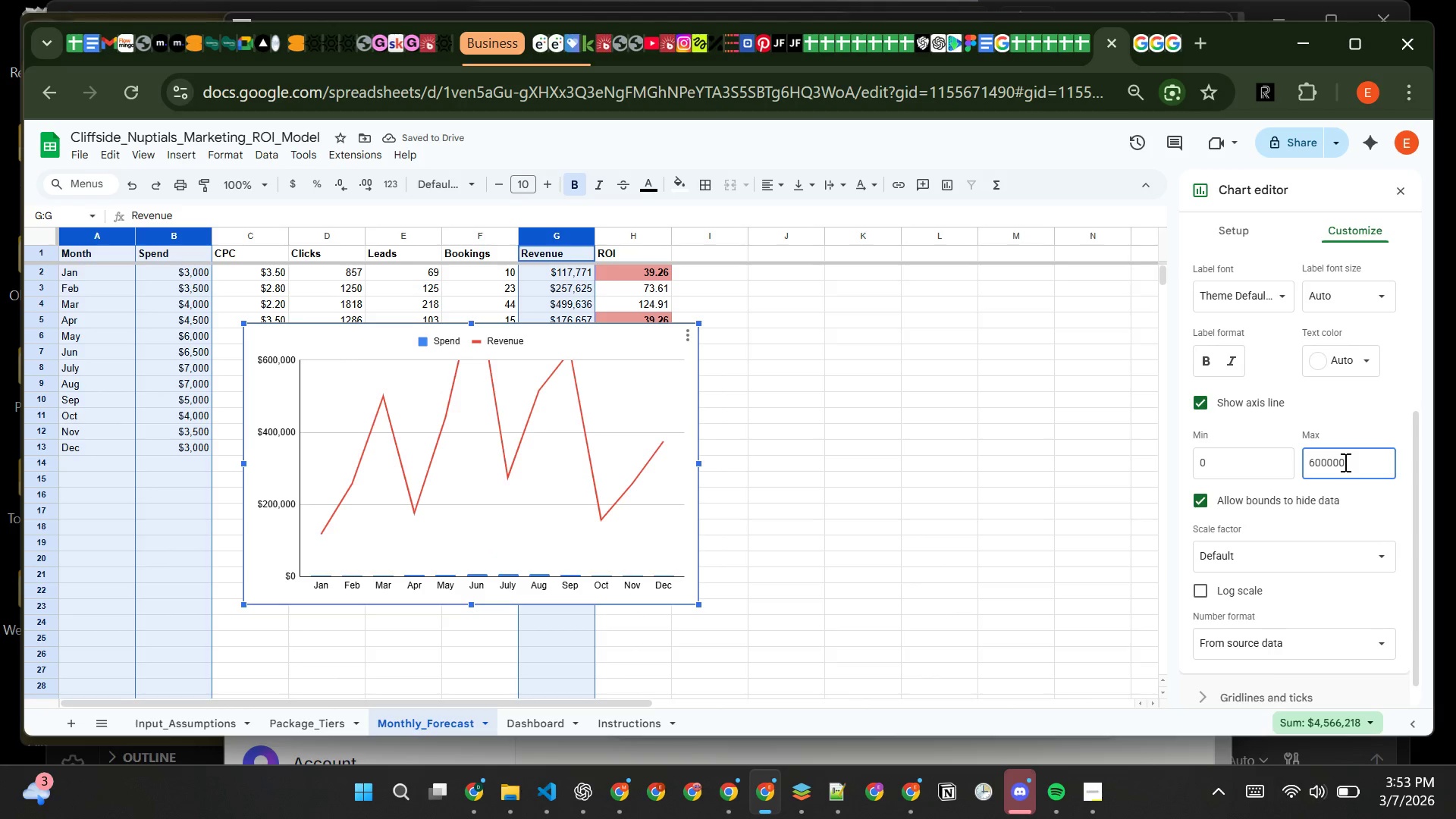 
wait(5.03)
 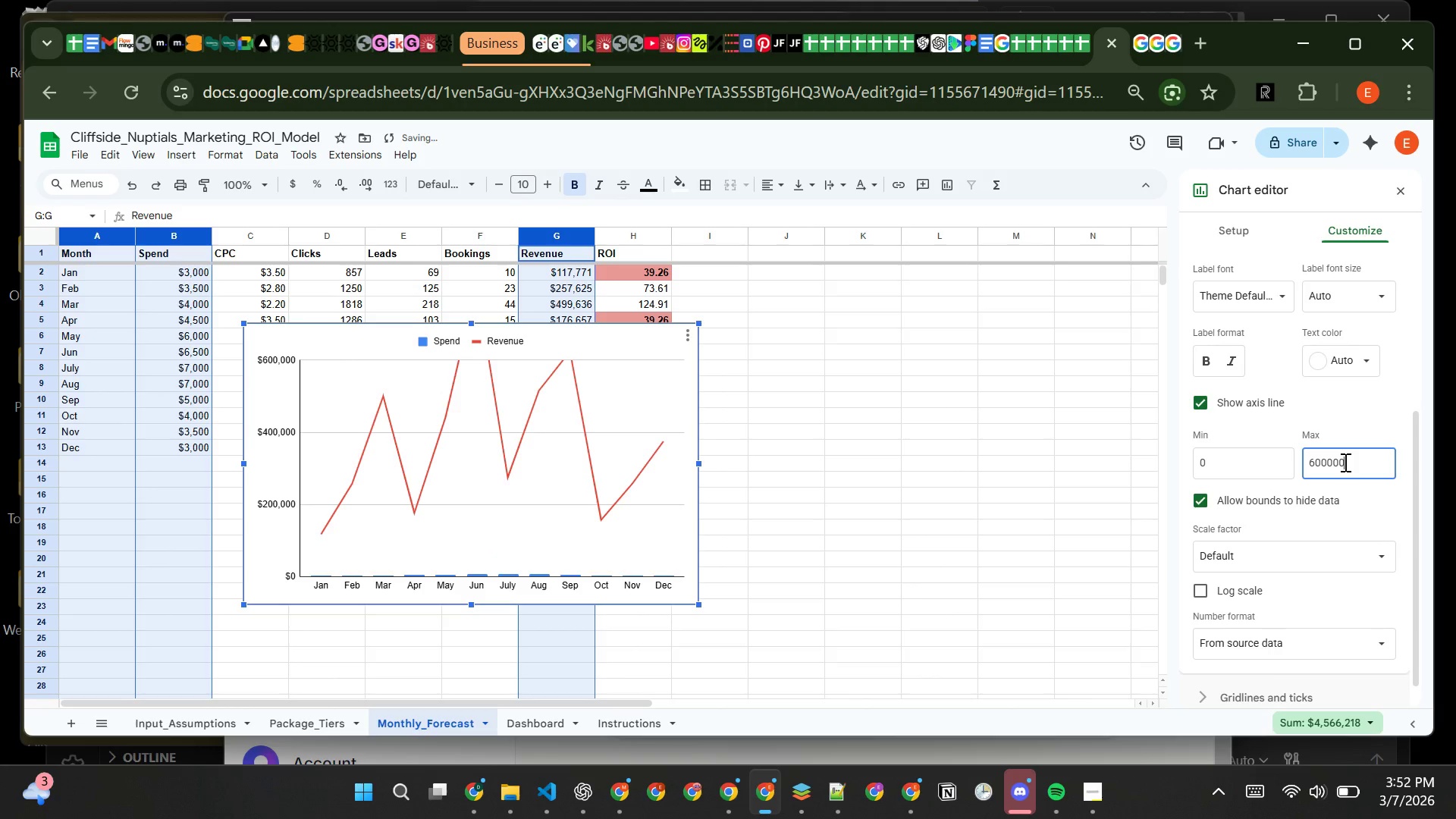 
key(Backspace)
key(Backspace)
key(Backspace)
key(Backspace)
key(Backspace)
type(50000)
 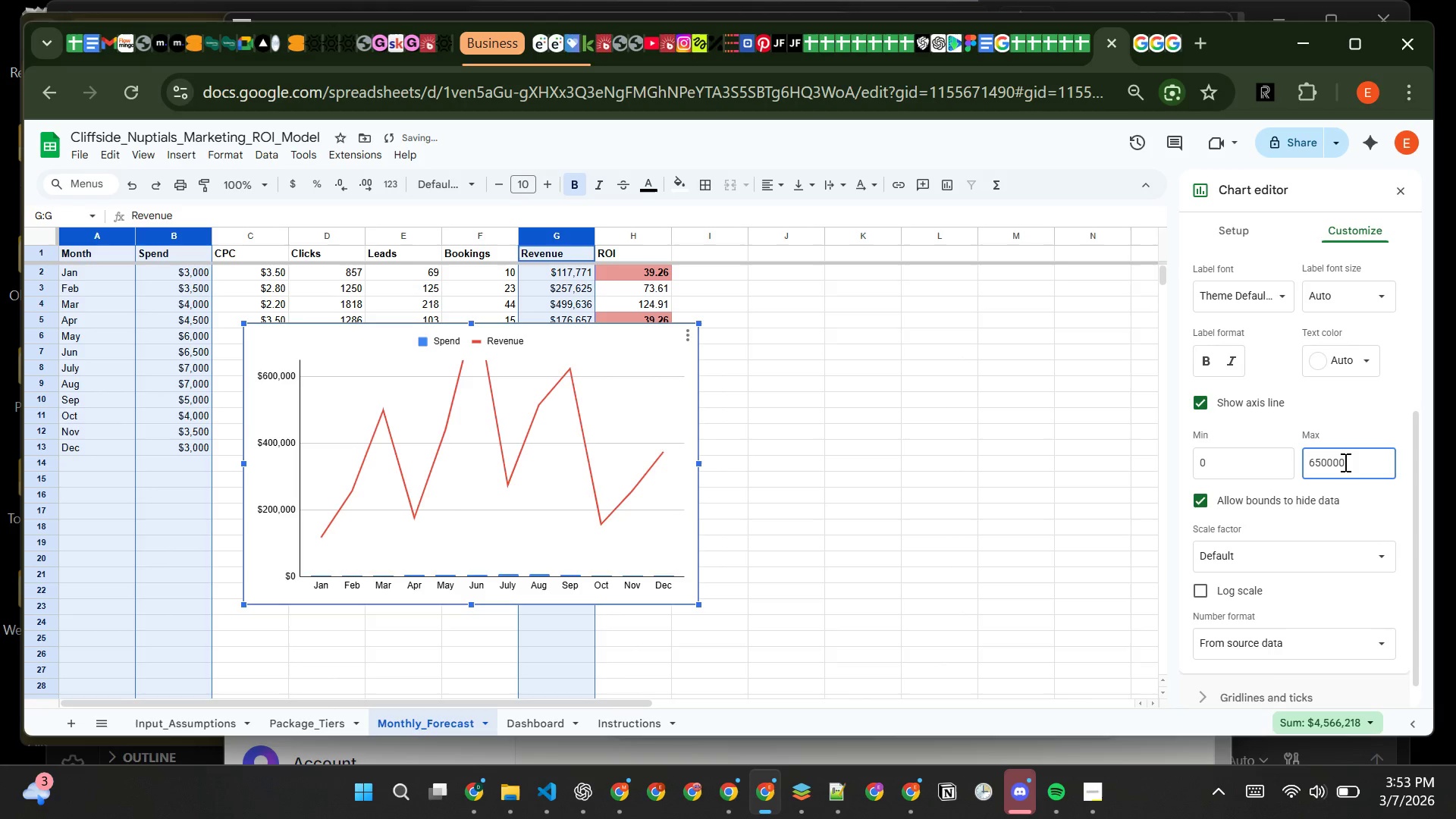 
key(Backspace)
key(Backspace)
key(Backspace)
key(Backspace)
key(Backspace)
key(Backspace)
key(Backspace)
type(700000)
 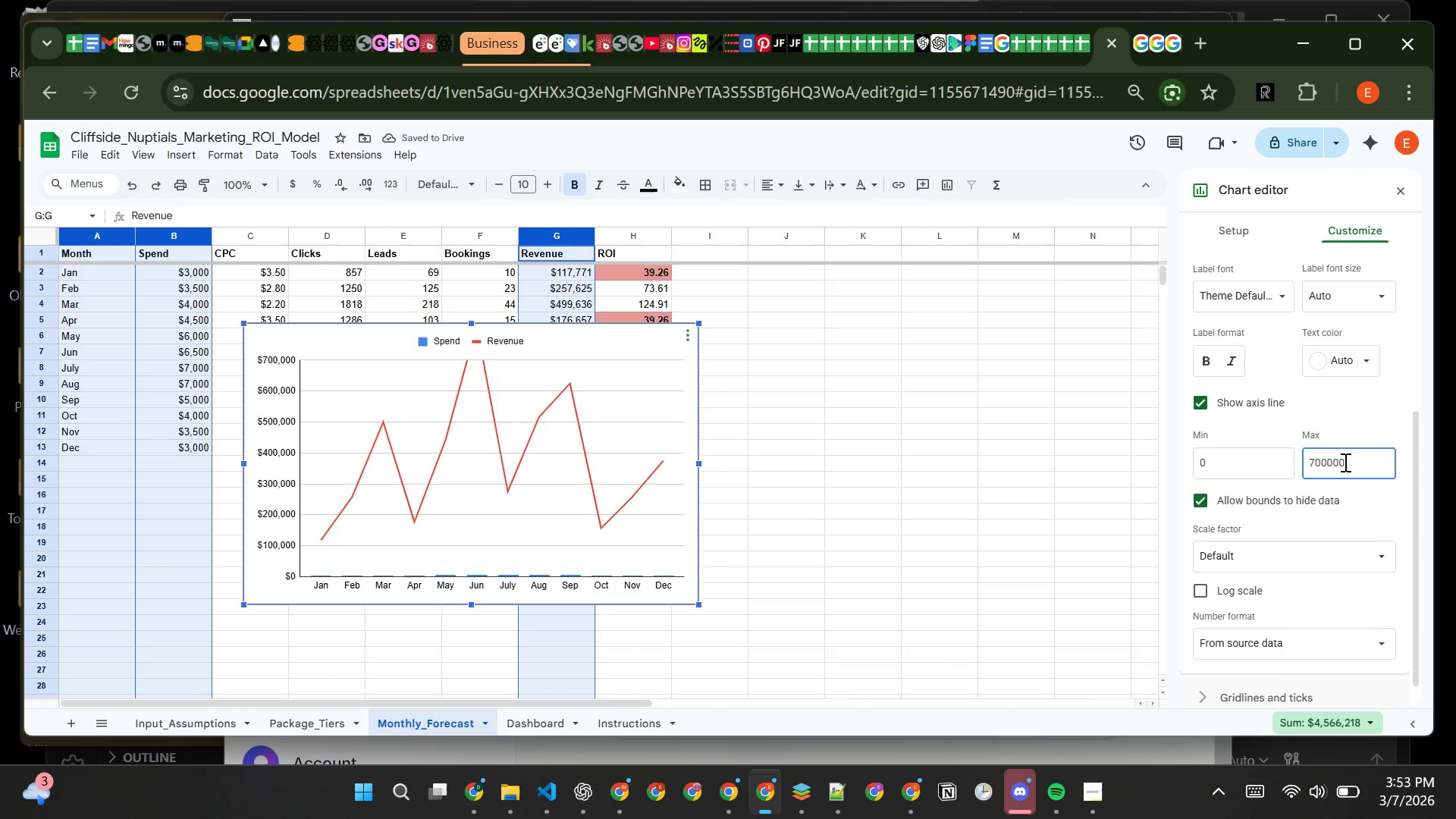 
hold_key(key=Backspace, duration=0.84)
 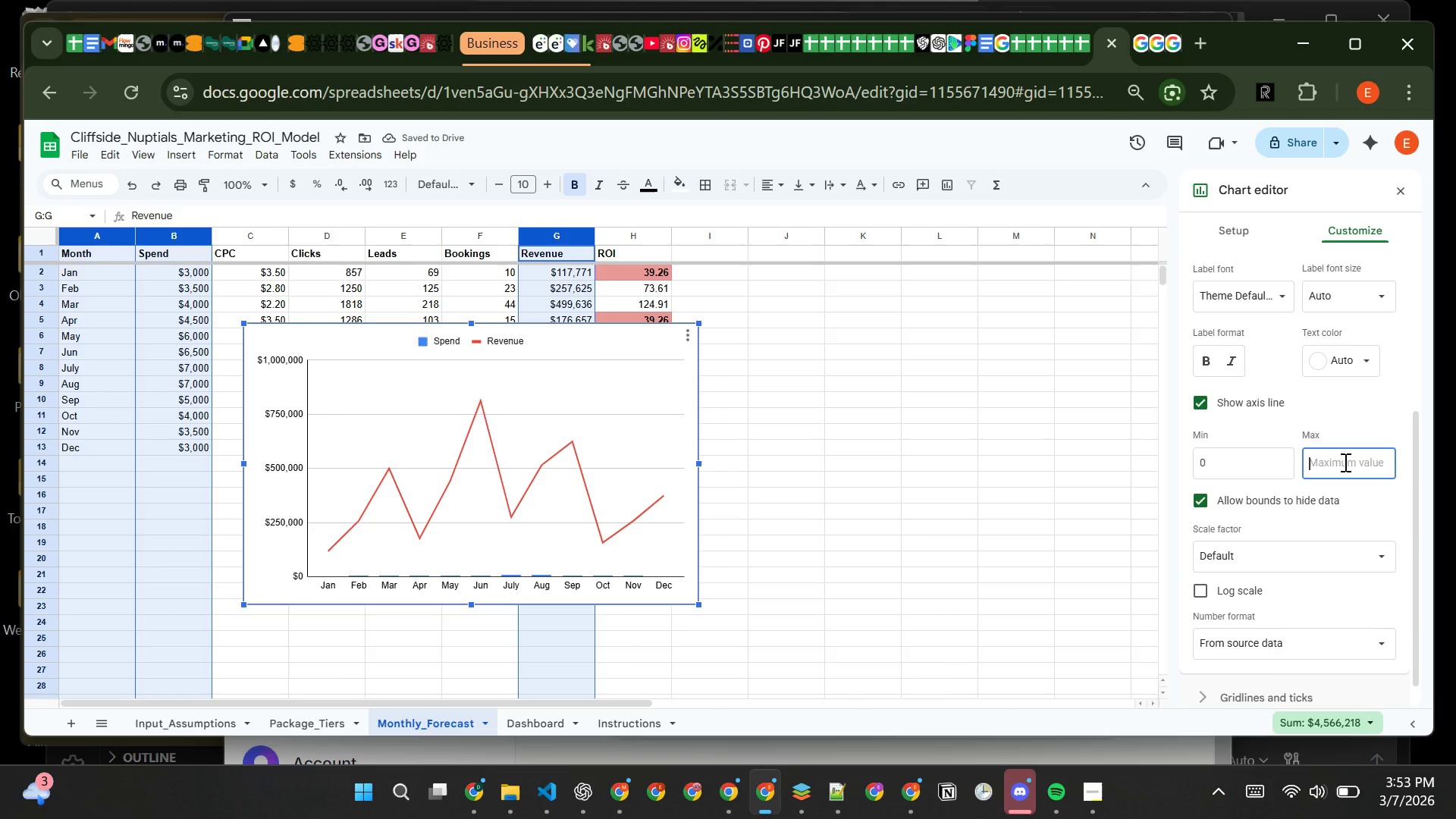 
wait(6.61)
 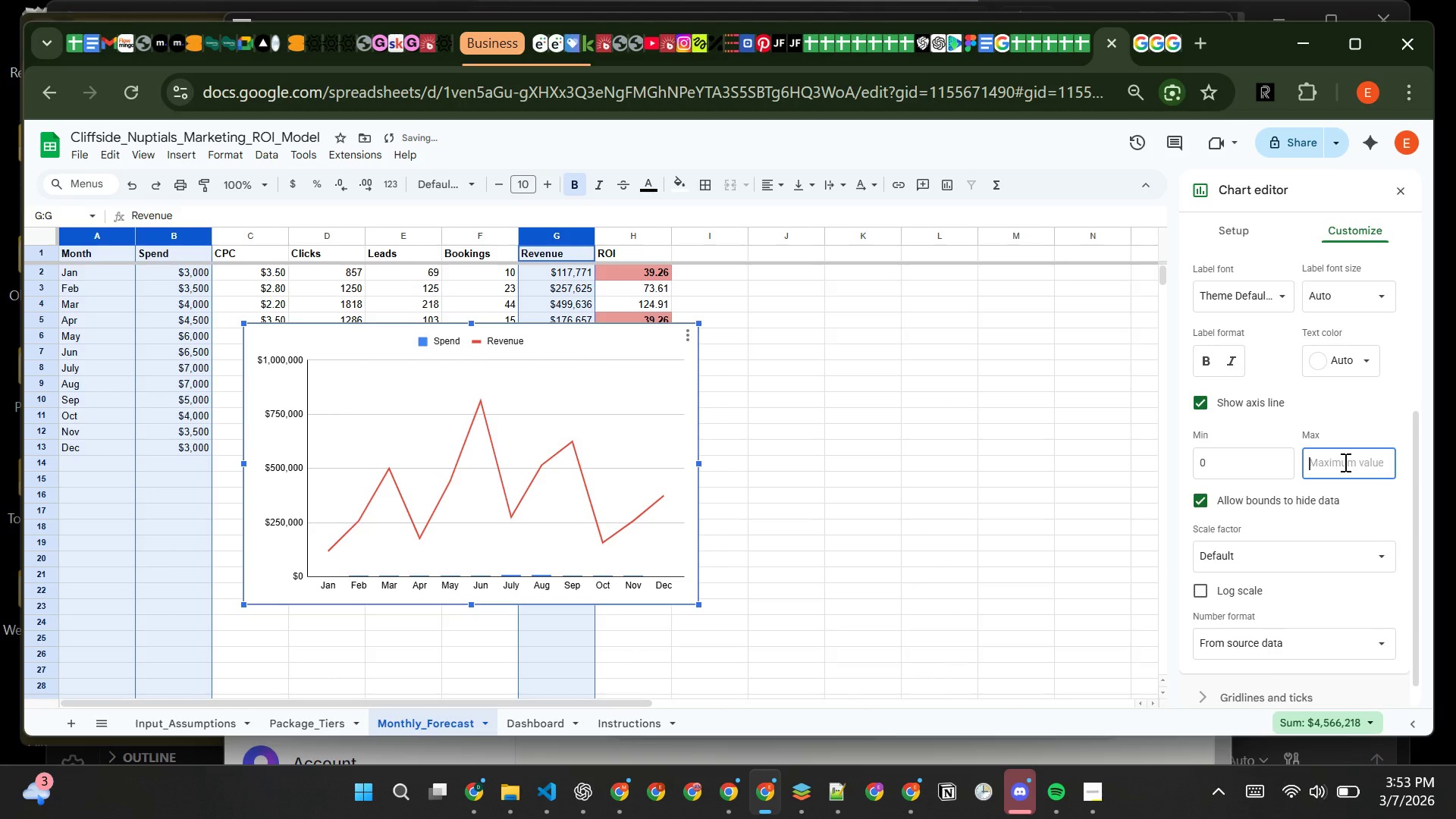 
left_click([1194, 592])
 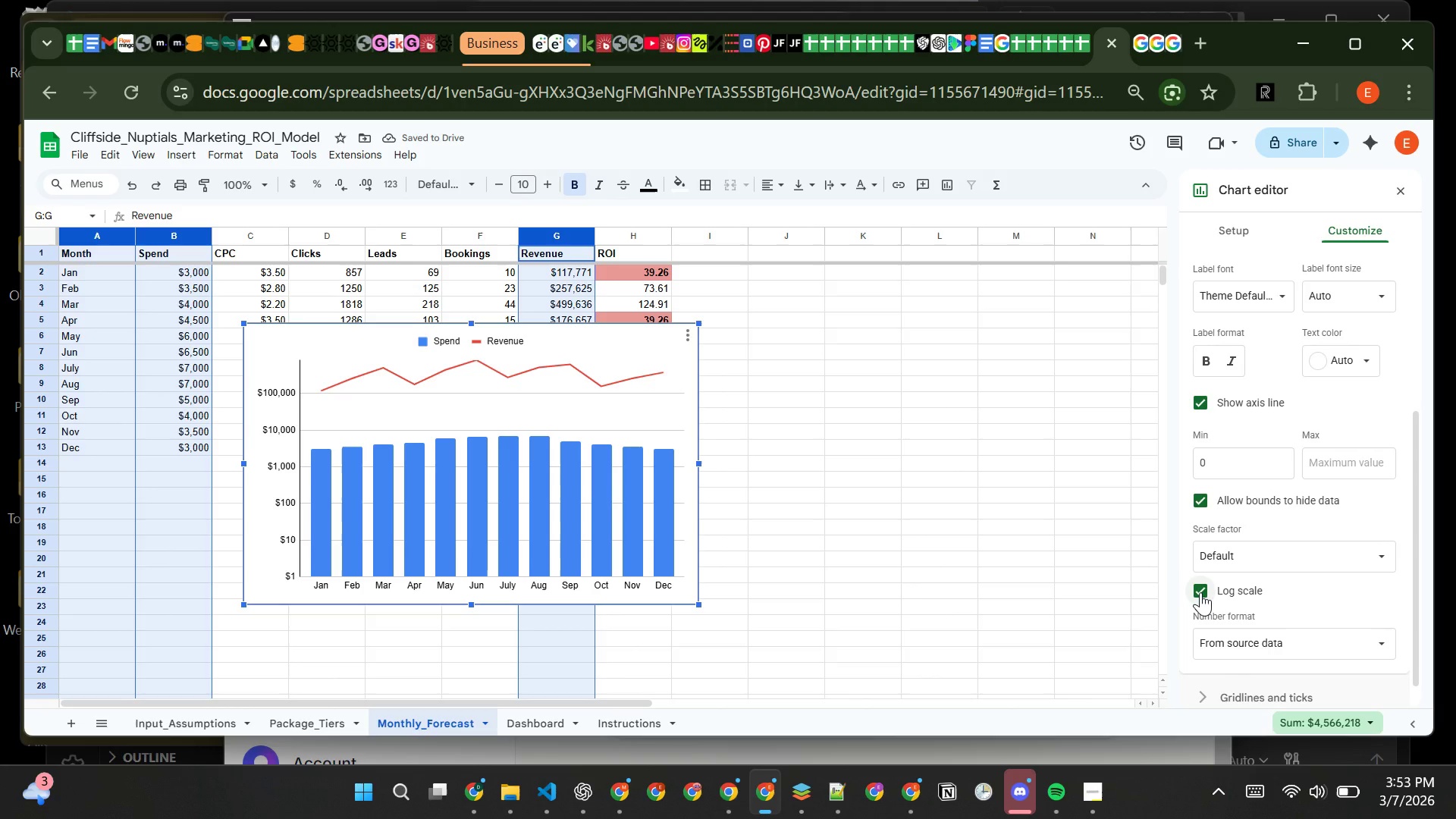 
wait(9.61)
 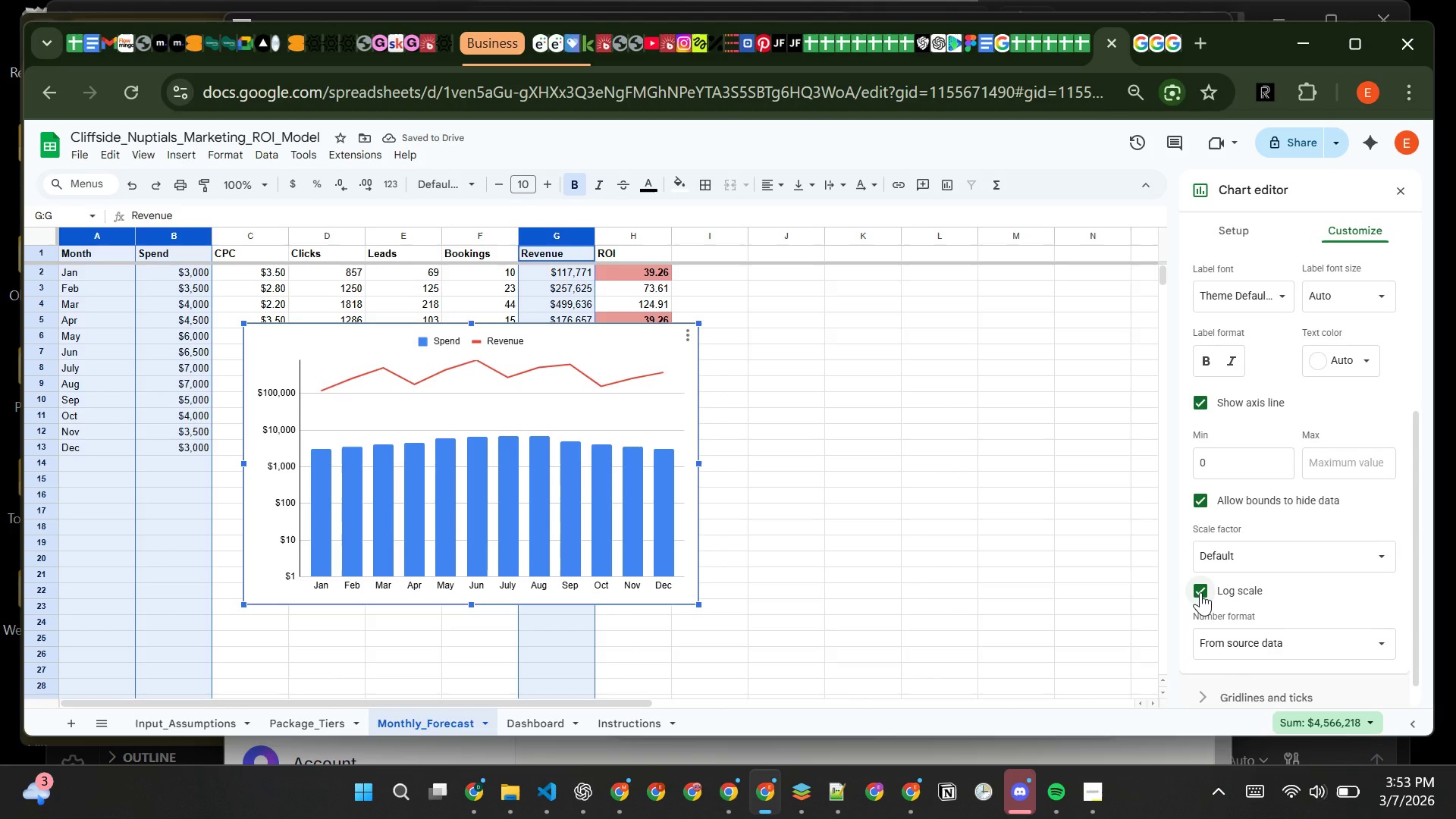 
left_click([1269, 566])
 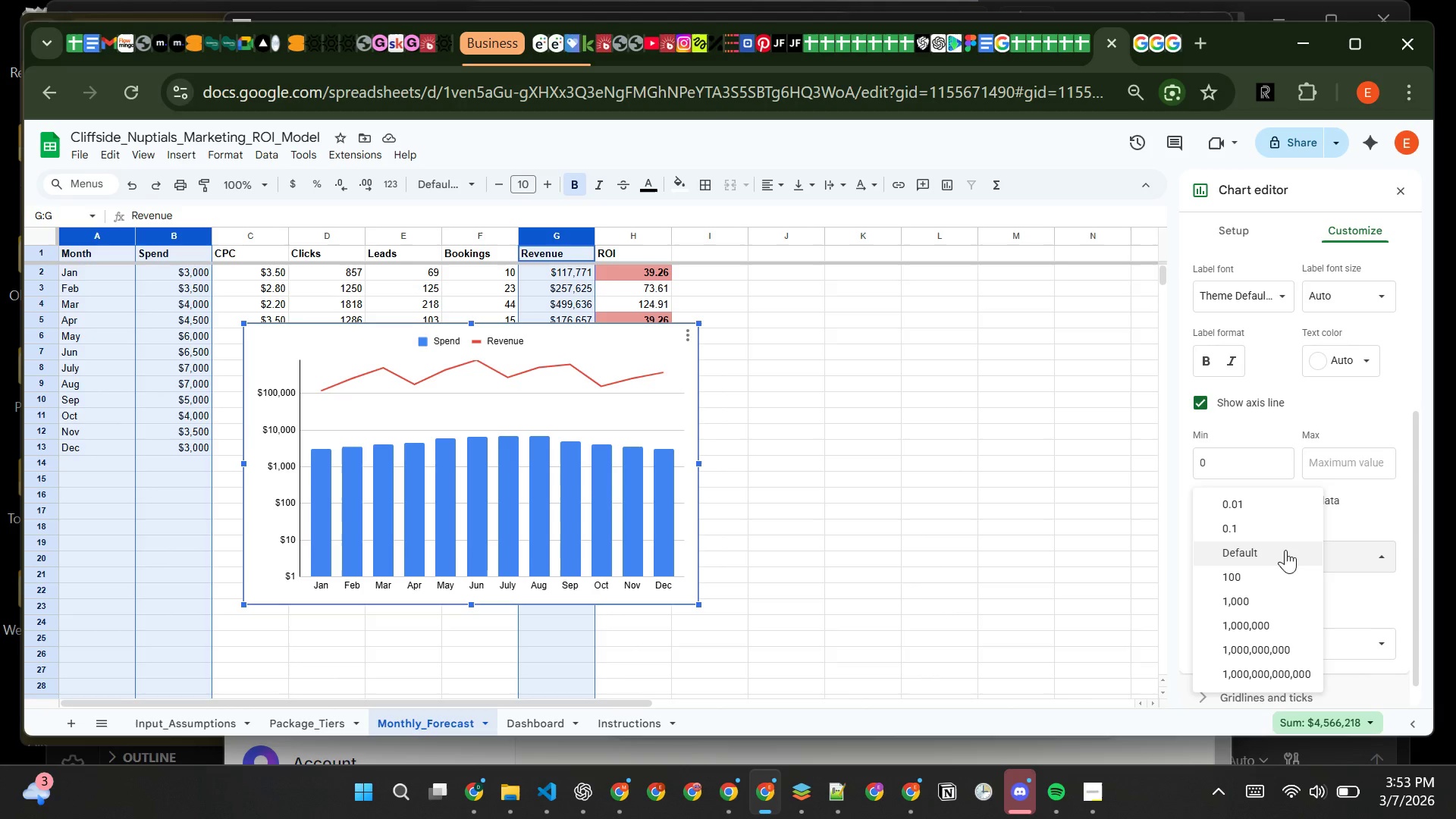 
left_click([1285, 550])
 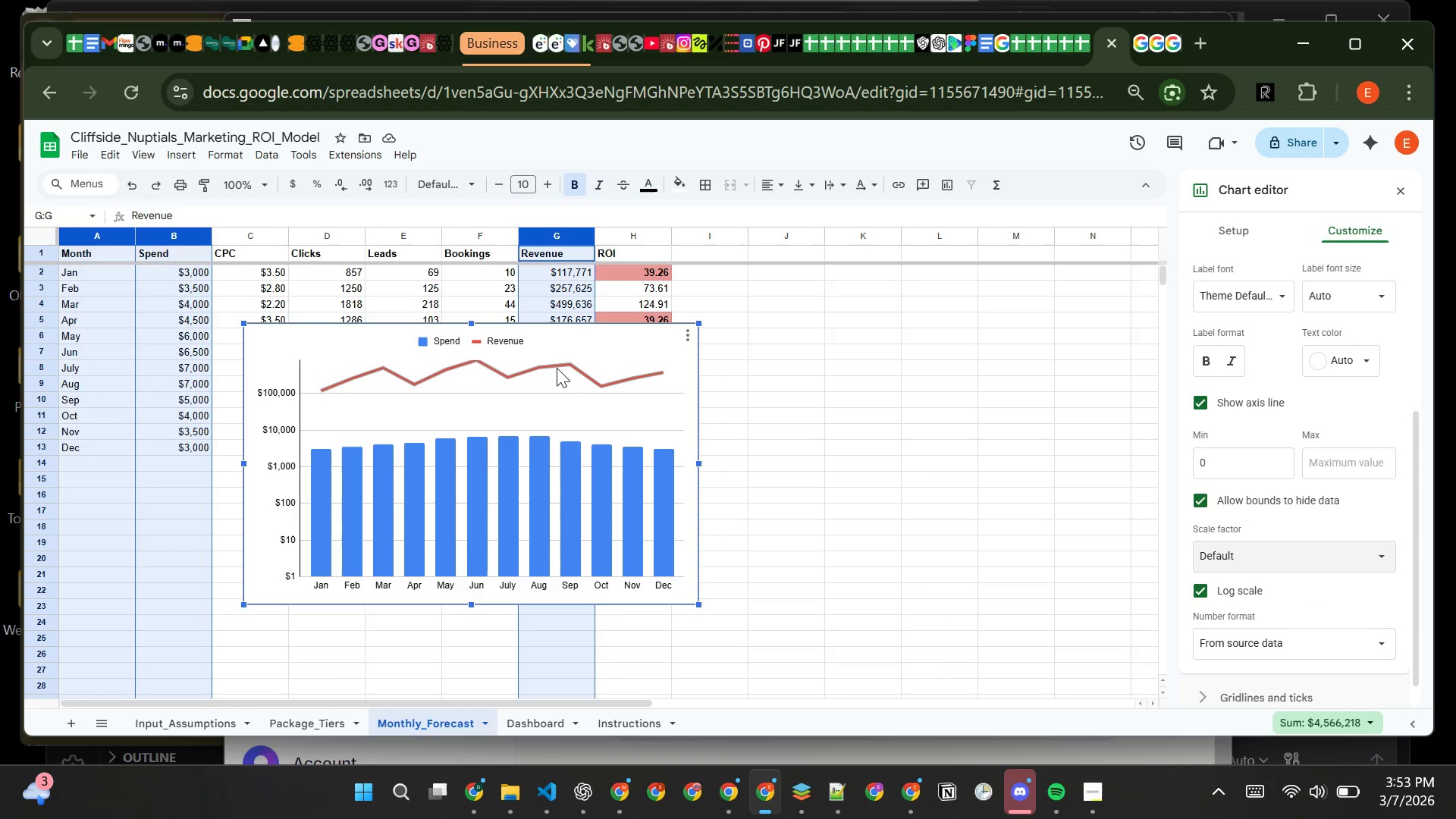 
wait(5.11)
 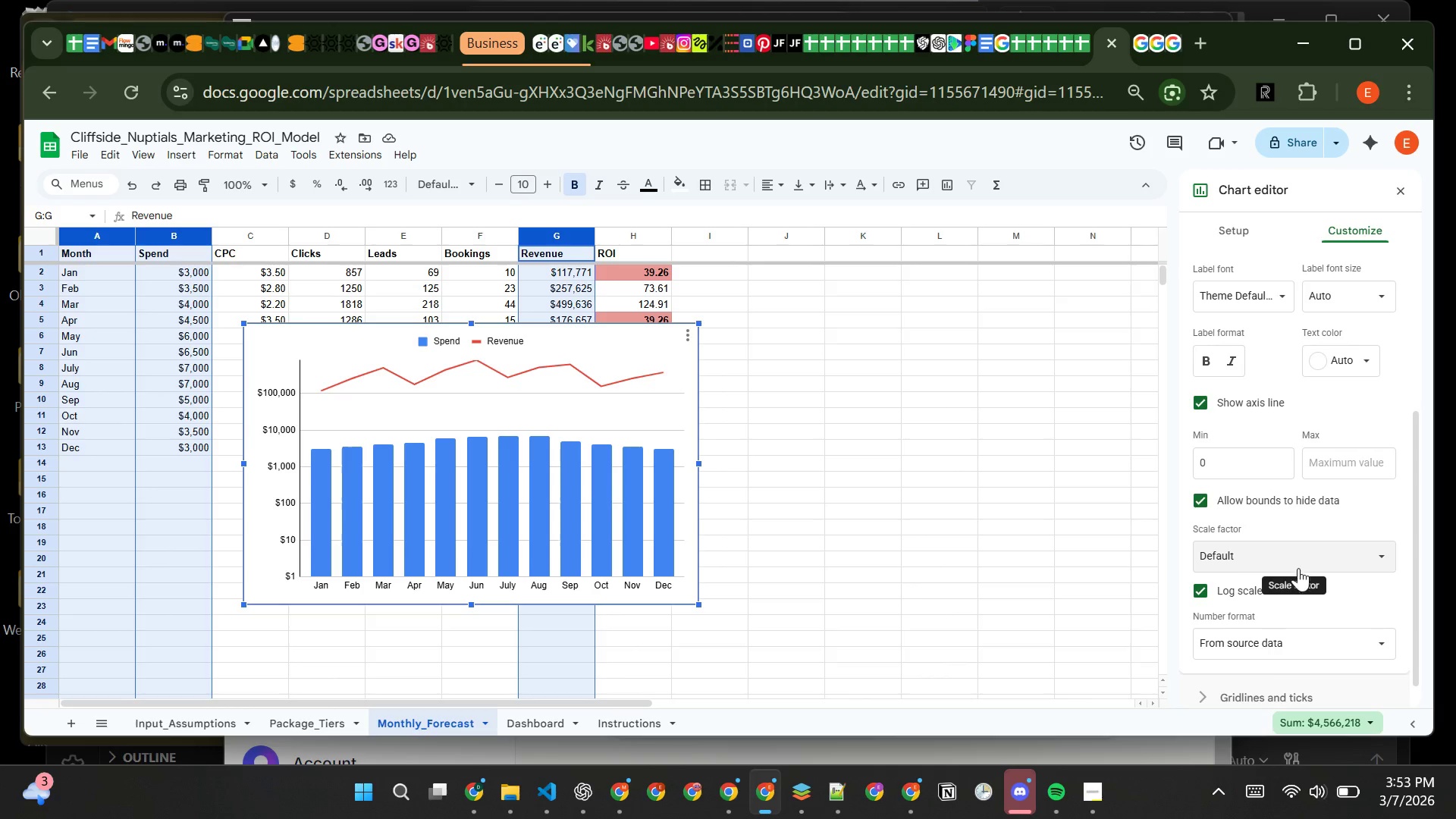 
left_click([571, 362])
 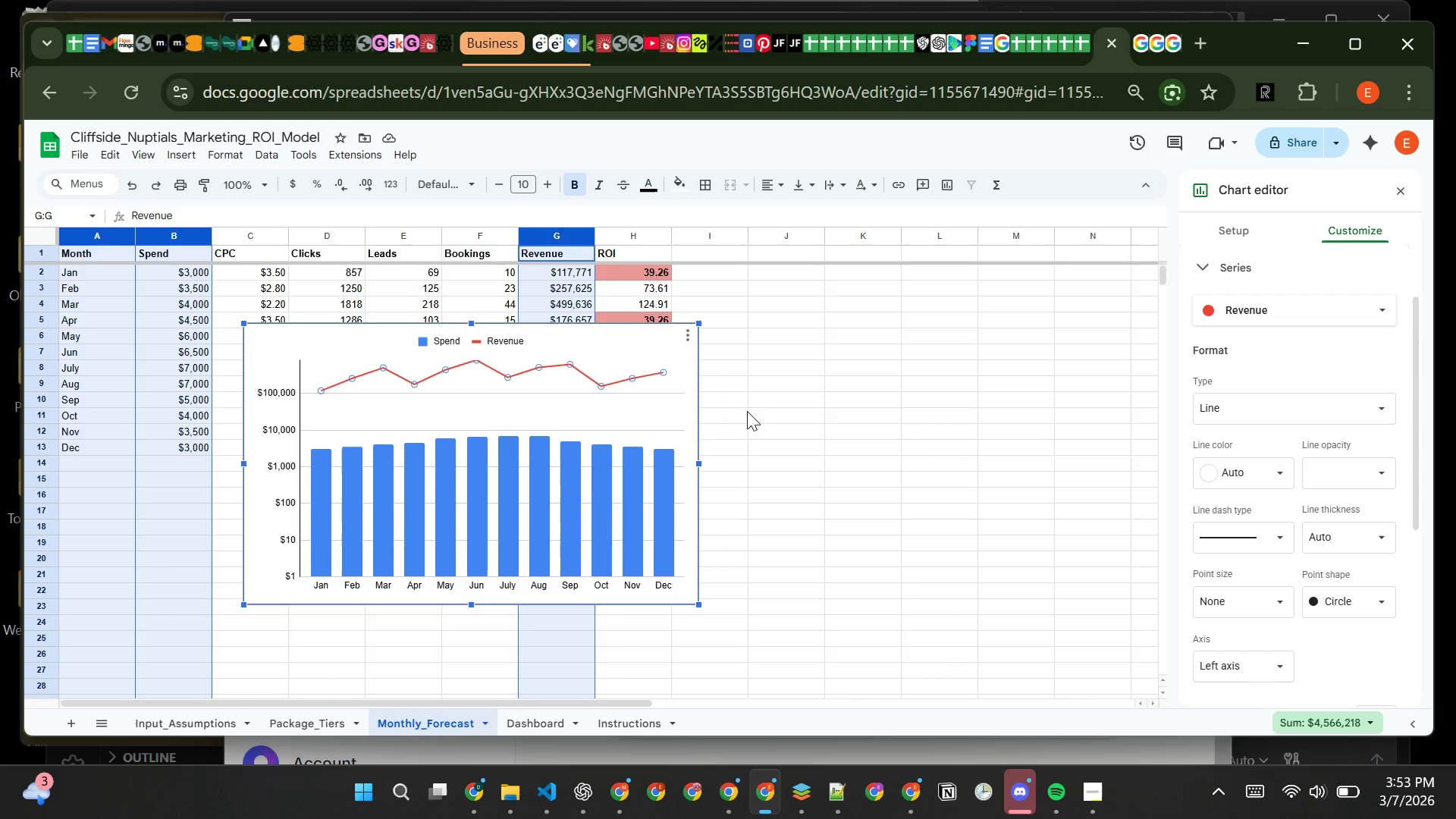 
mouse_move([1251, 593])
 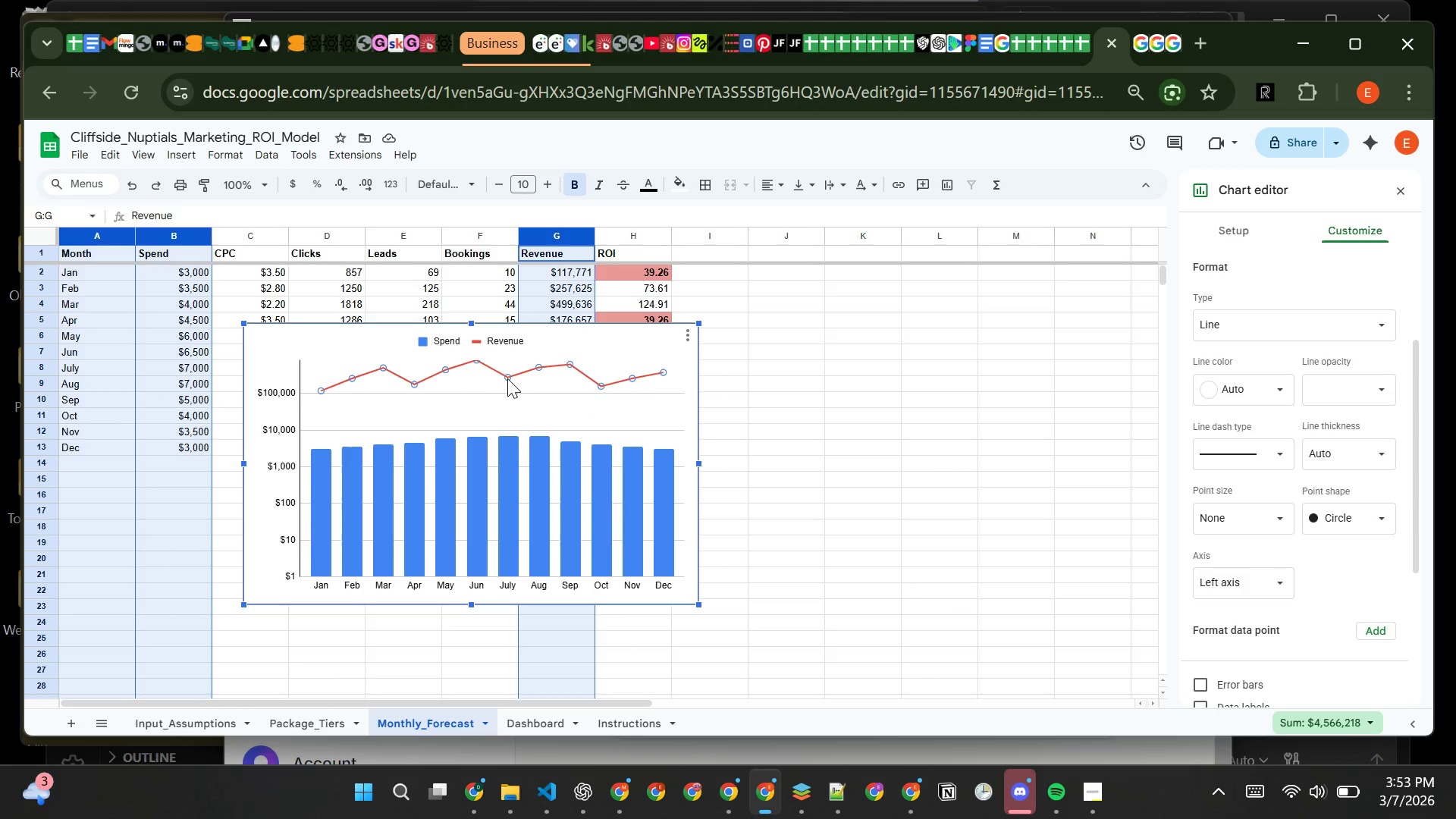 
left_click([508, 378])
 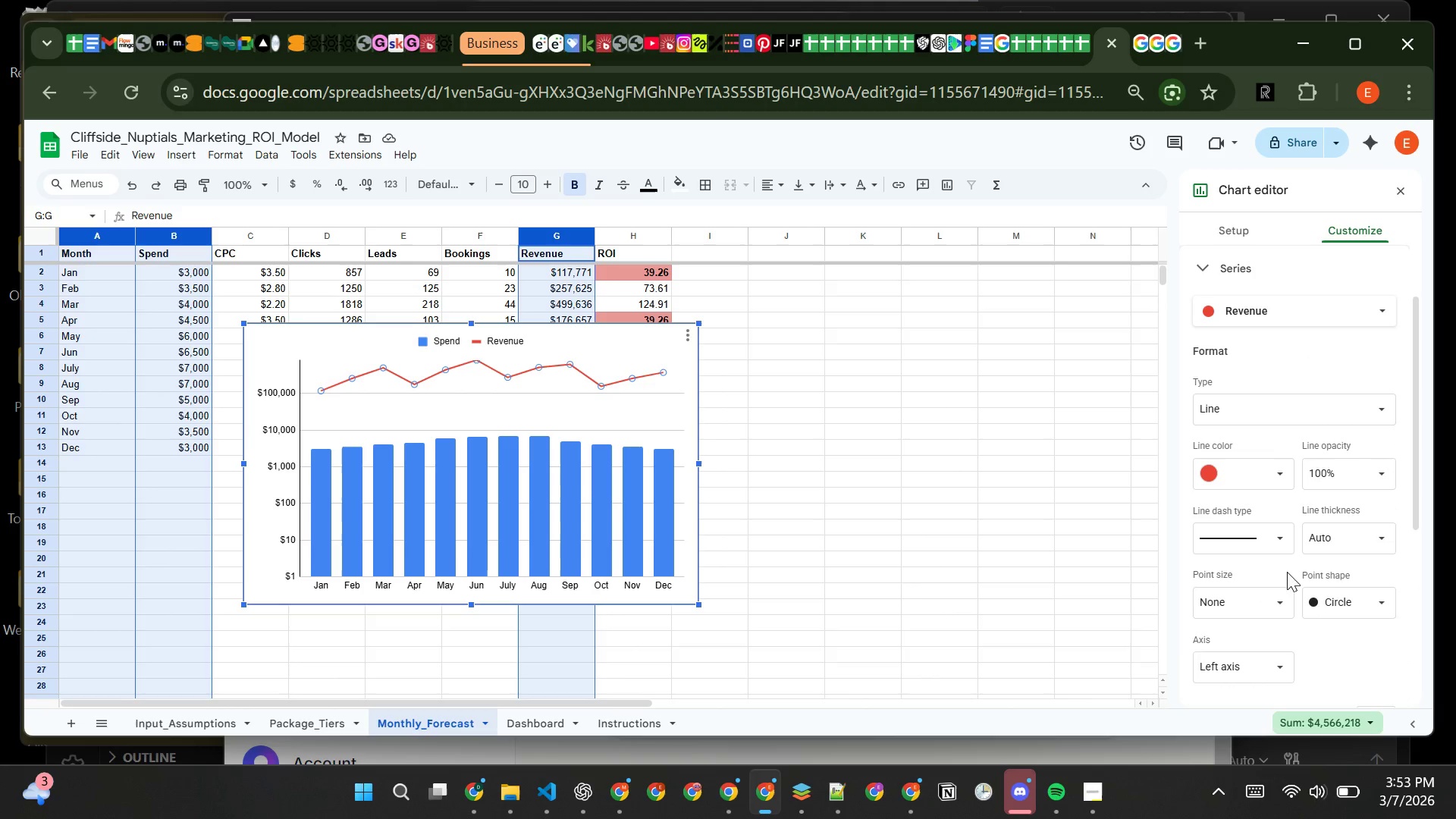 
mouse_move([1272, 553])
 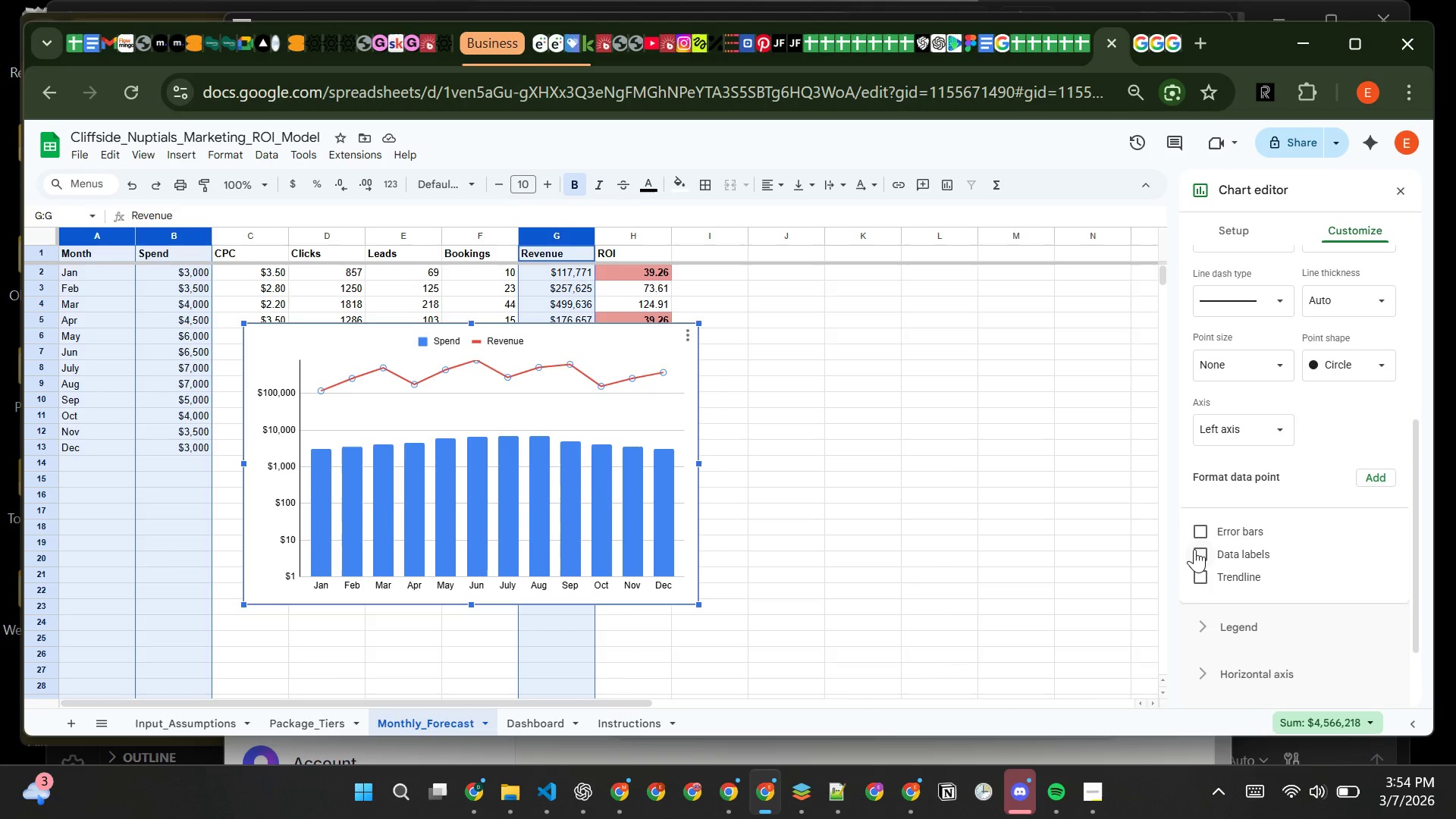 
left_click([1194, 549])
 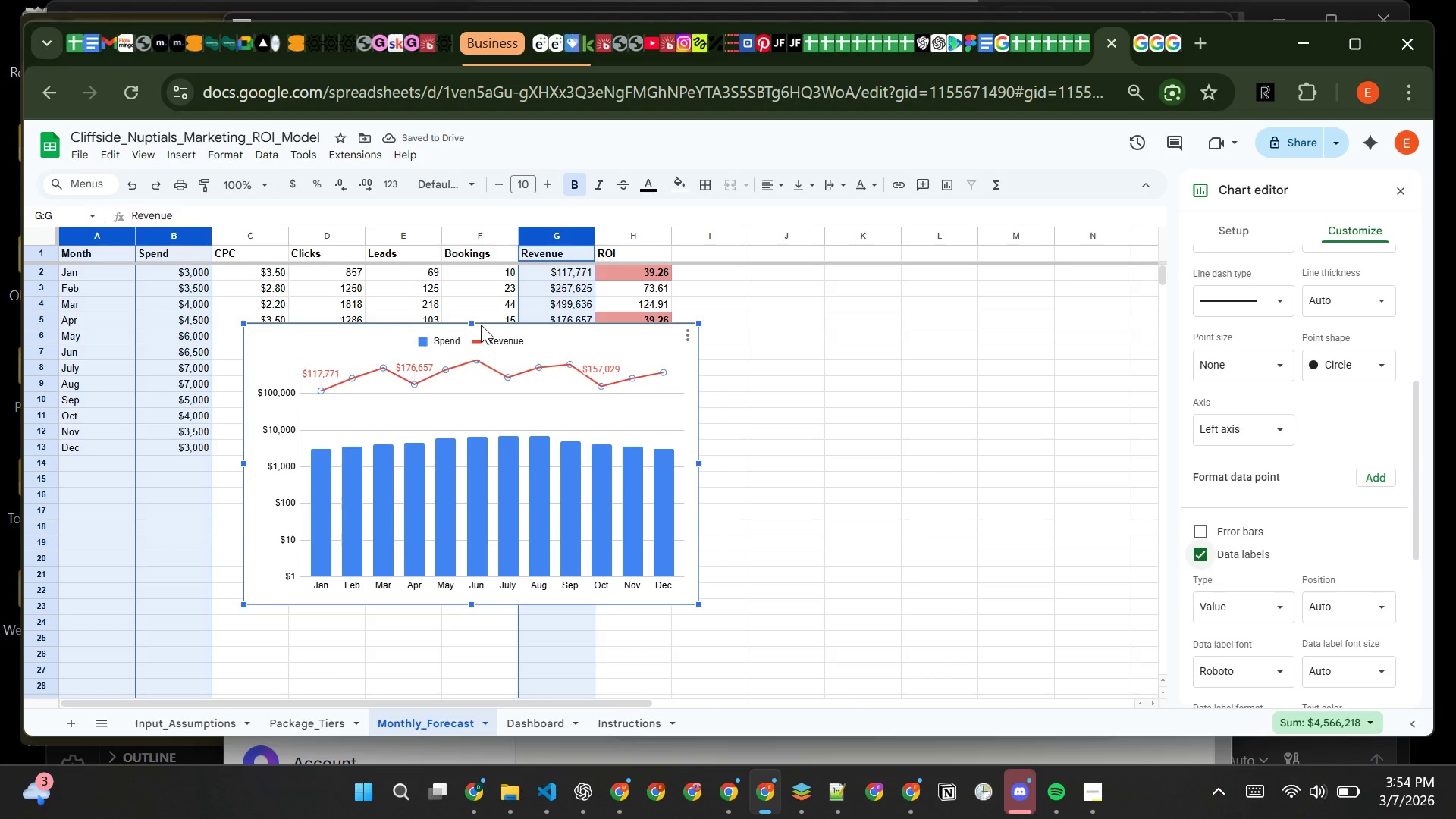 
wait(5.19)
 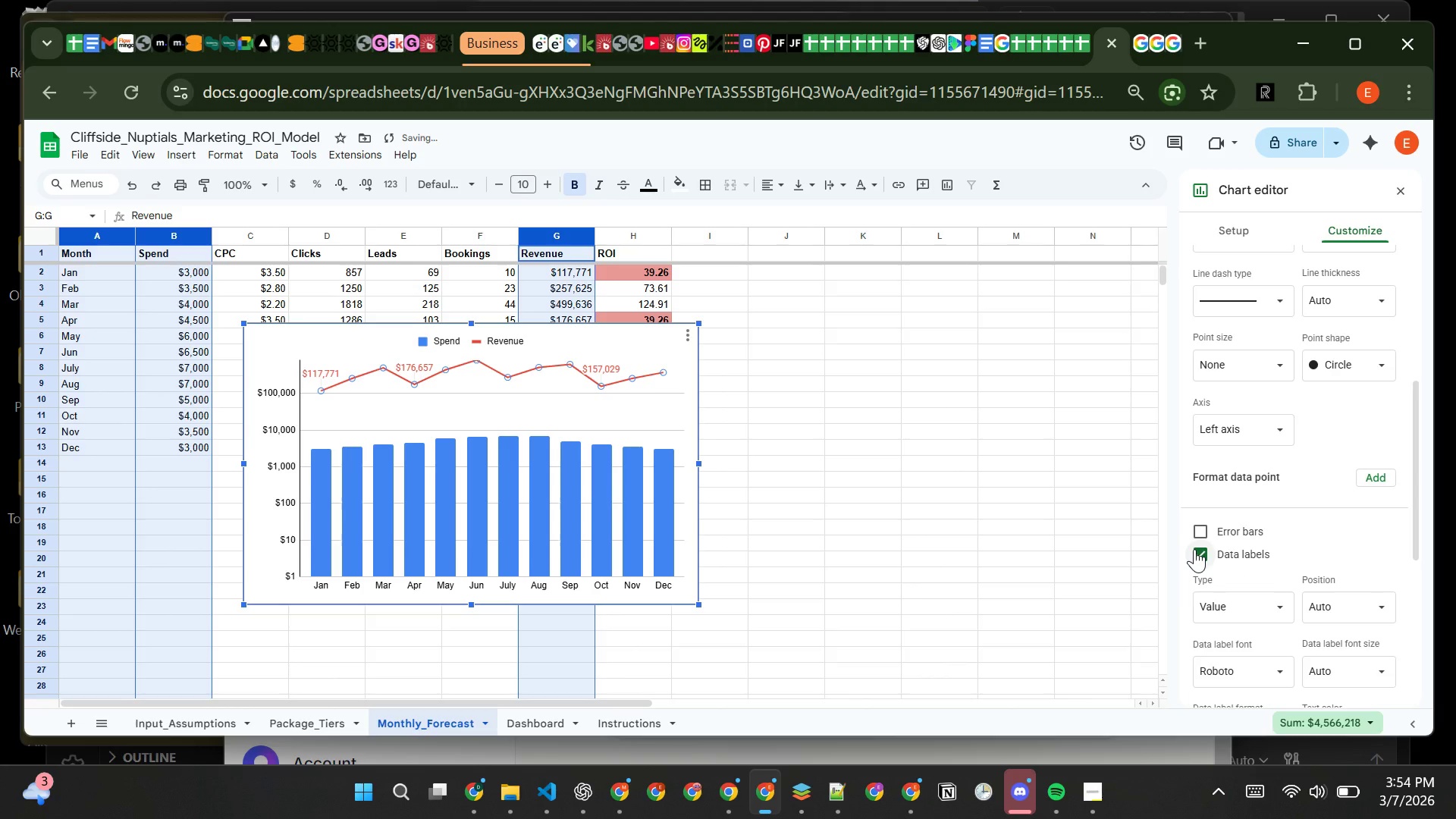 
left_click([477, 360])
 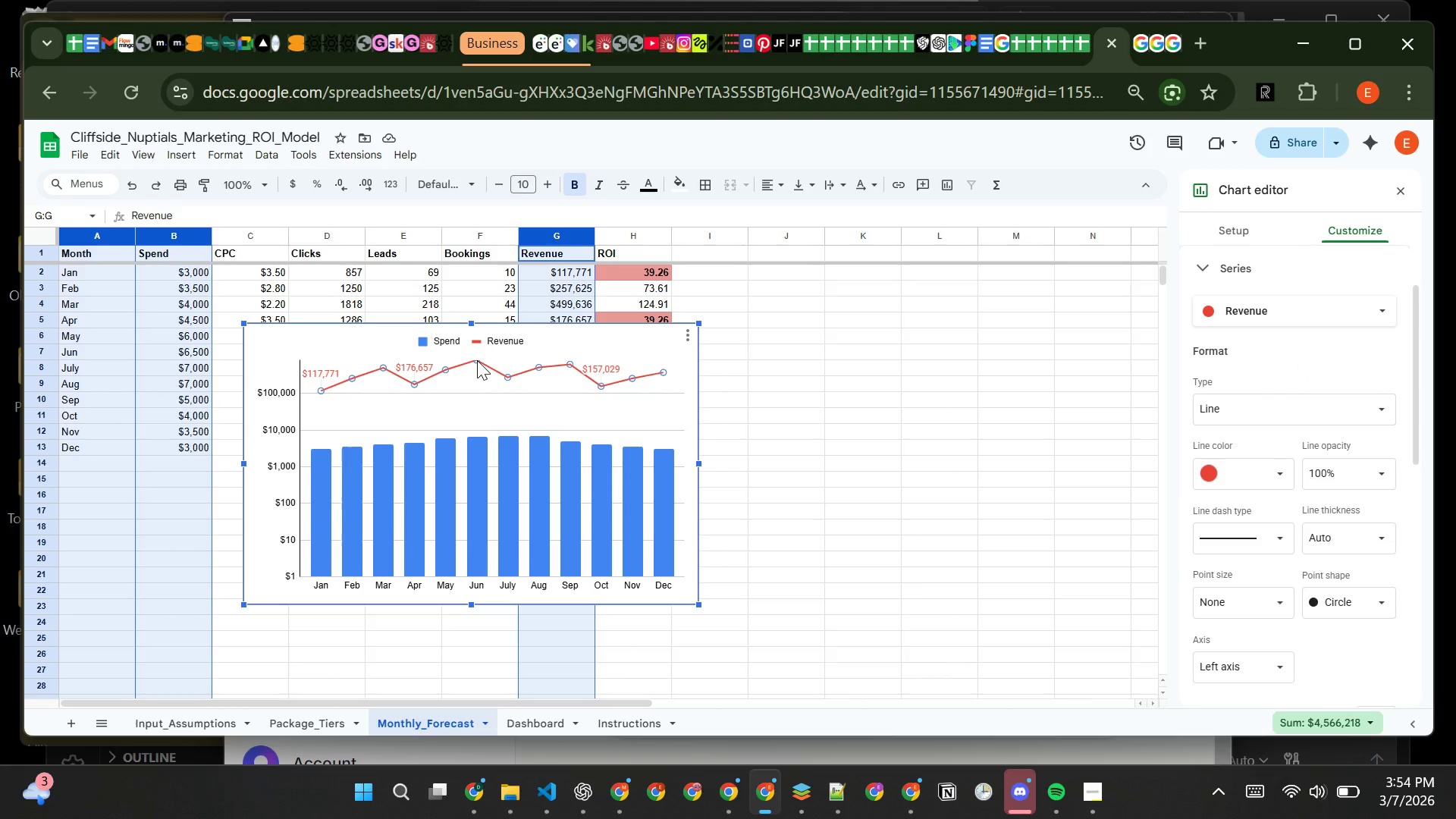 
left_click([477, 360])
 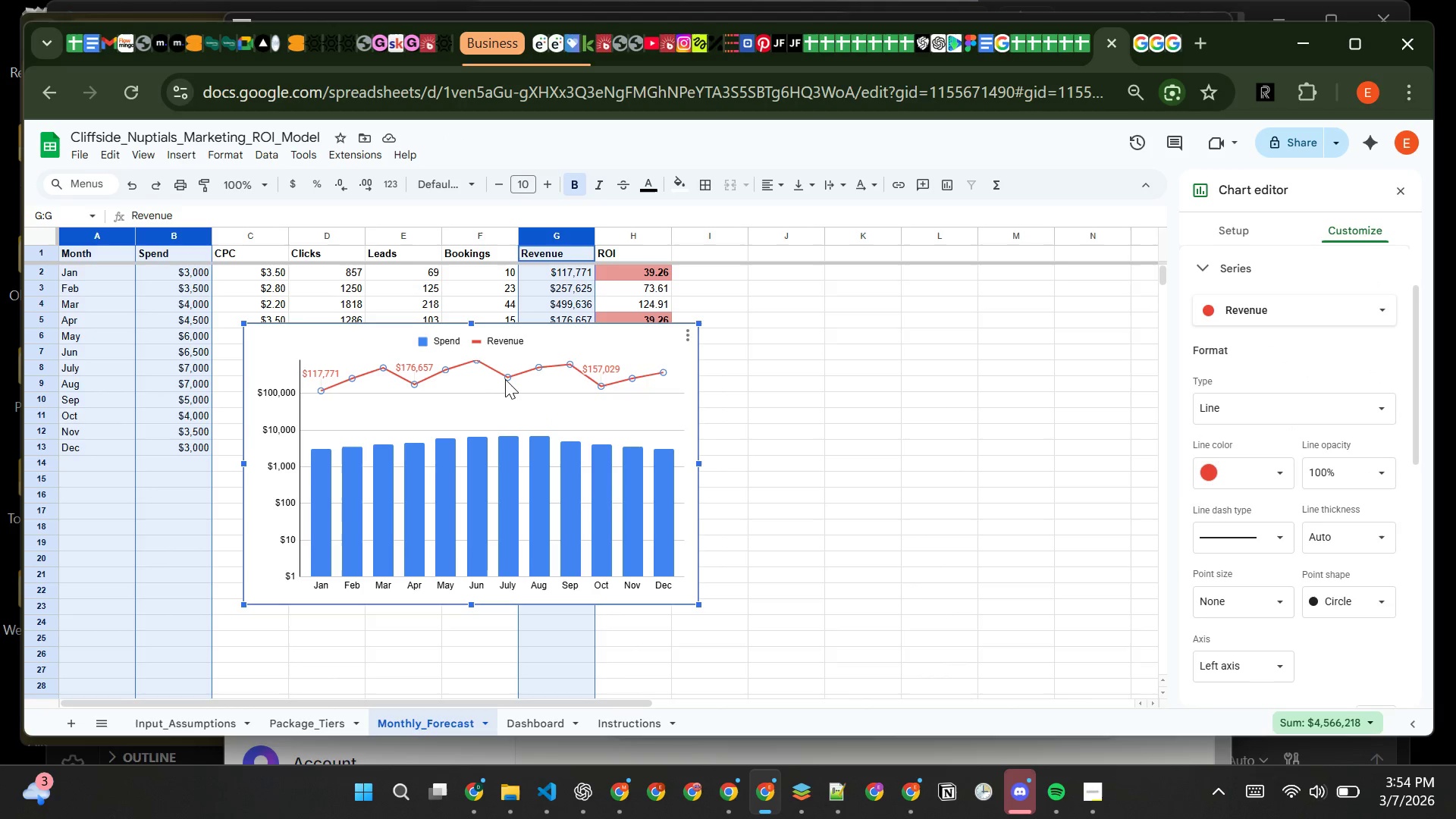 
left_click([506, 380])
 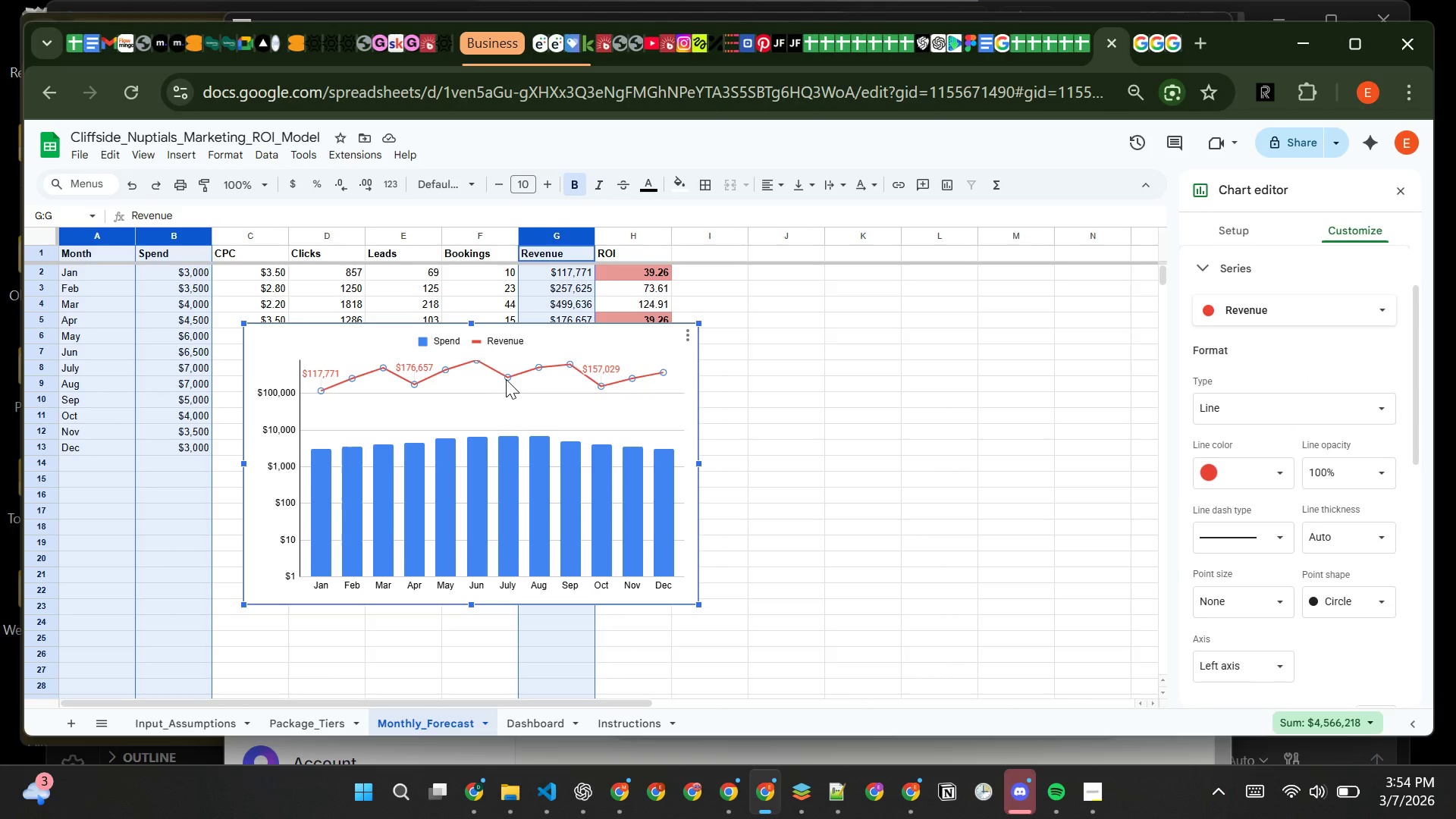 
left_click([506, 379])
 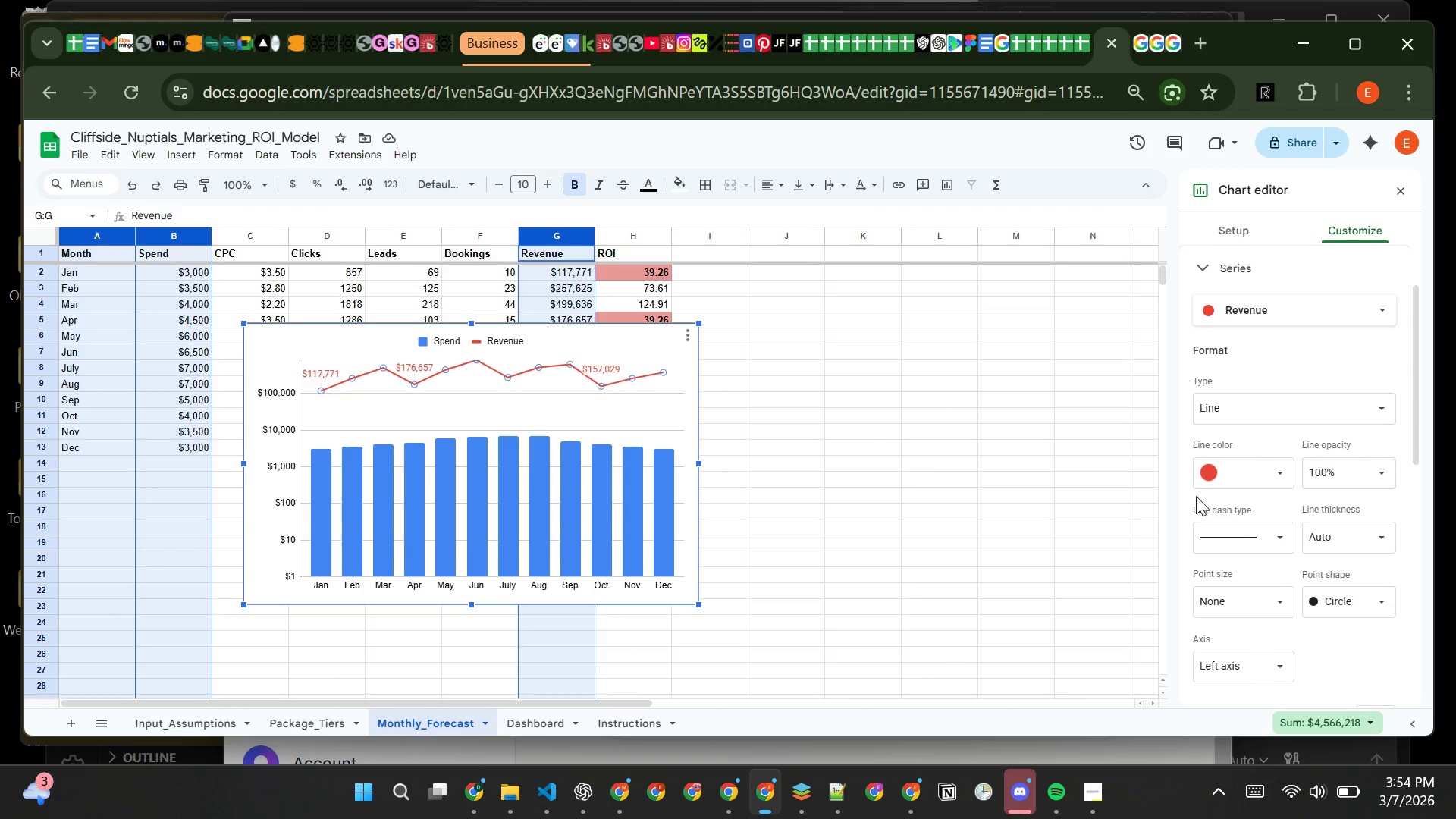 
mouse_move([1286, 592])
 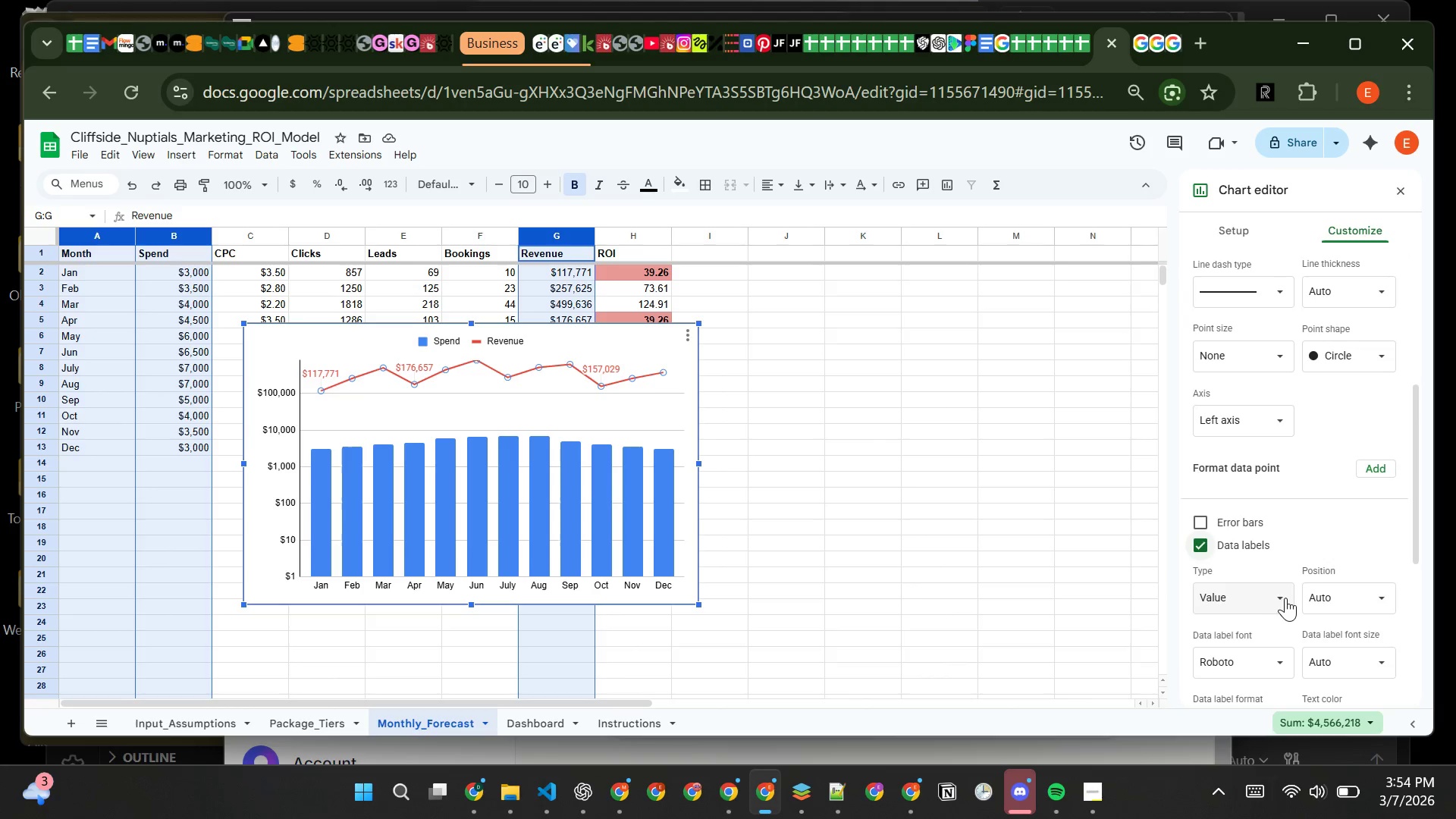 
mouse_move([1257, 574])
 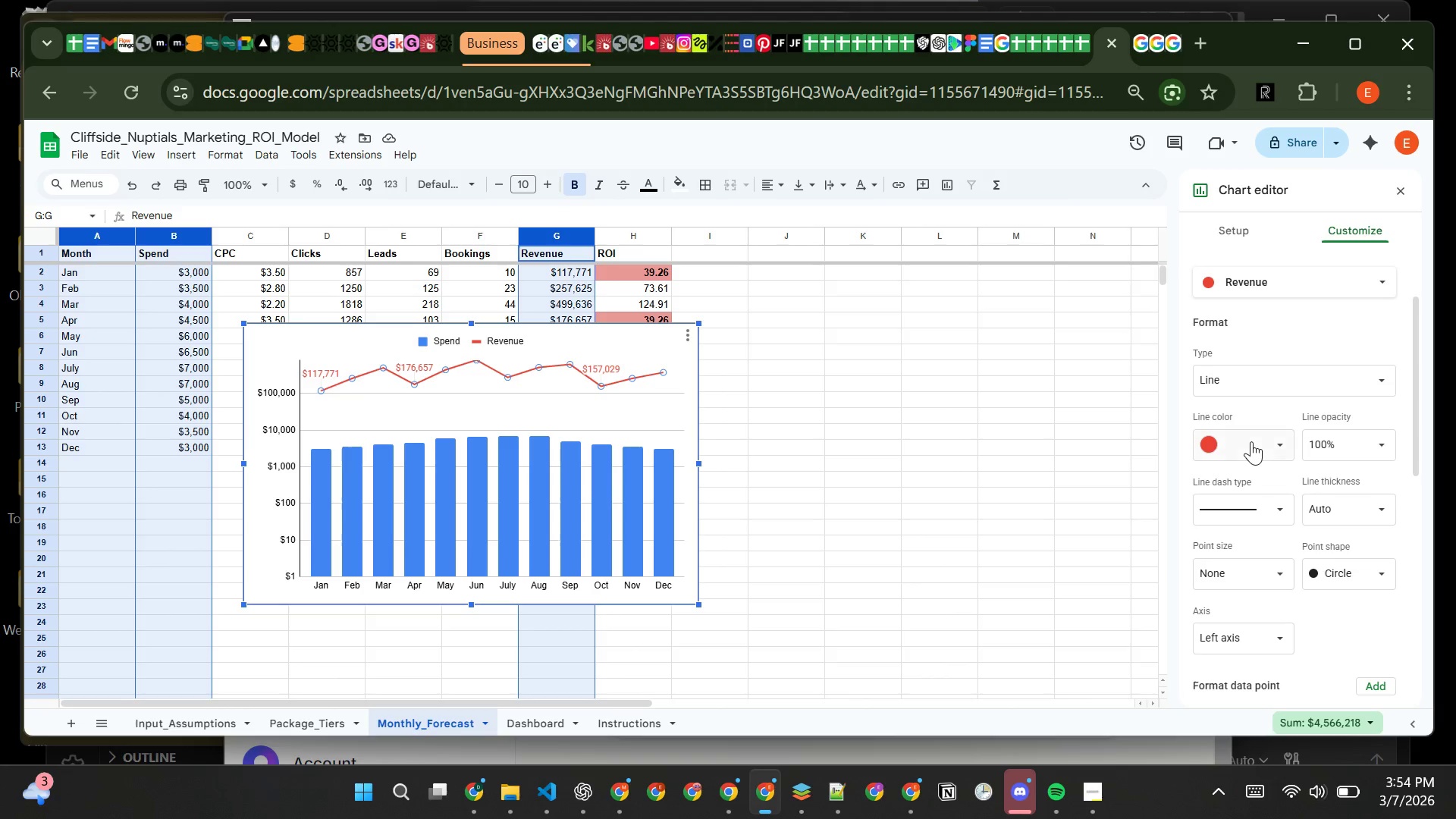 
wait(9.47)
 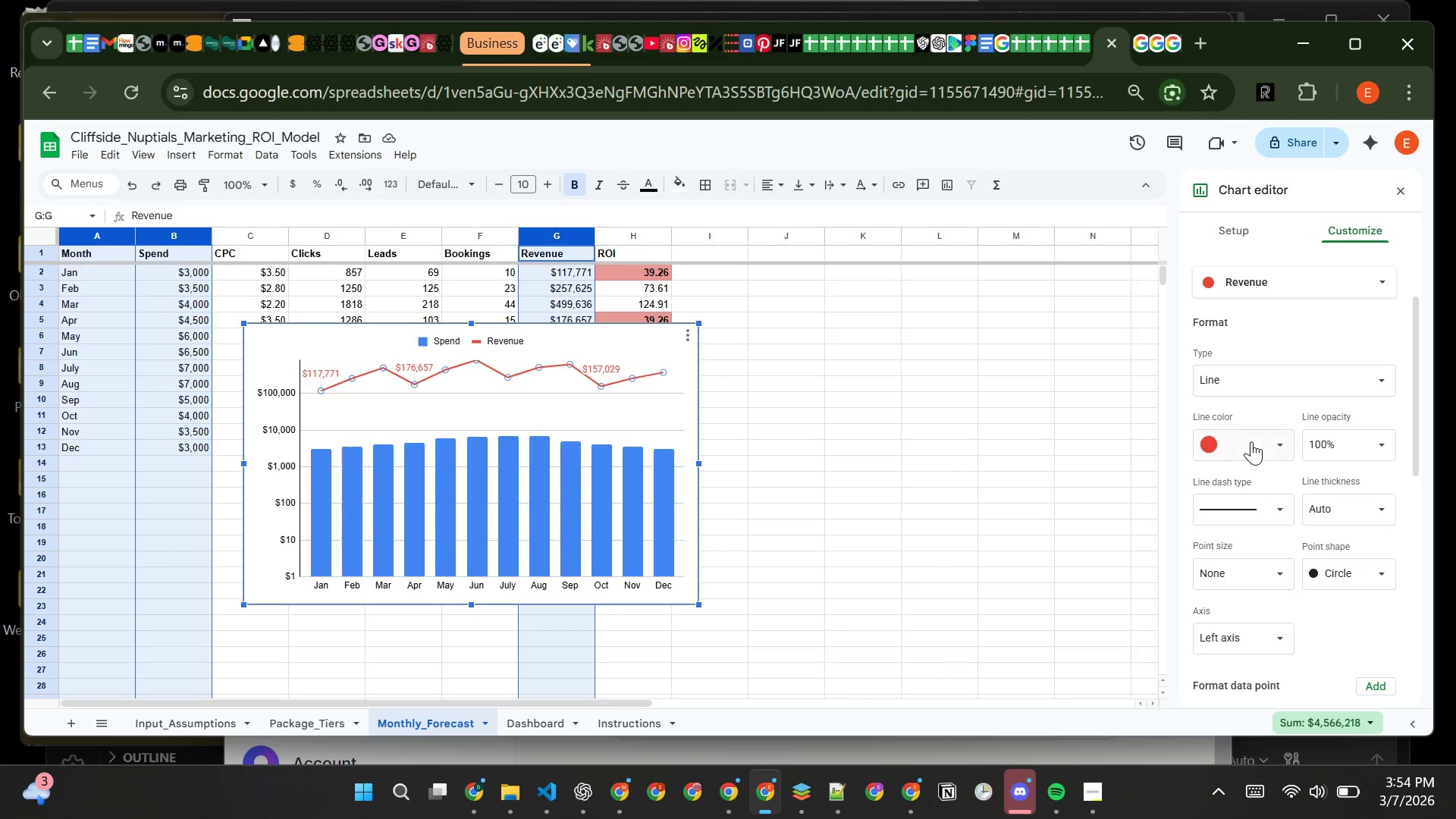 
left_click([688, 335])
 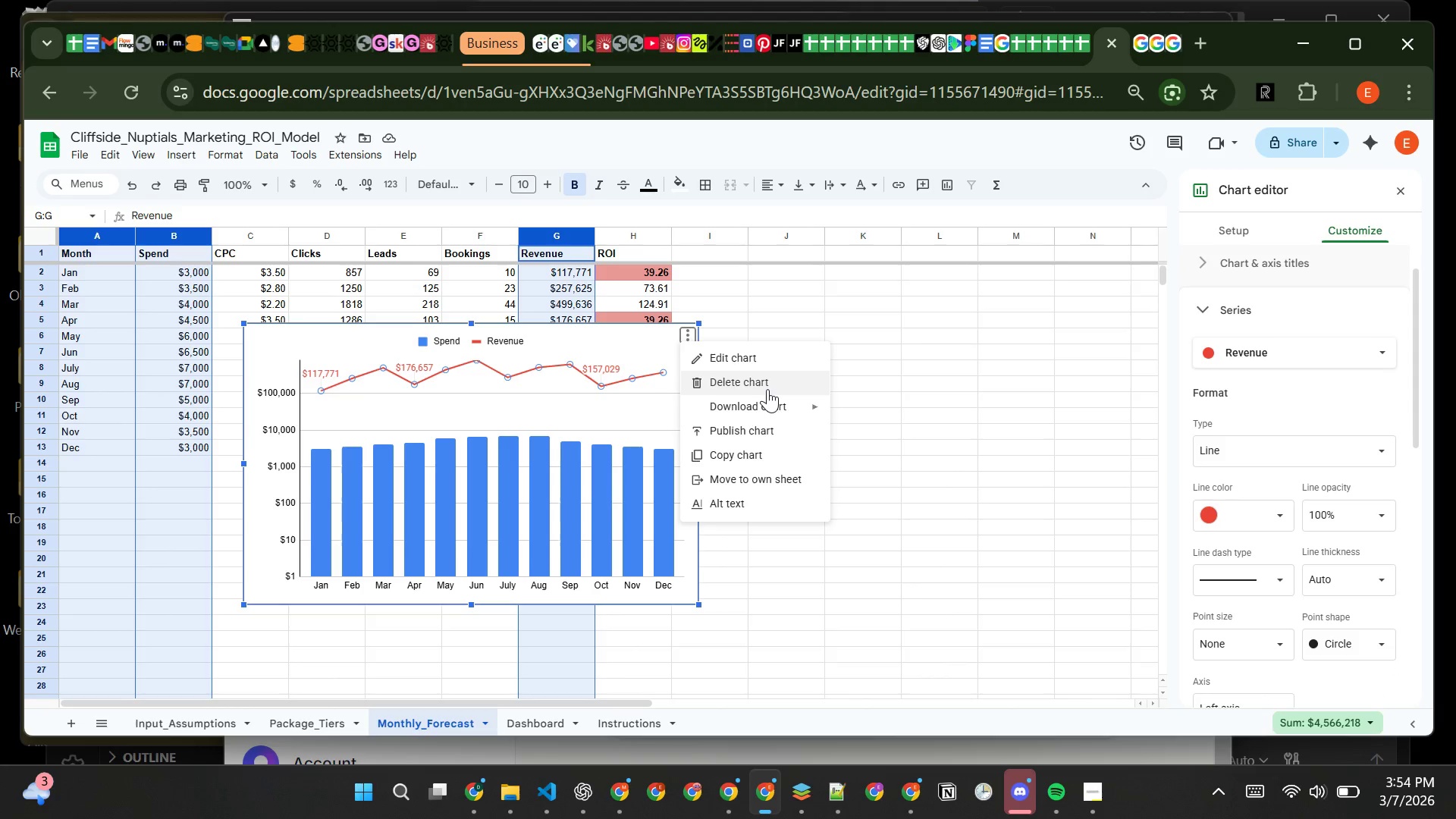 
left_click([767, 389])
 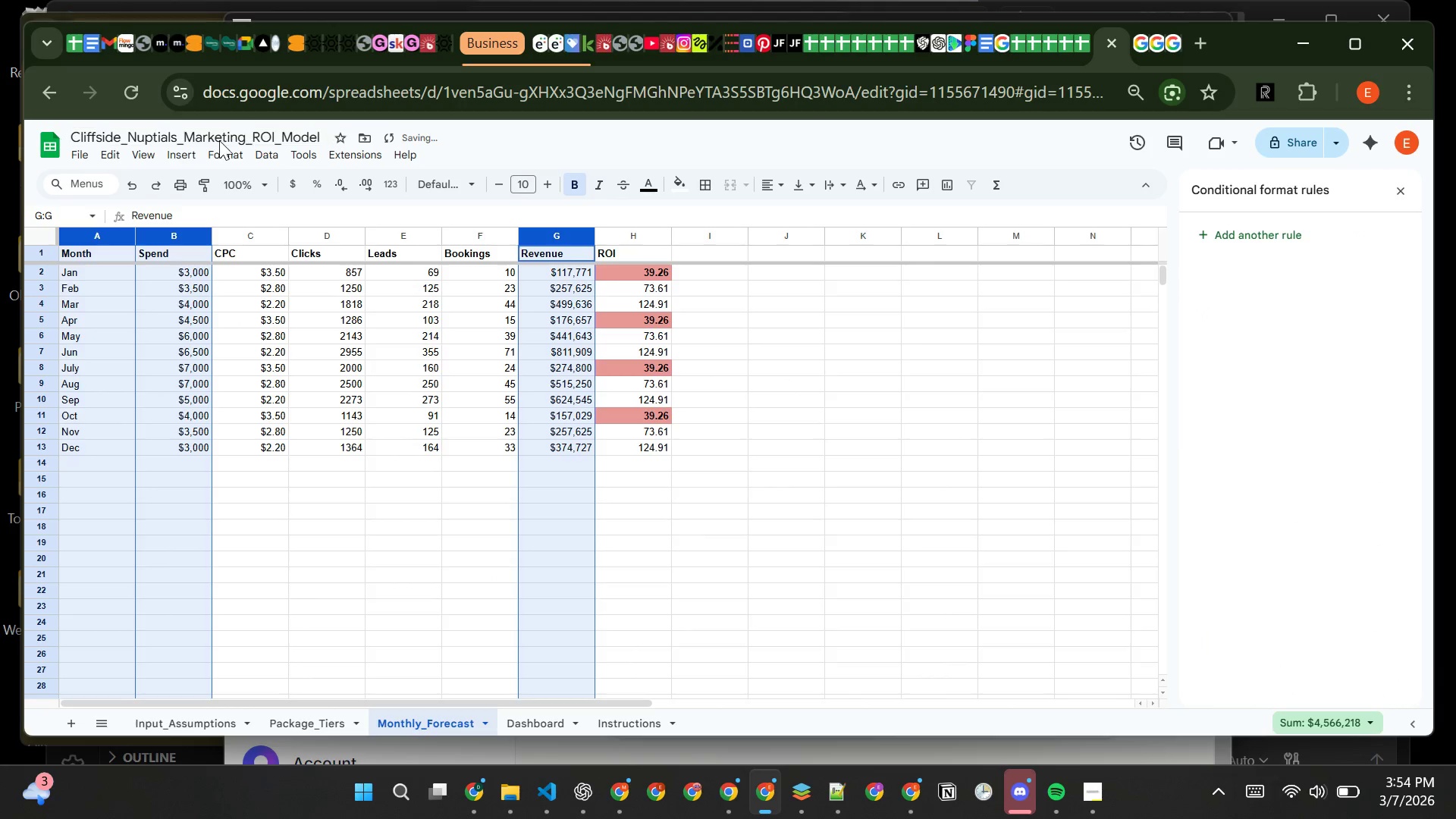 
left_click([190, 157])
 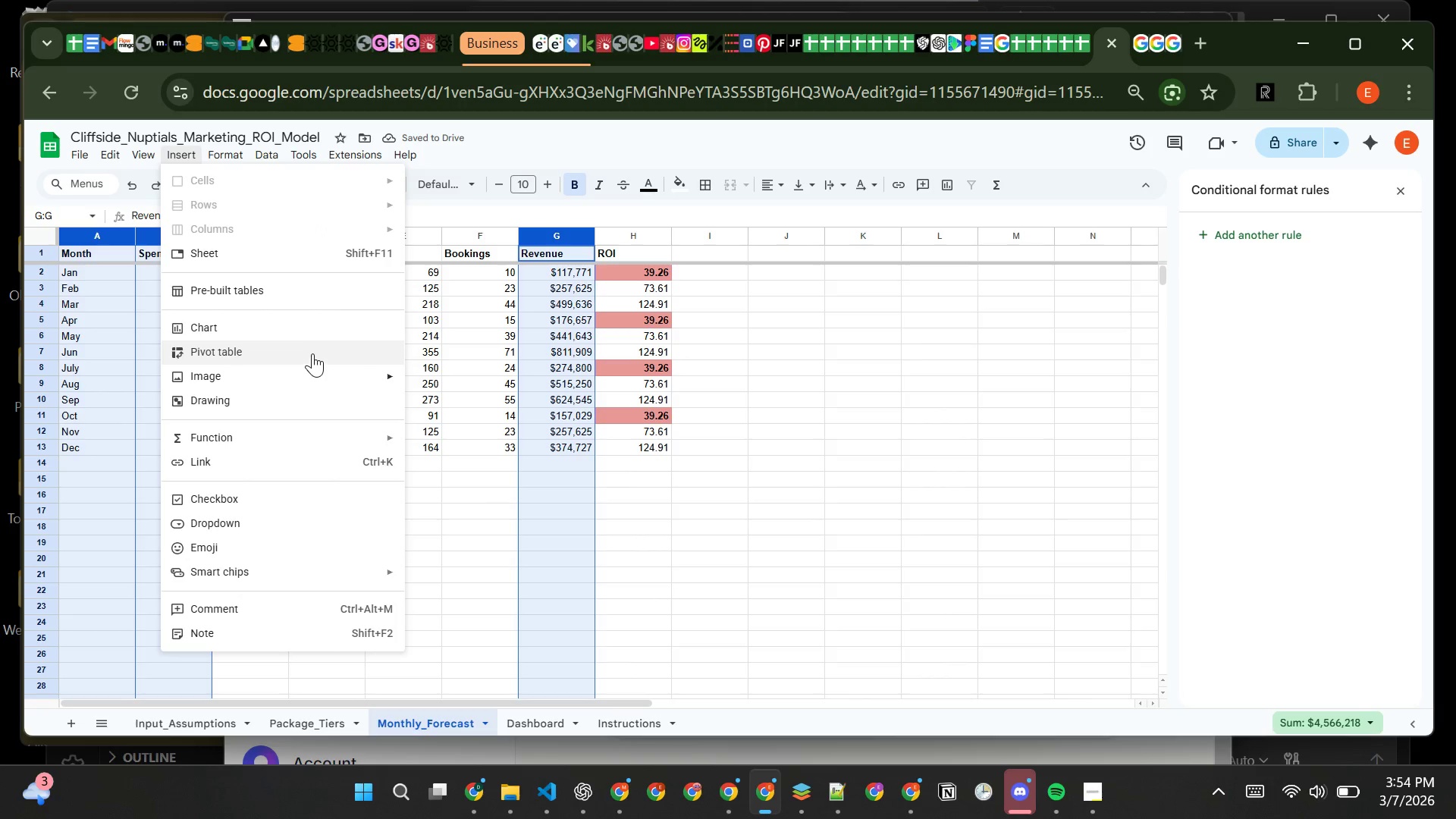 
left_click([314, 331])
 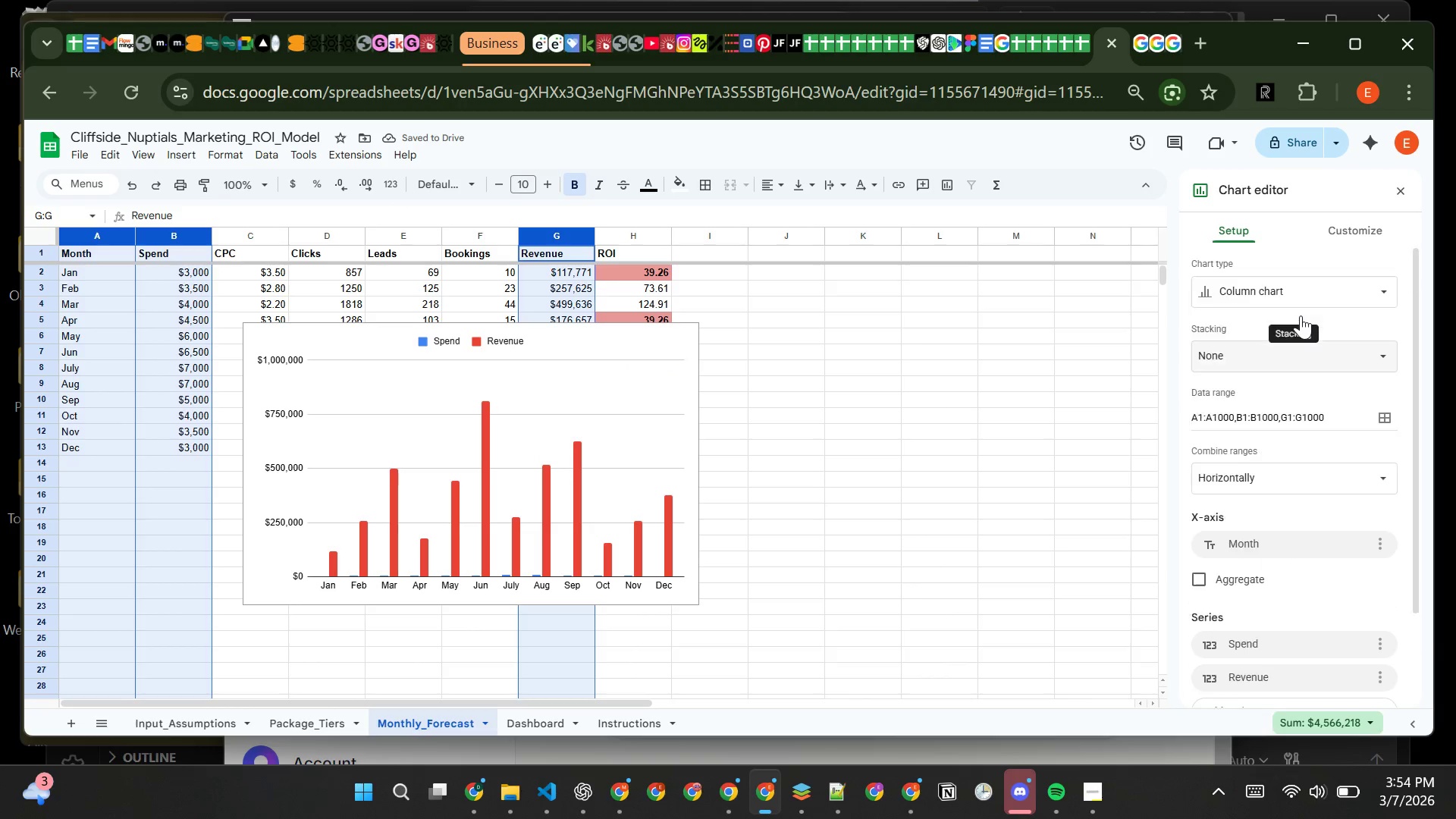 
left_click([1305, 290])
 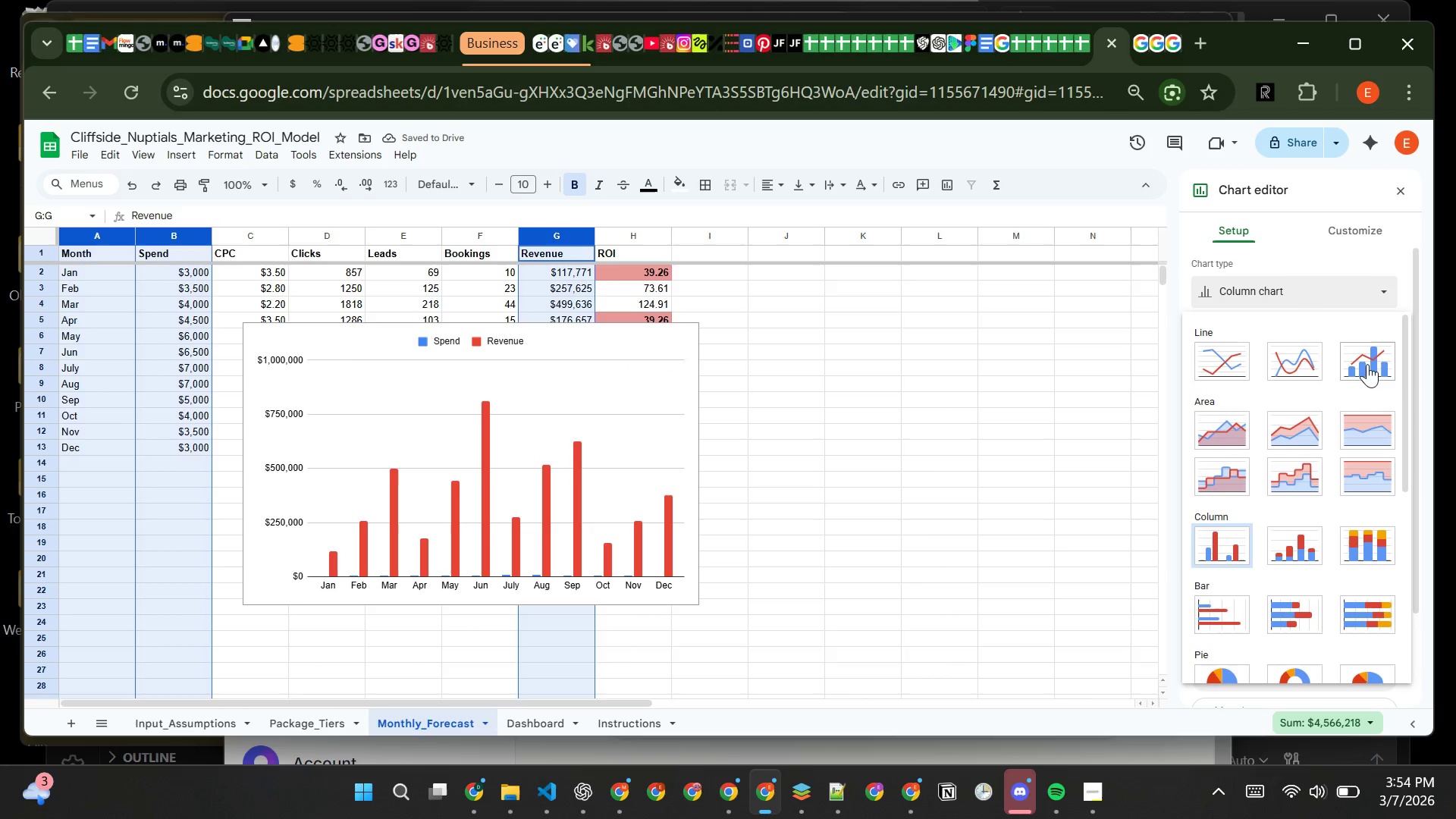 
left_click([1366, 362])
 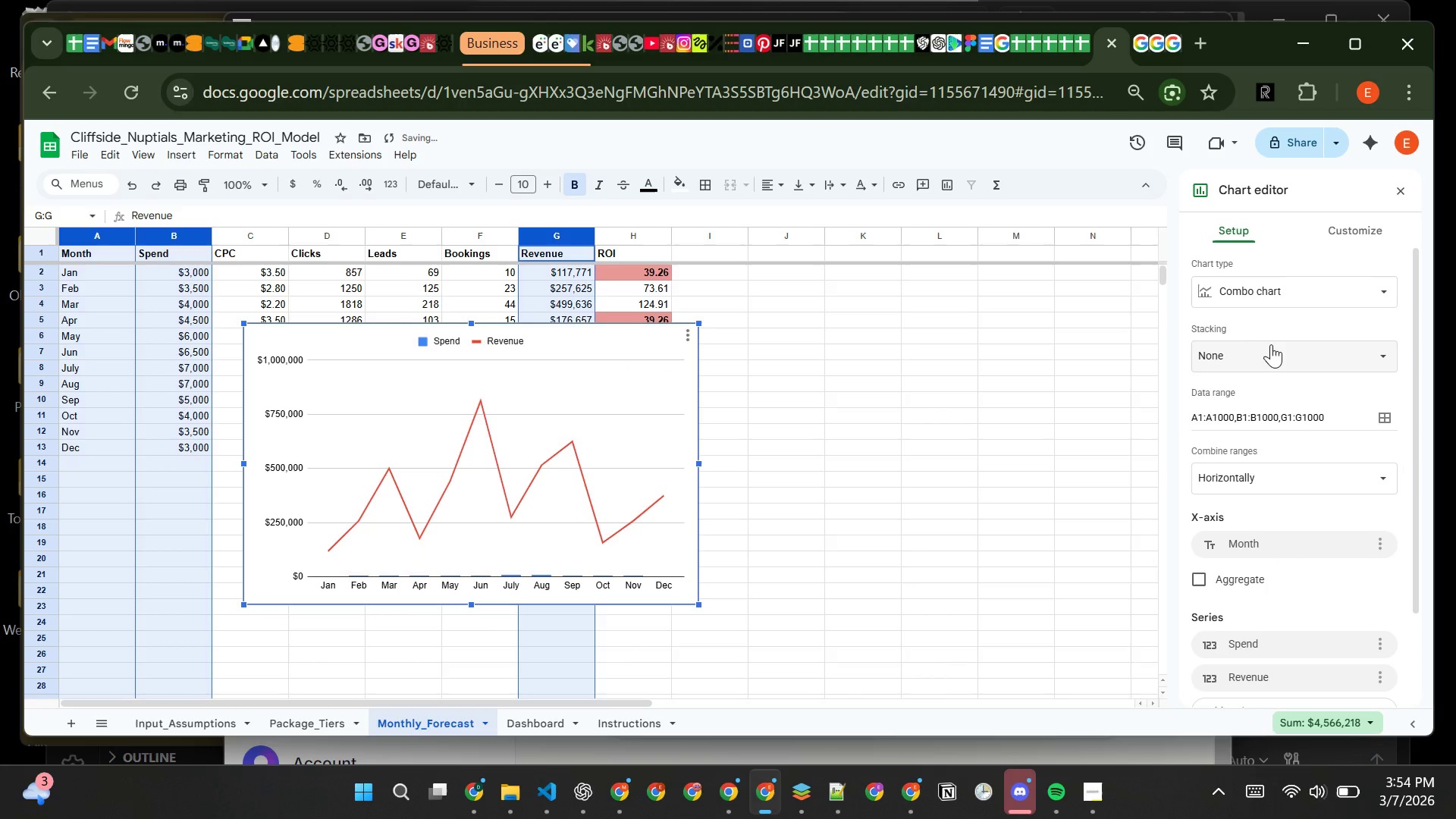 
left_click([1276, 349])
 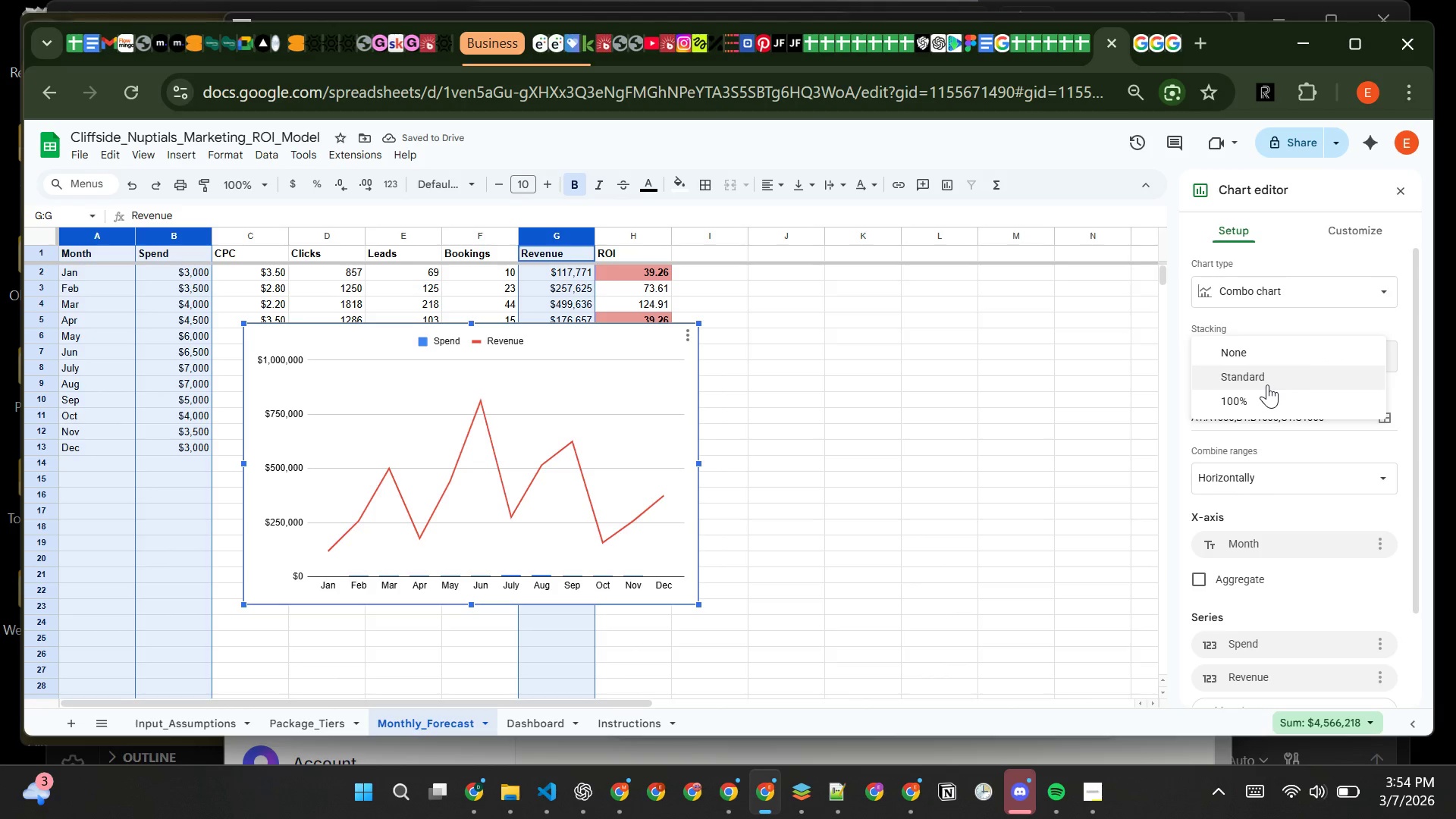 
left_click([1268, 384])
 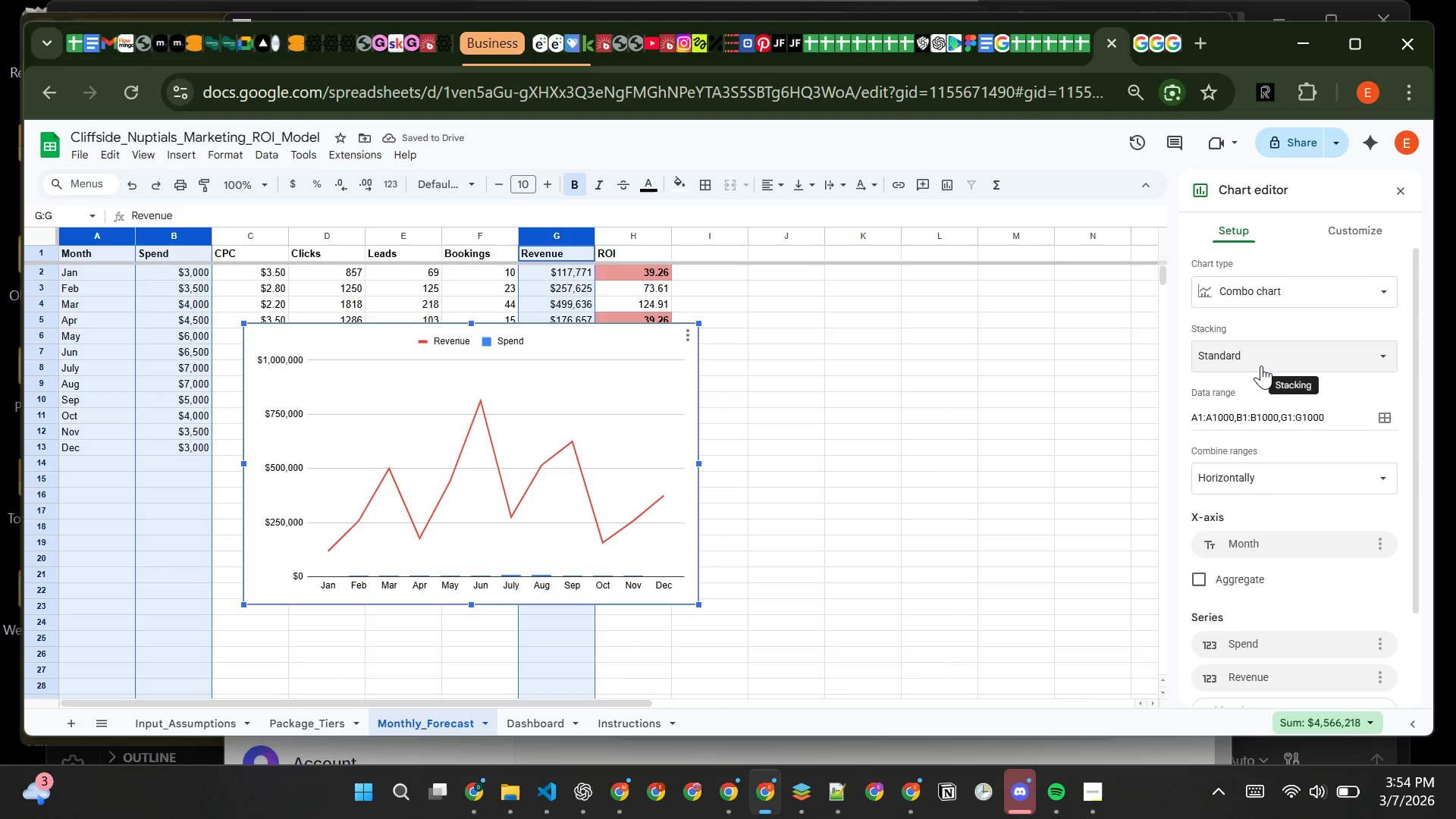 
left_click([1260, 366])
 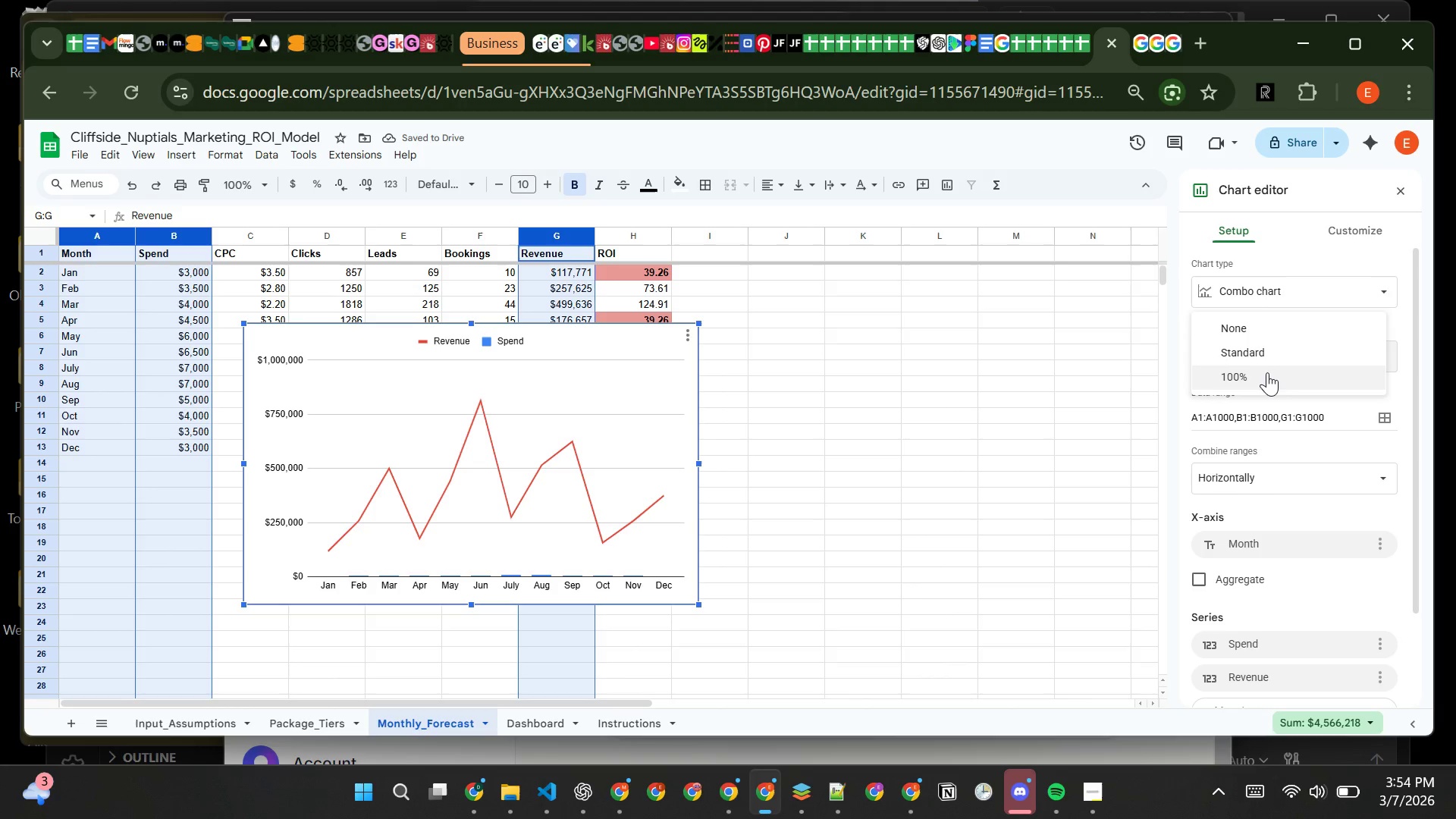 
left_click([1269, 373])
 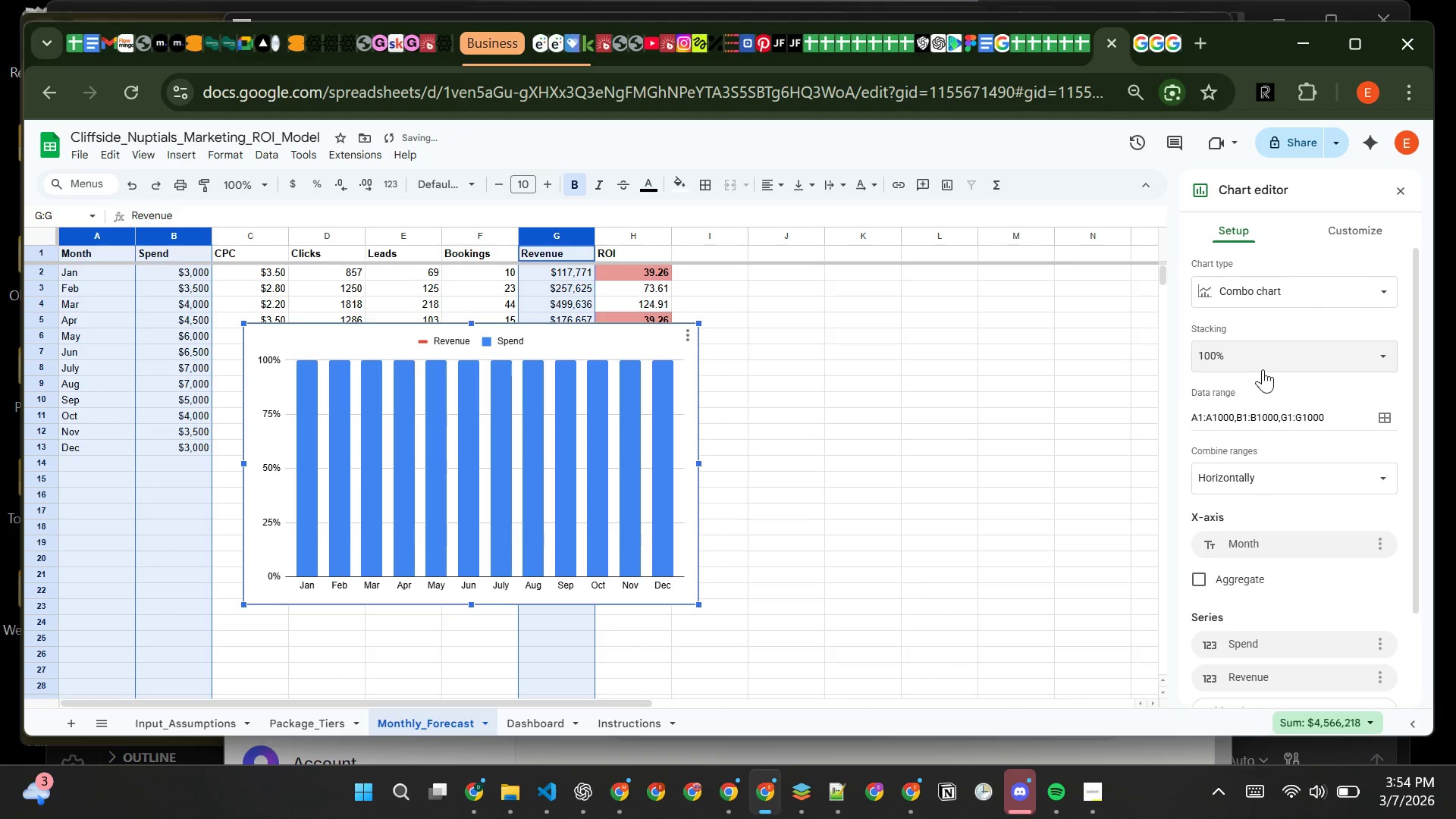 
left_click([1263, 364])
 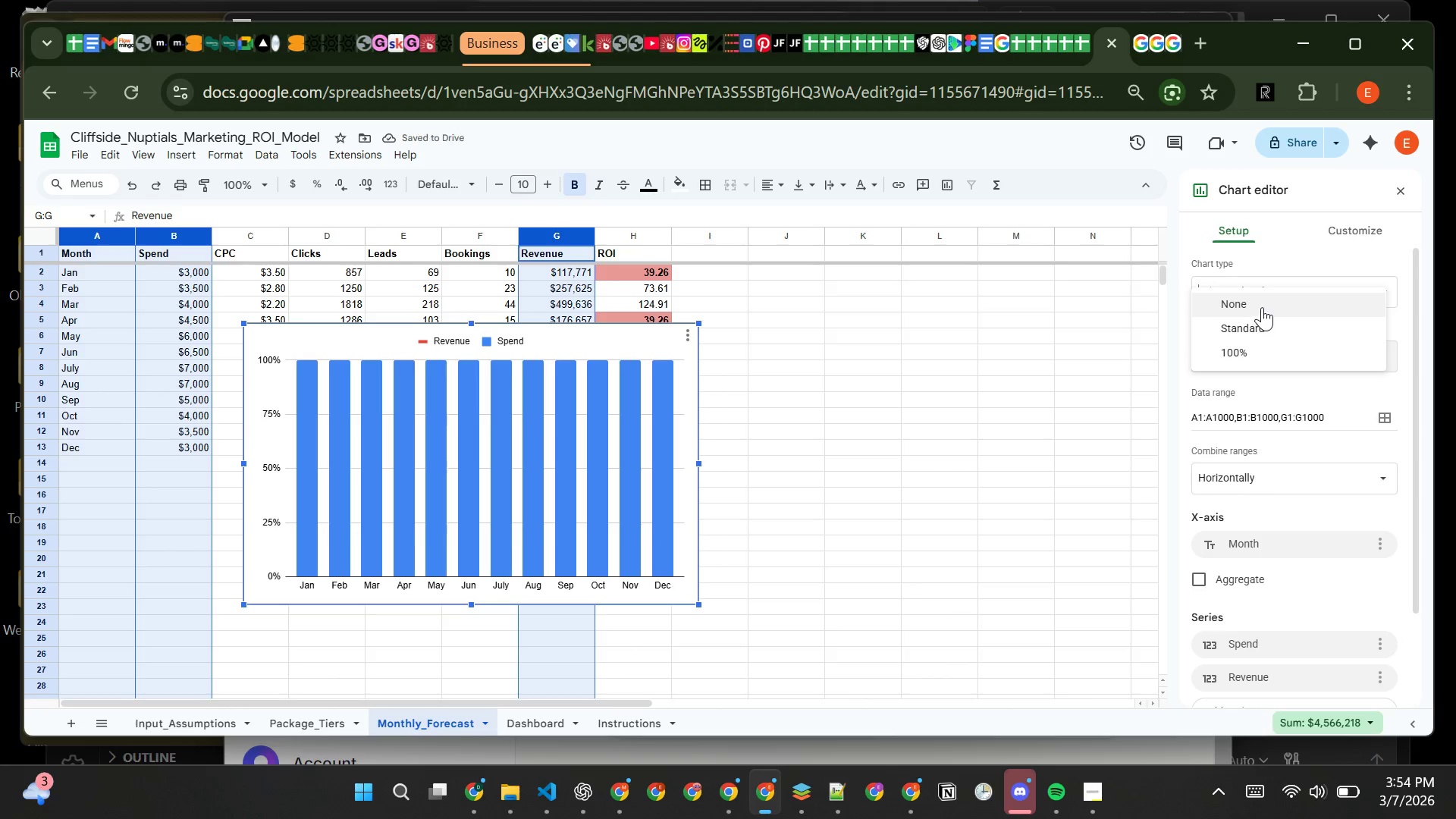 
left_click([1262, 307])
 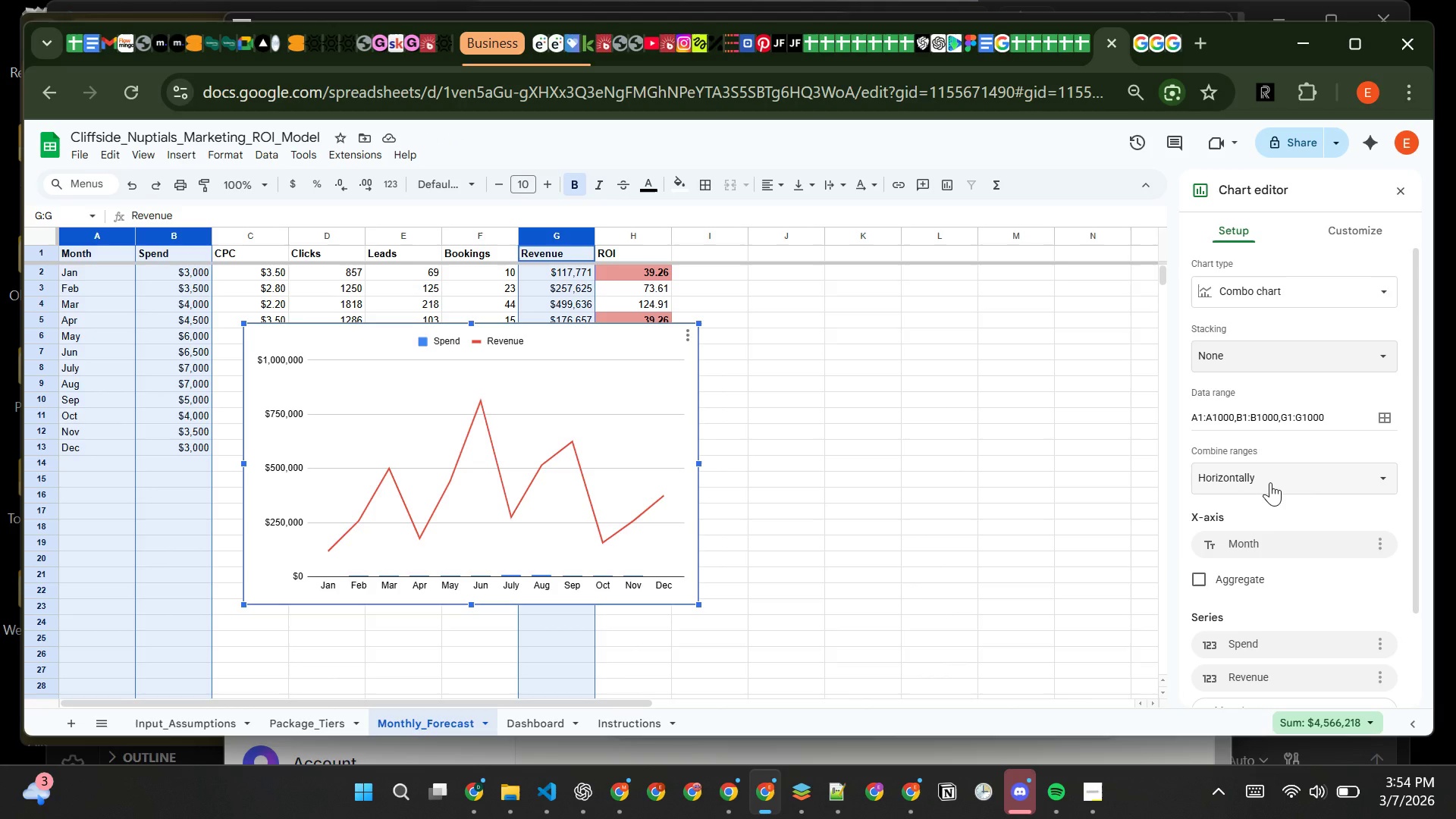 
wait(7.98)
 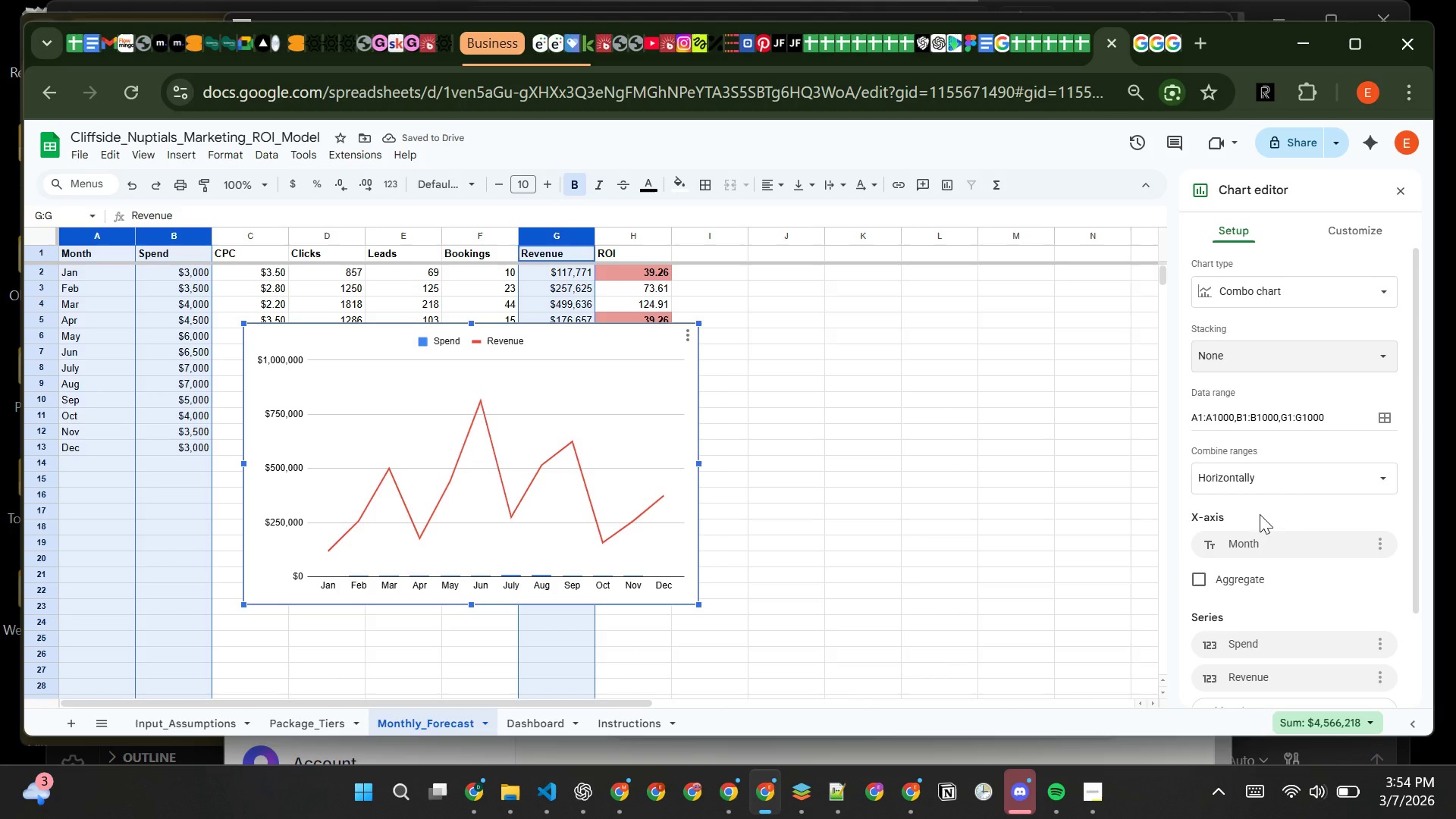 
mouse_move([1294, 596])
 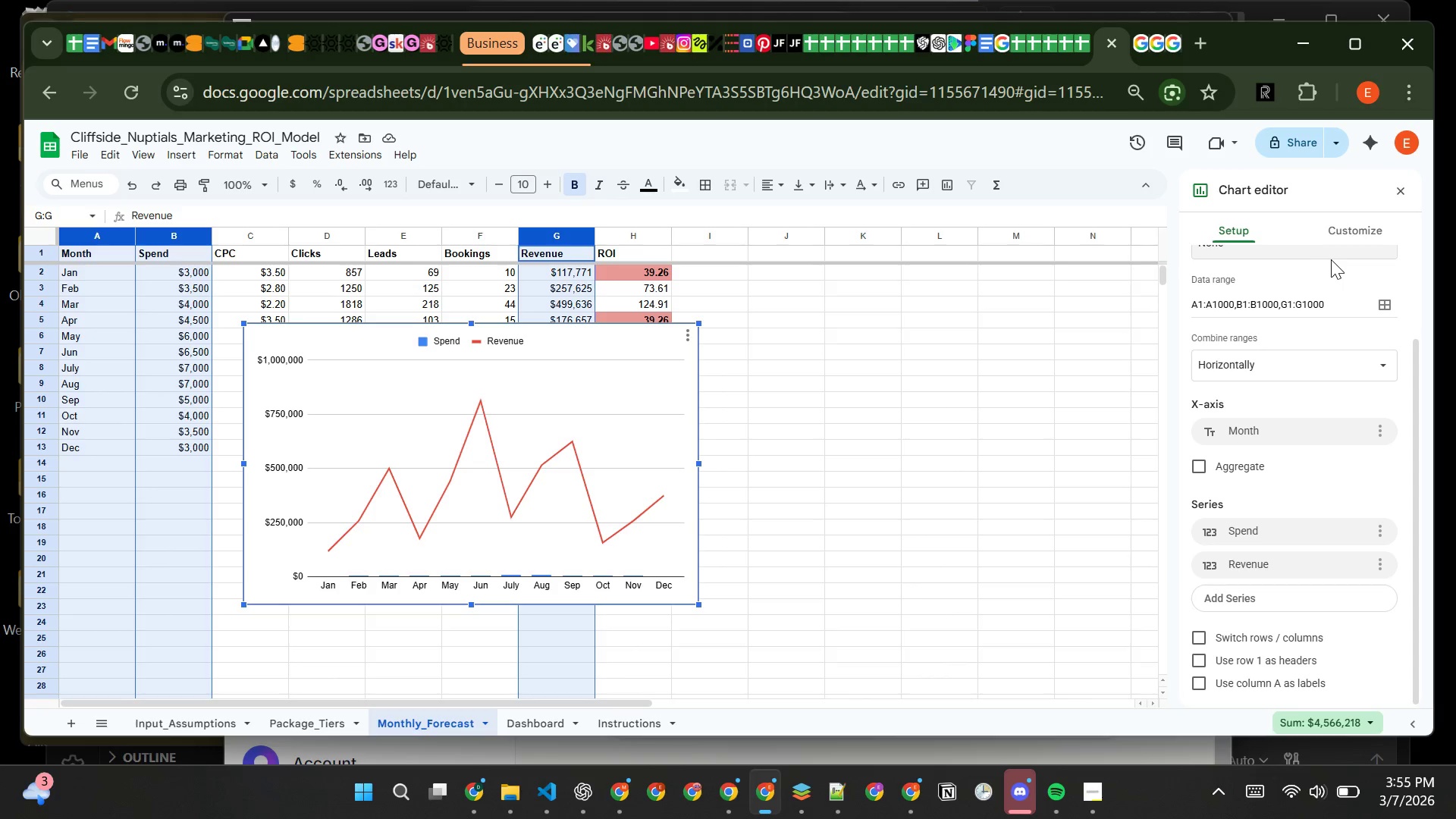 
left_click([1348, 217])
 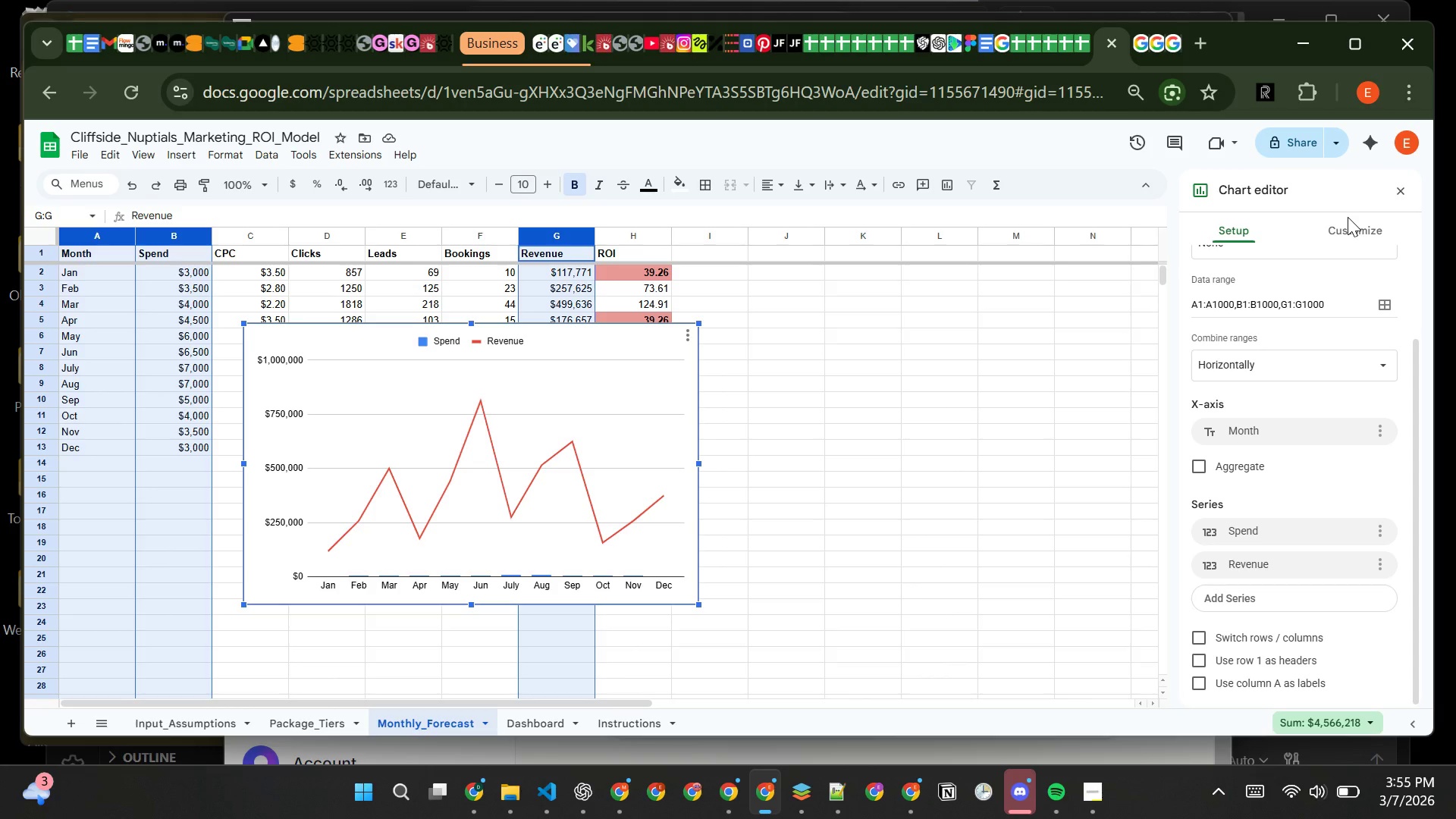 
left_click([1343, 227])
 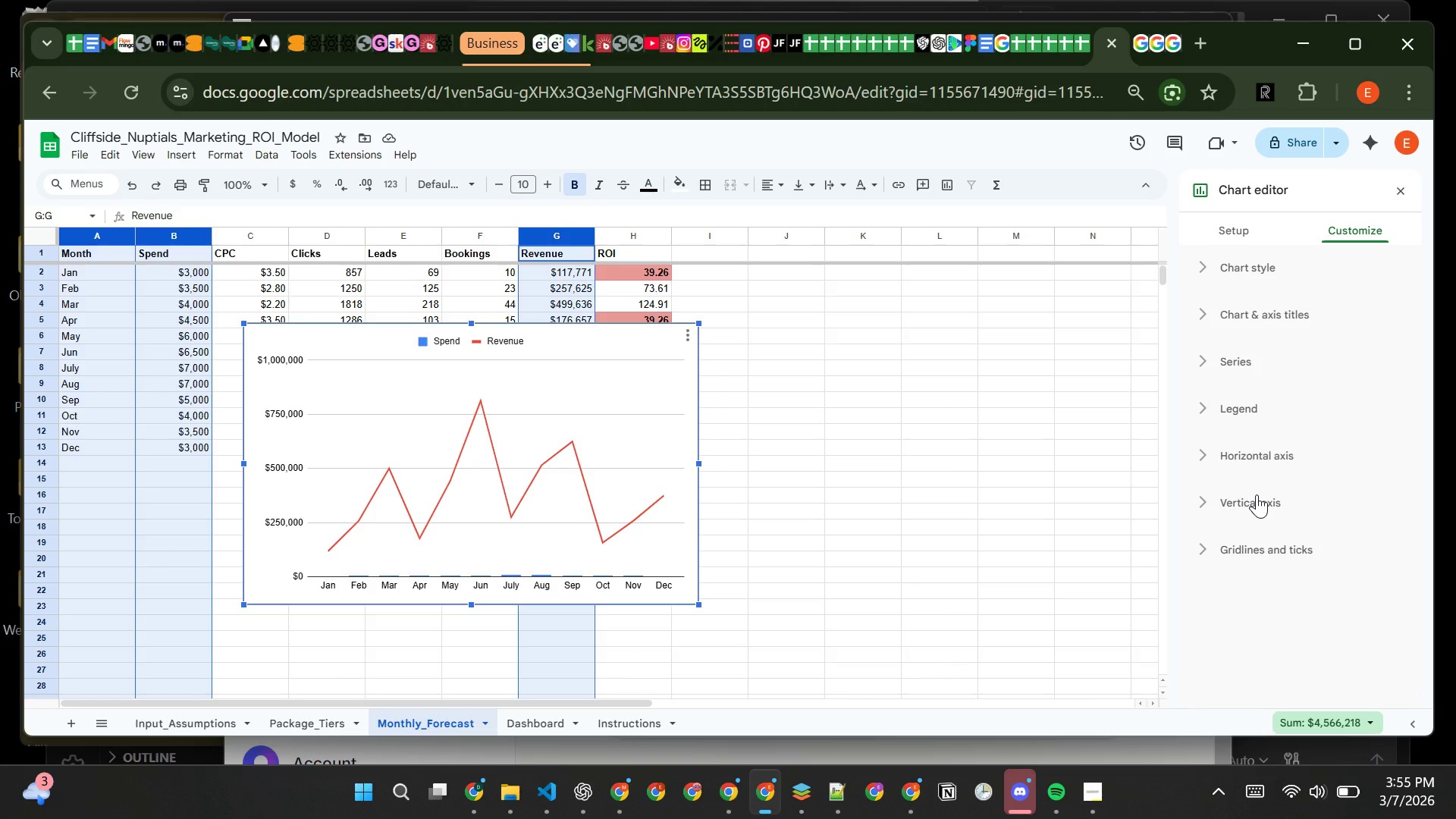 
left_click([1257, 494])
 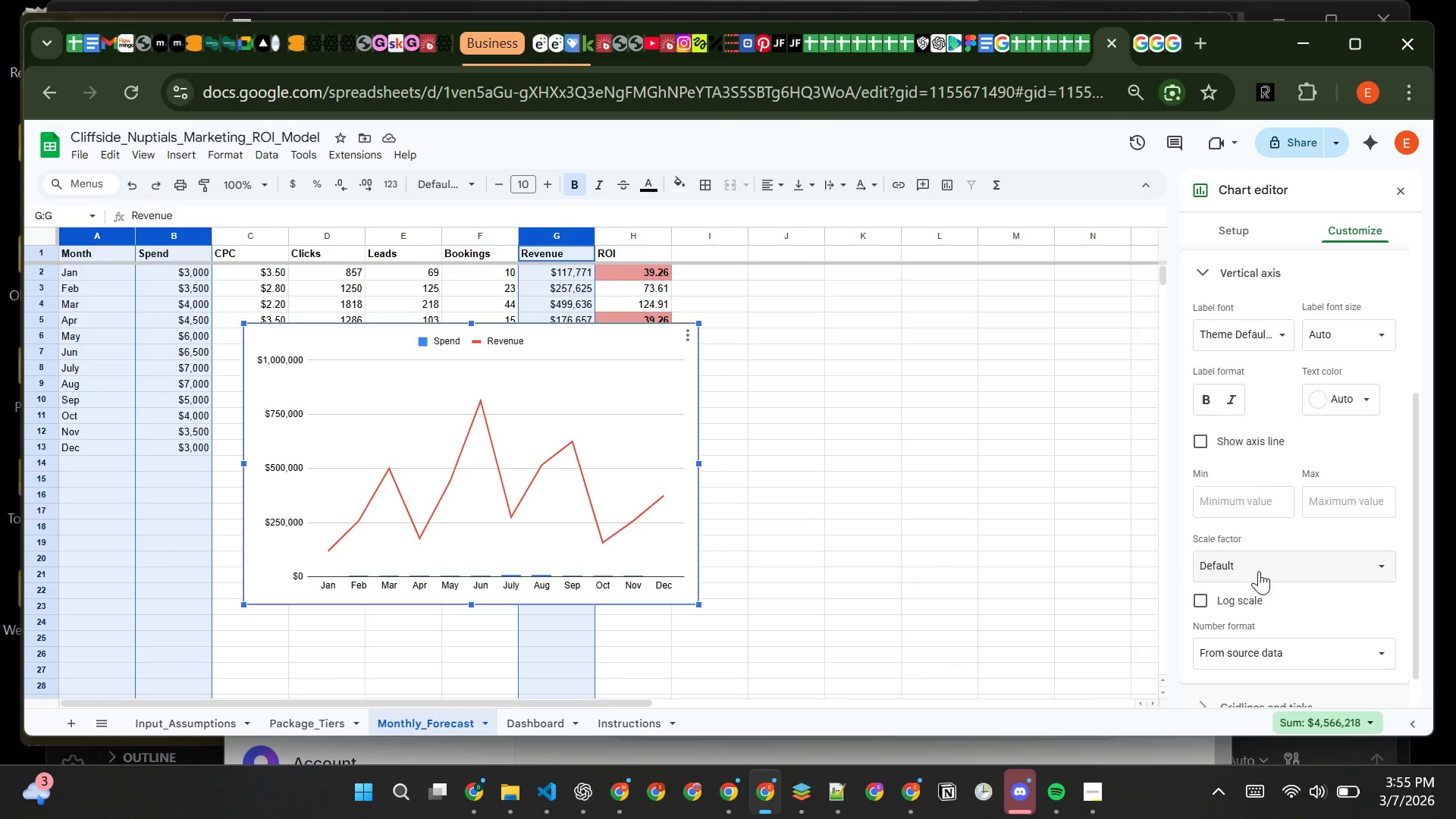 
left_click([1199, 598])
 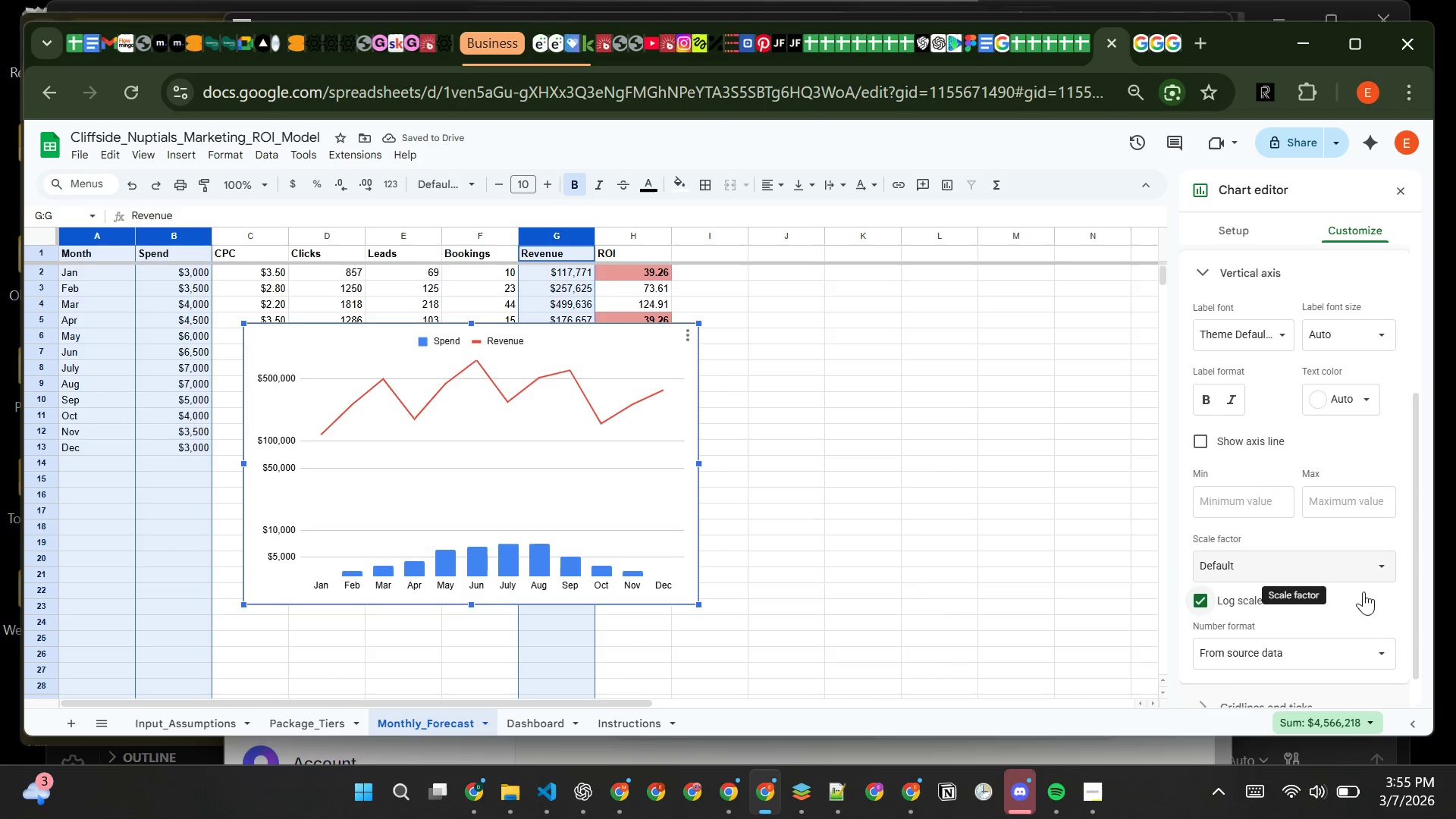 
wait(6.2)
 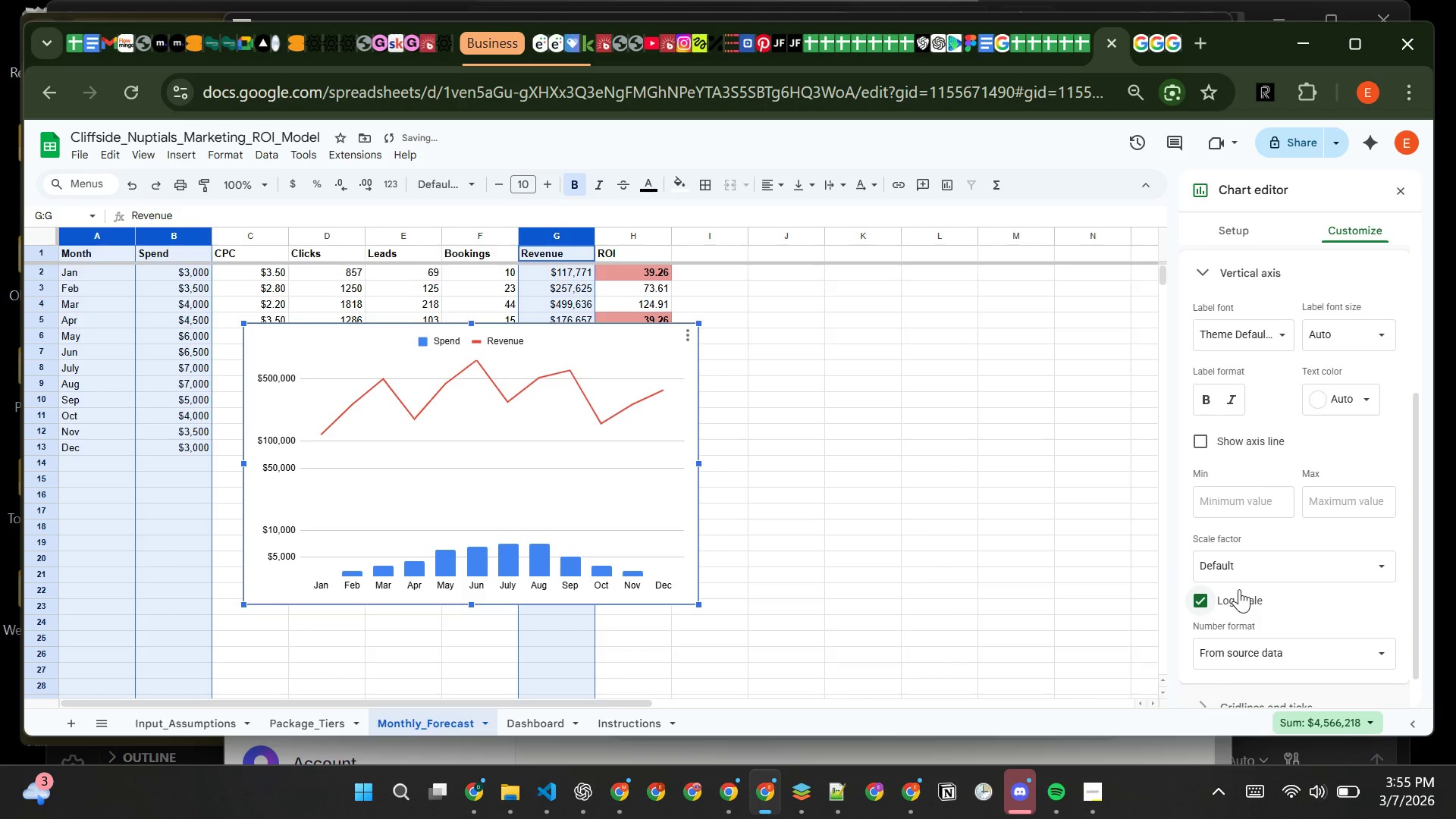 
left_click([1325, 618])
 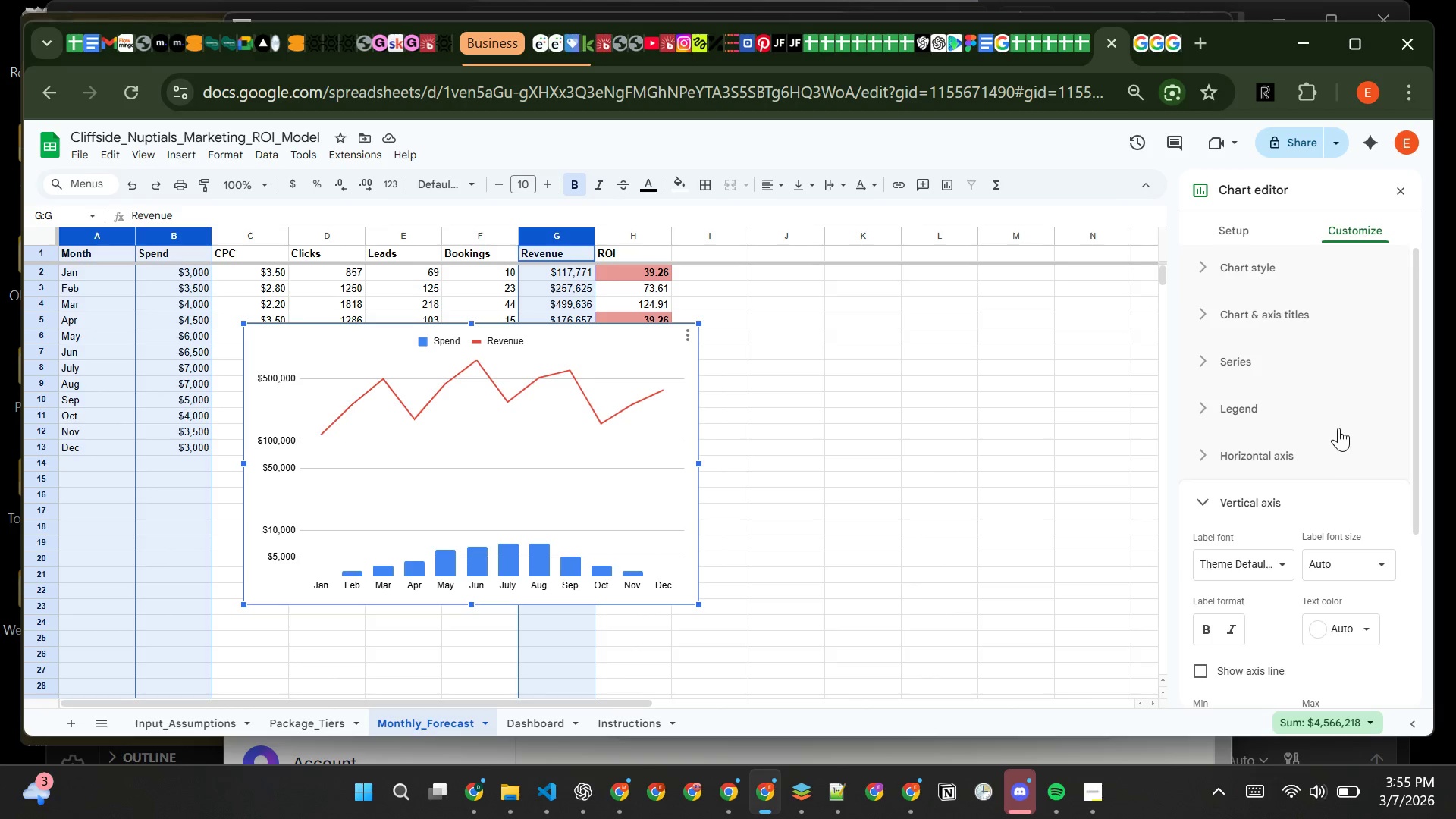 
left_click([1291, 315])
 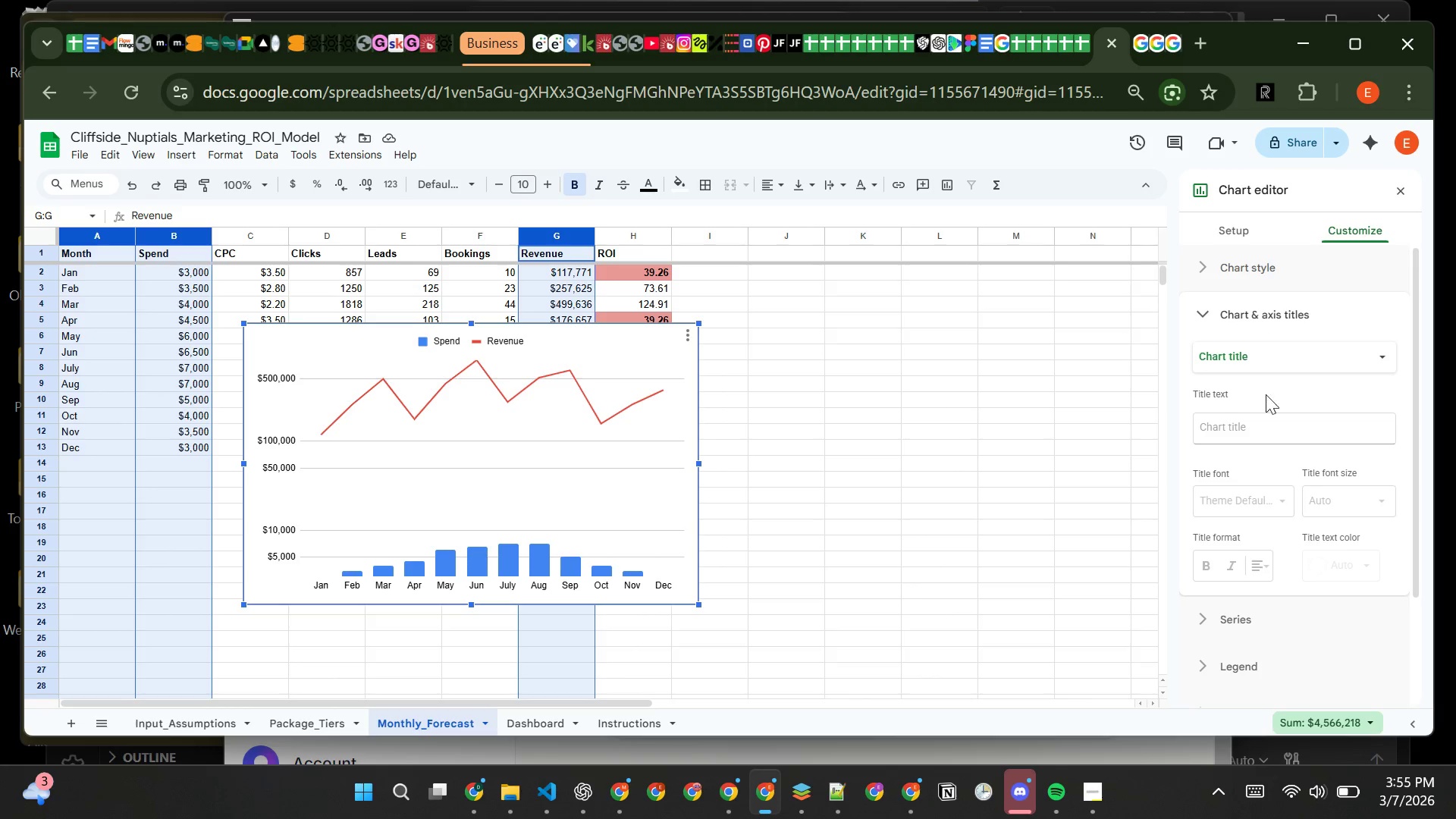 
left_click([1267, 435])
 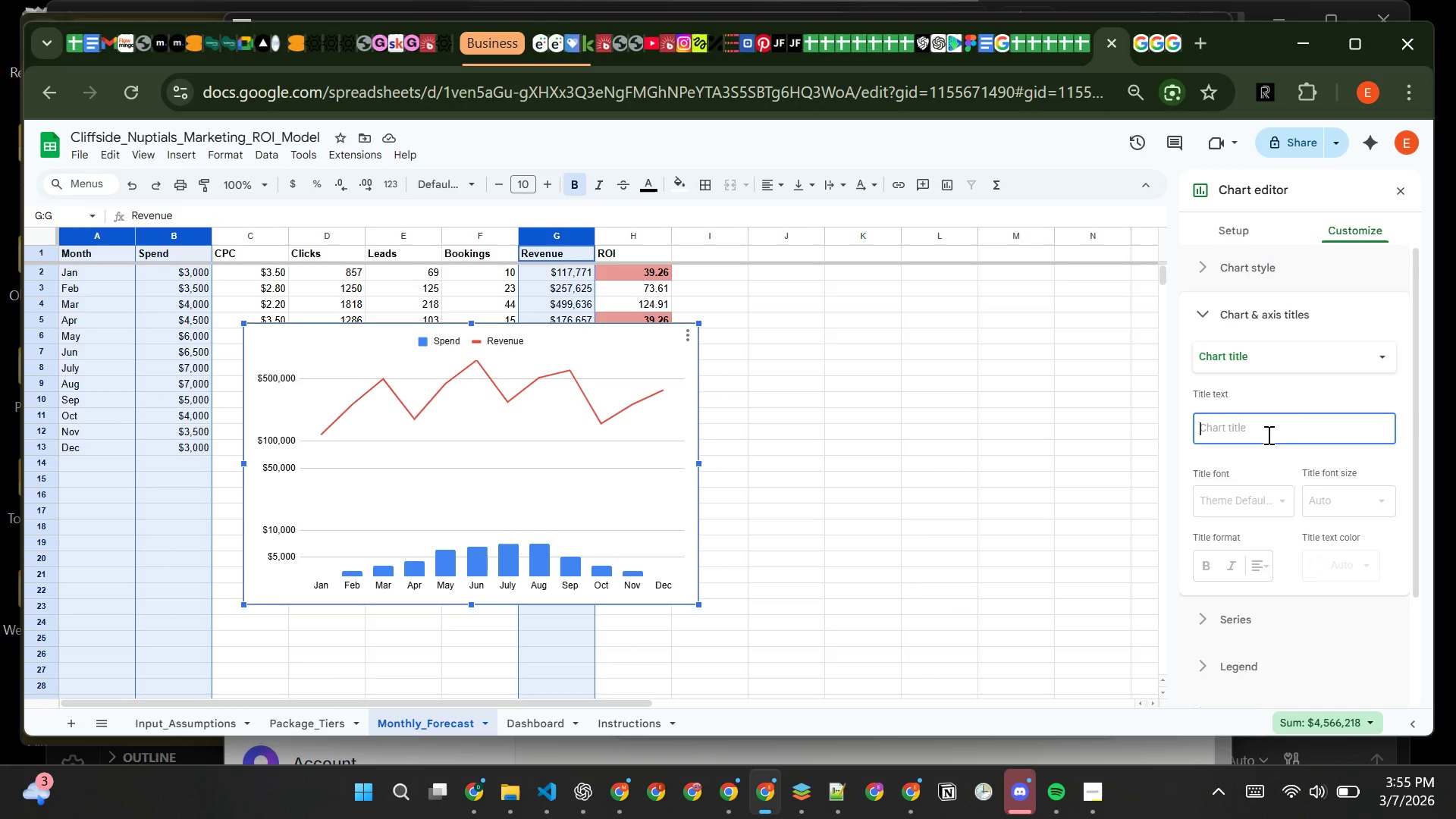 
type(Monthly Marketing Spend VS rEVENUE)
key(Backspace)
key(Backspace)
key(Backspace)
key(Backspace)
key(Backspace)
key(Backspace)
key(Backspace)
type(Revenue)
 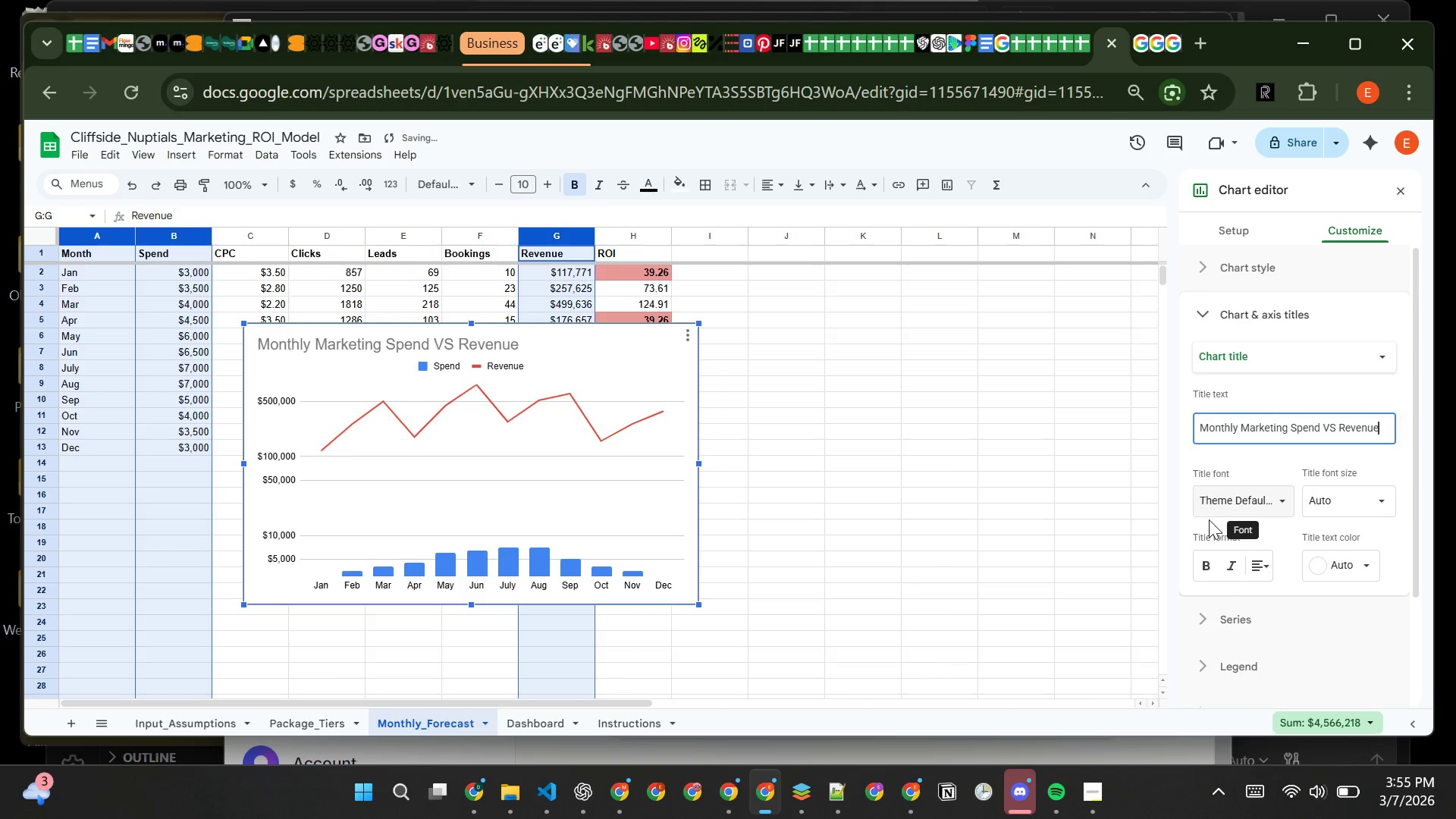 
left_click([1207, 556])
 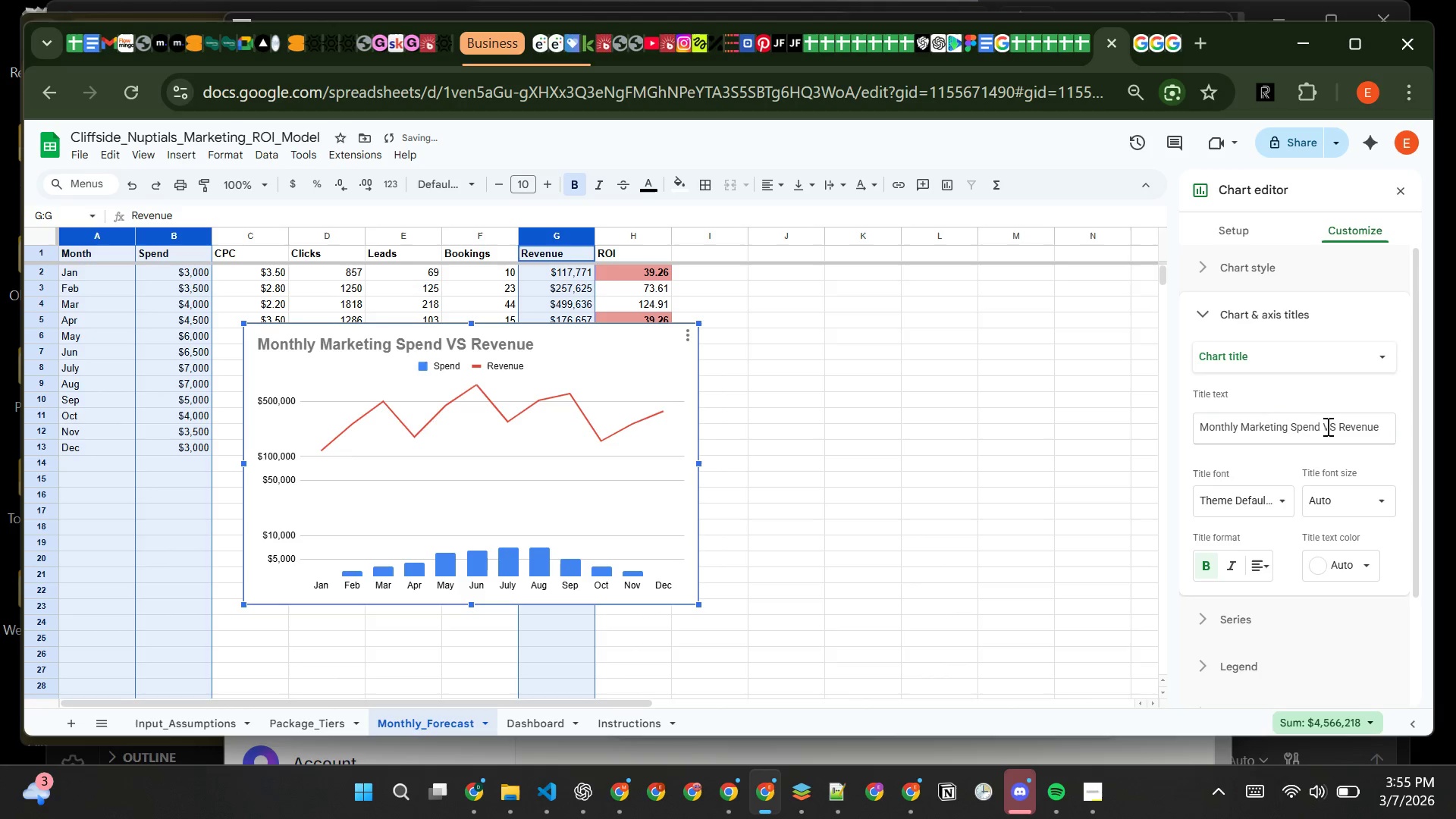 
left_click([1337, 426])
 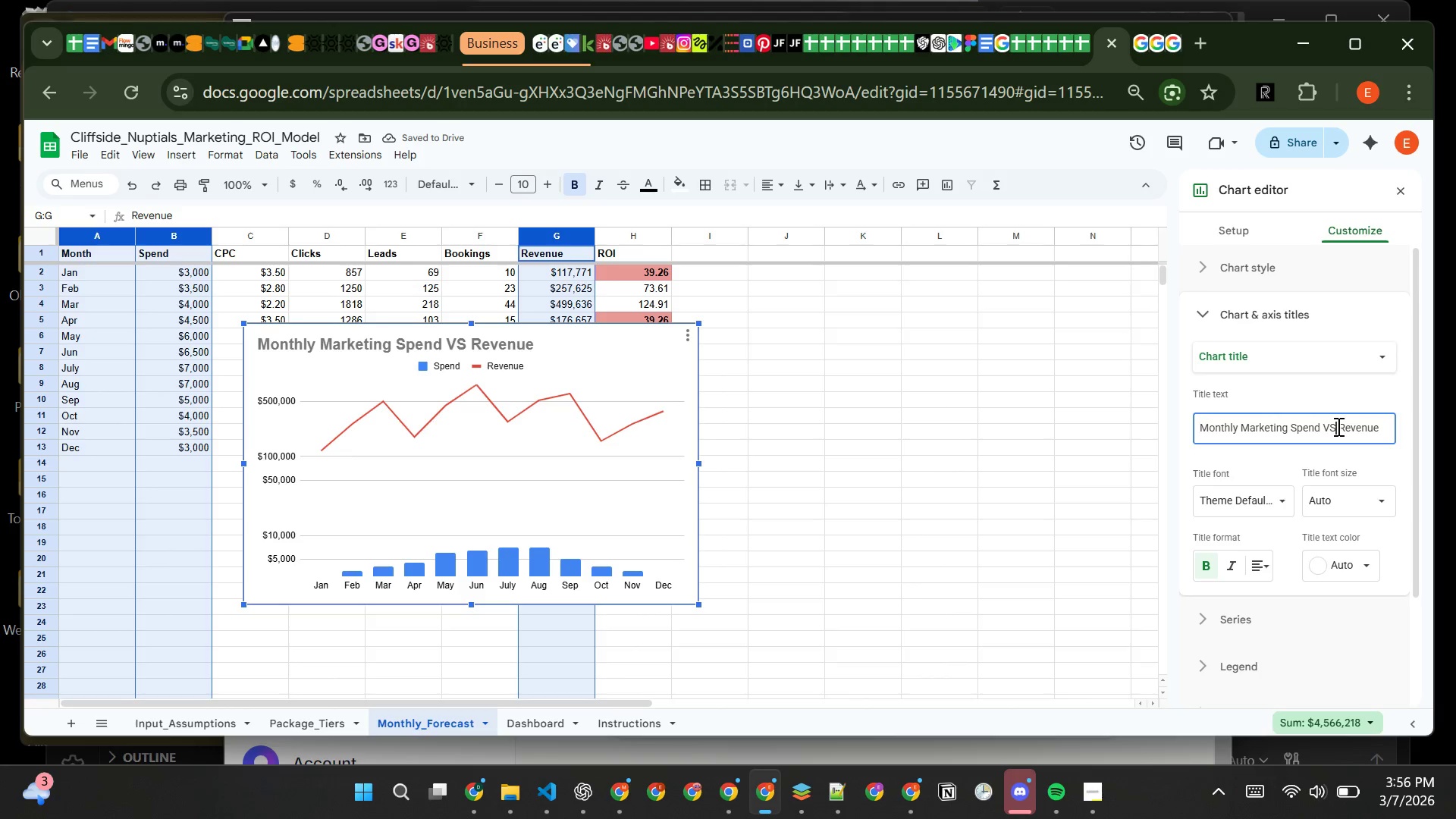 
key(Backspace)
key(Backspace)
type(vs)
 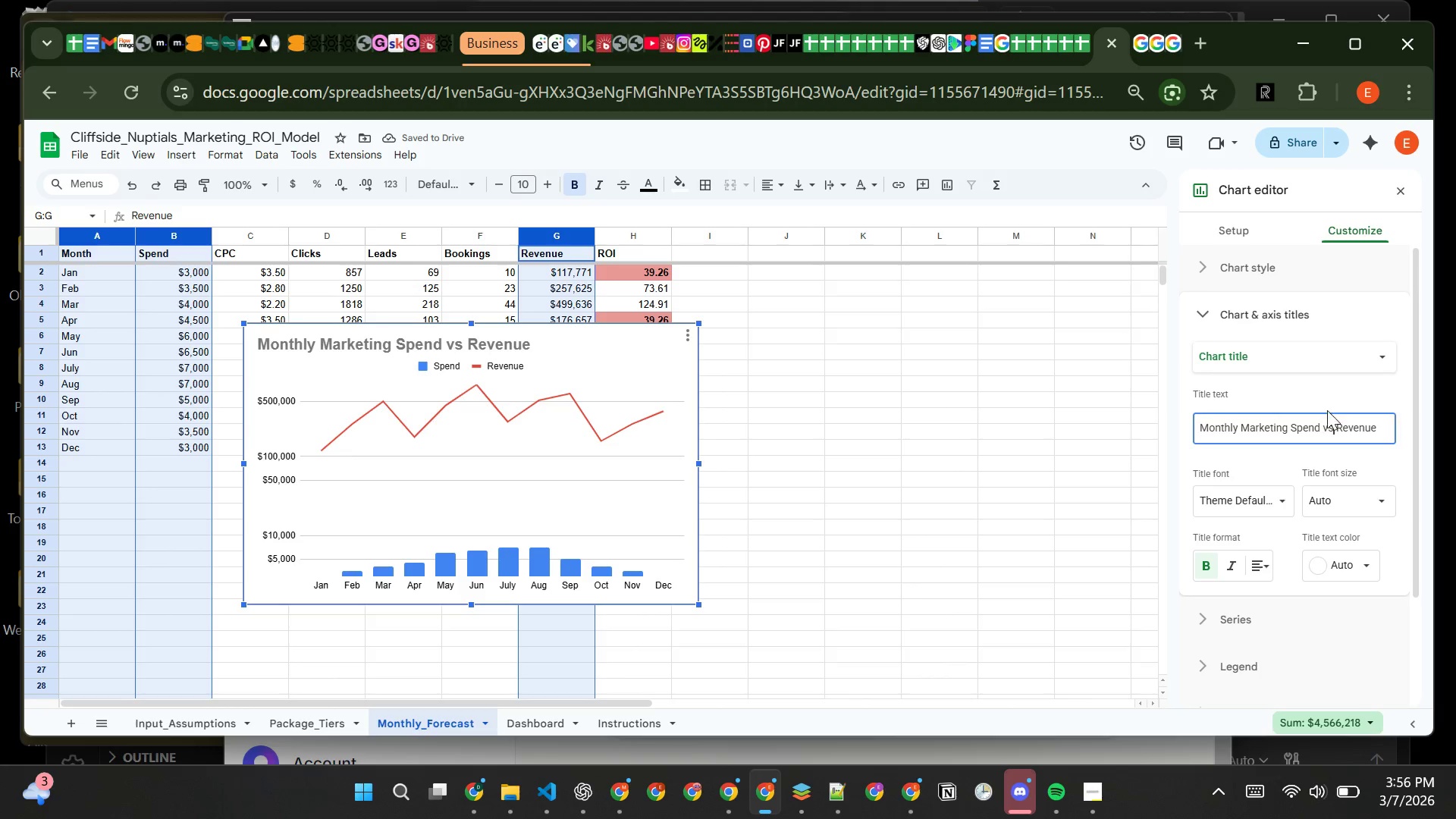 
wait(8.2)
 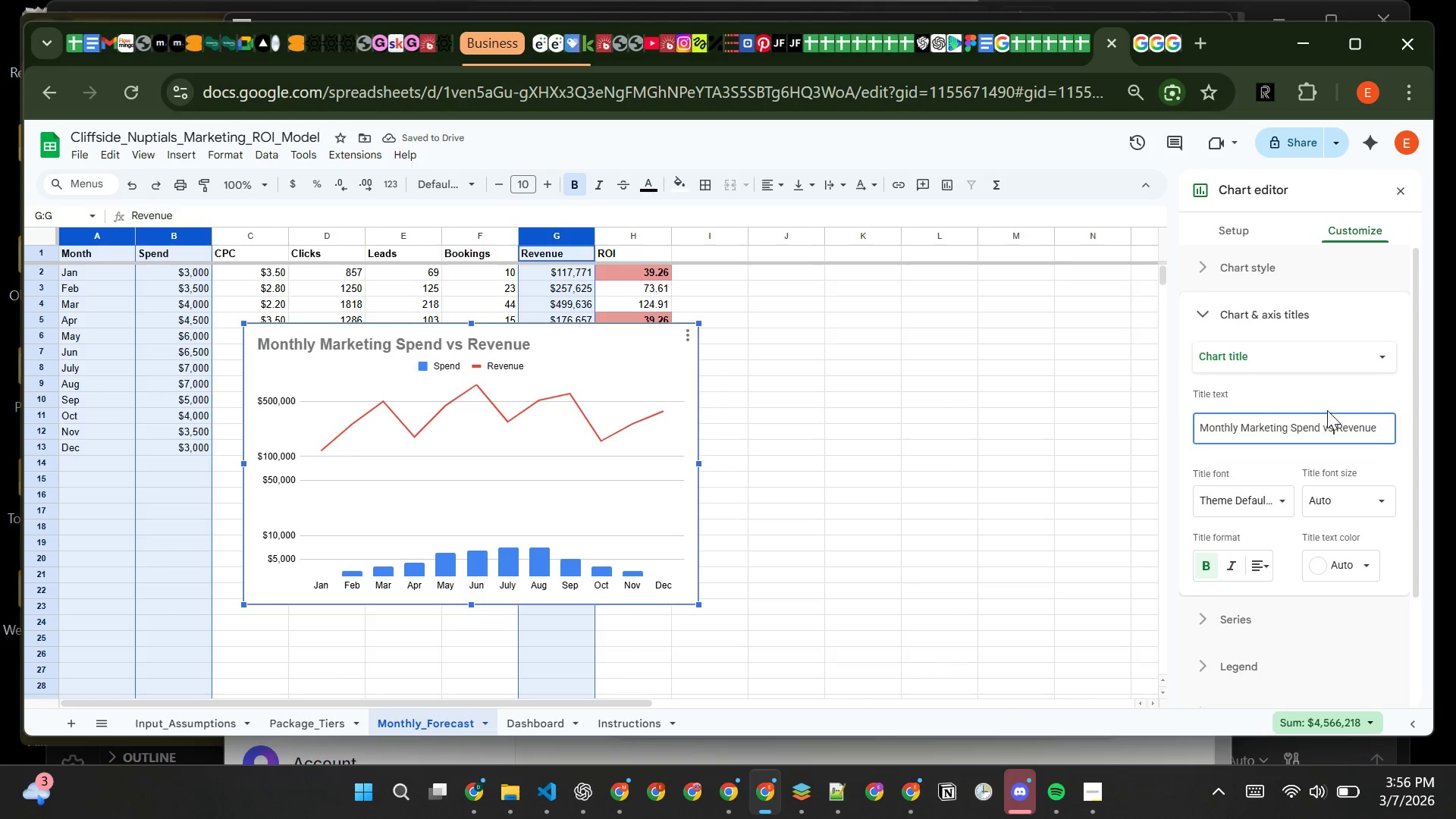 
left_click([1032, 462])
 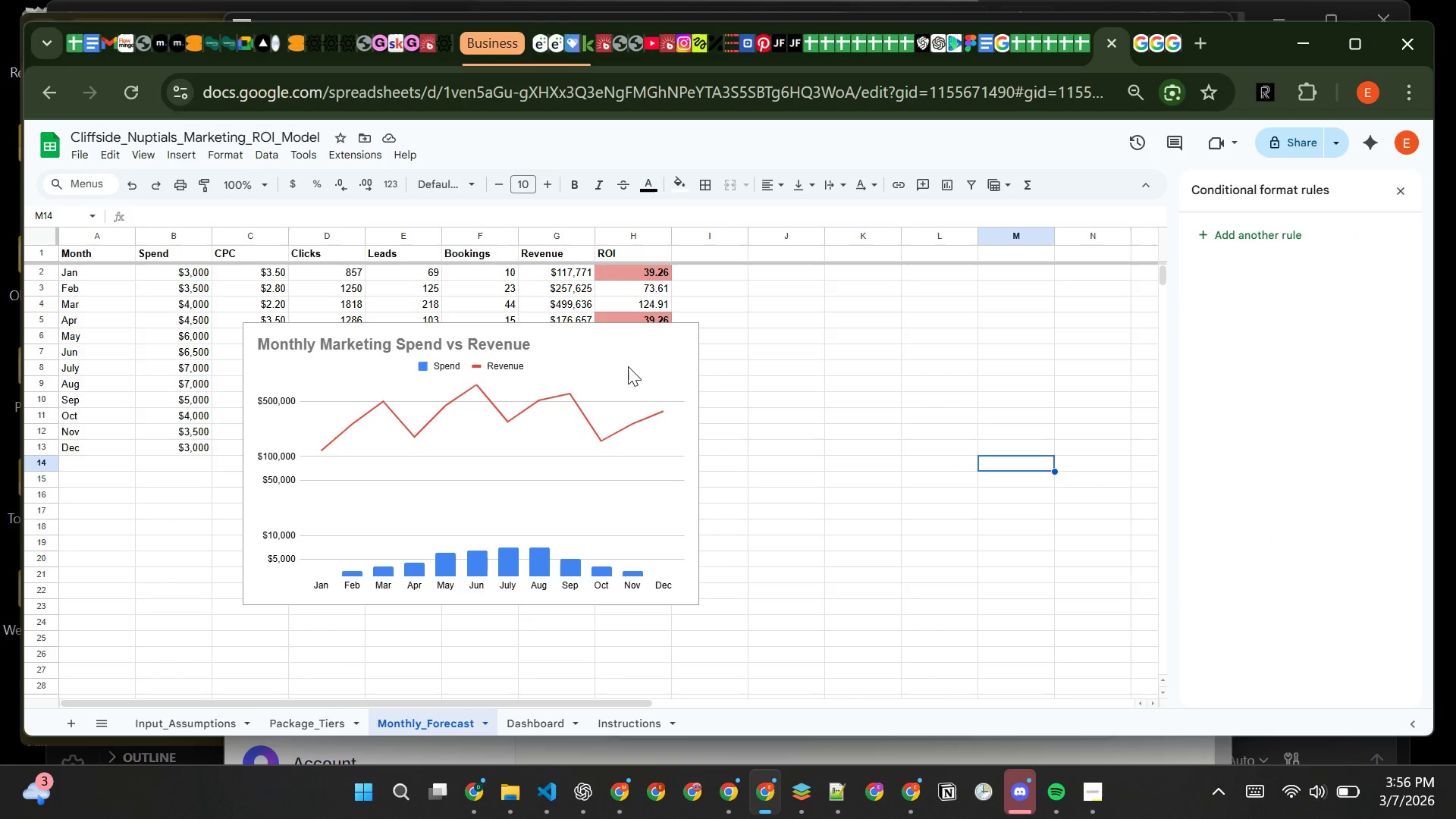 
left_click([620, 362])
 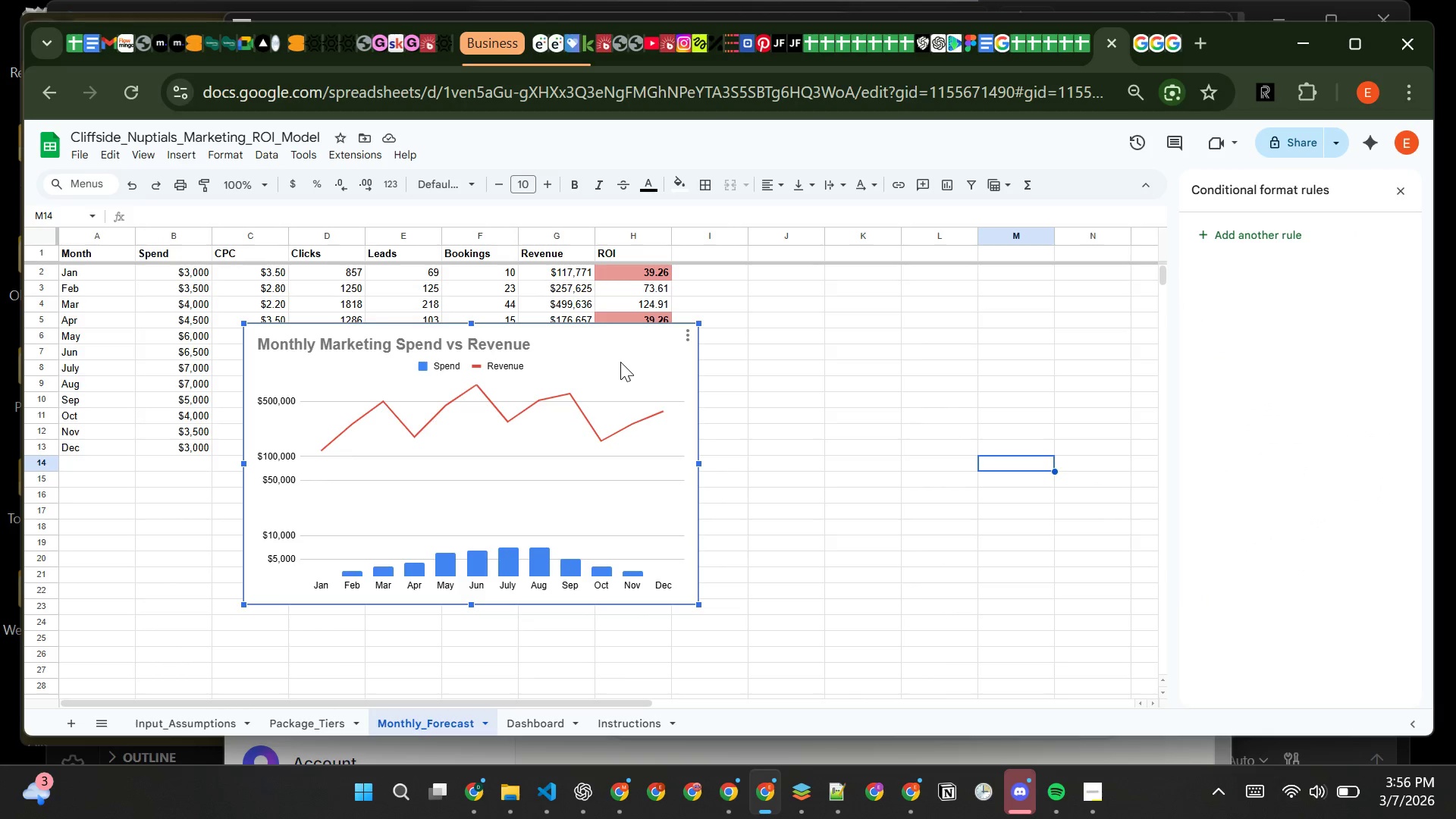 
left_click_drag(start_coordinate=[620, 362], to_coordinate=[591, 514])
 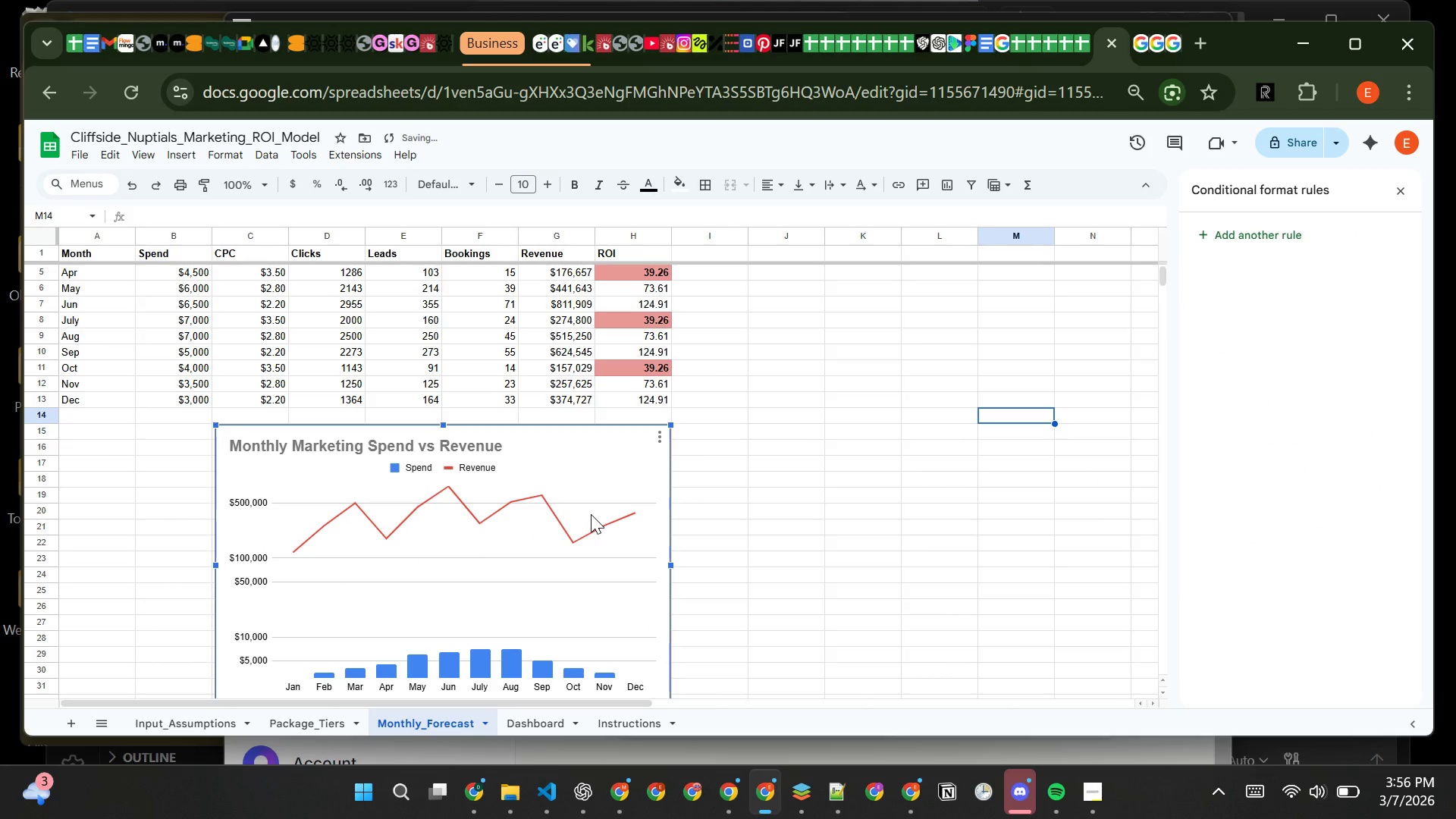 
key(Control+C)
 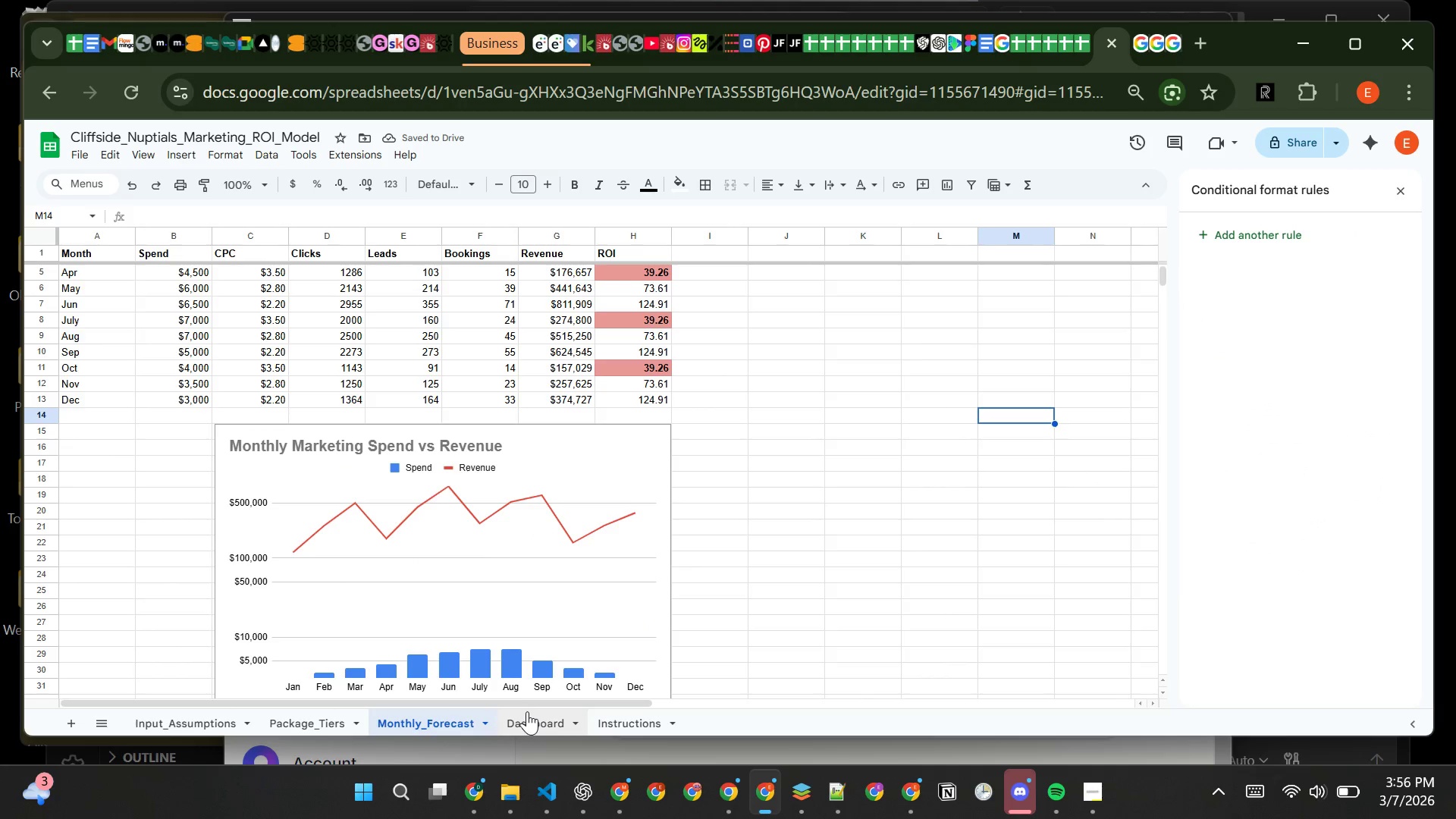 
left_click([527, 711])
 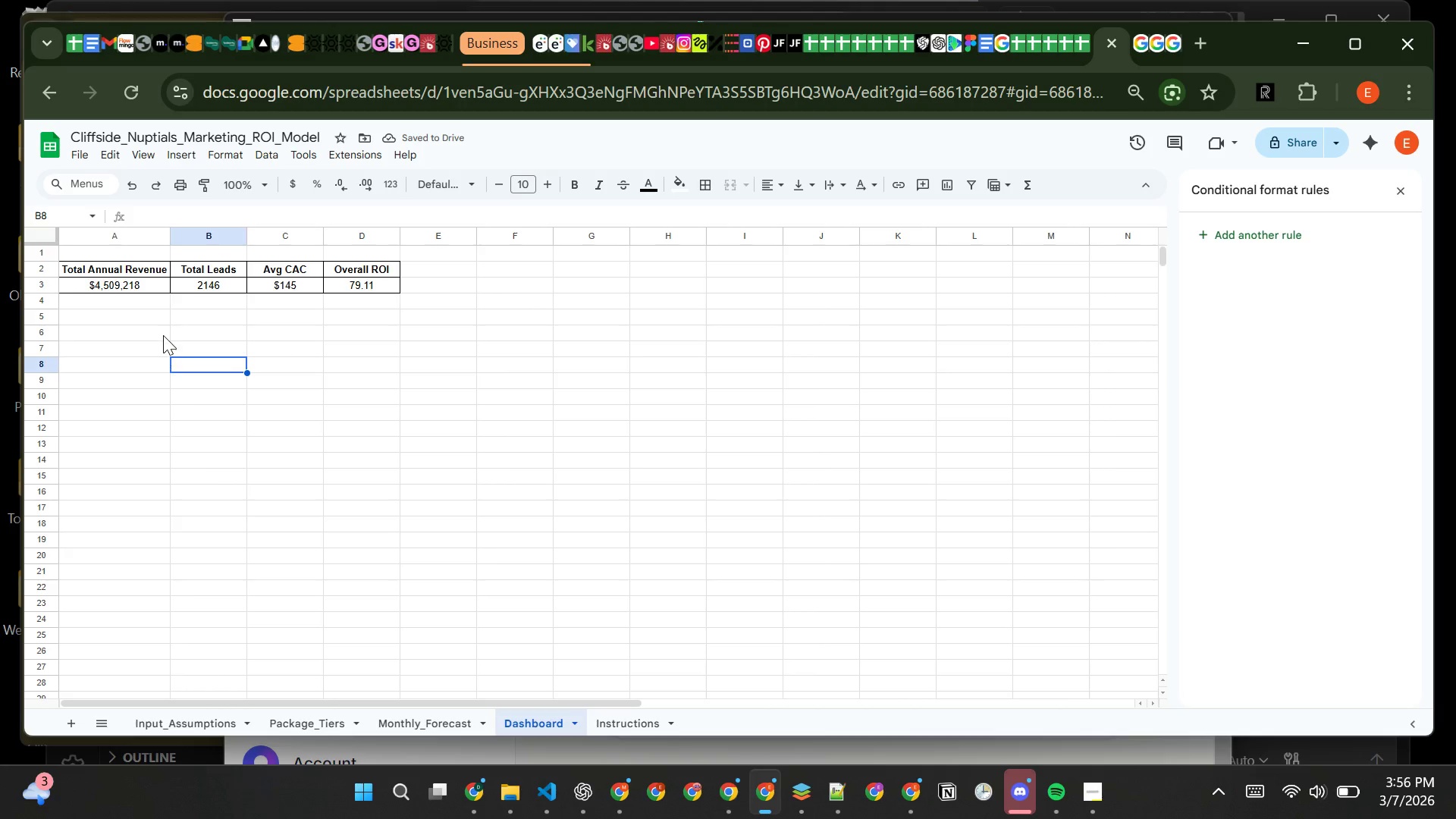 
left_click([159, 328])
 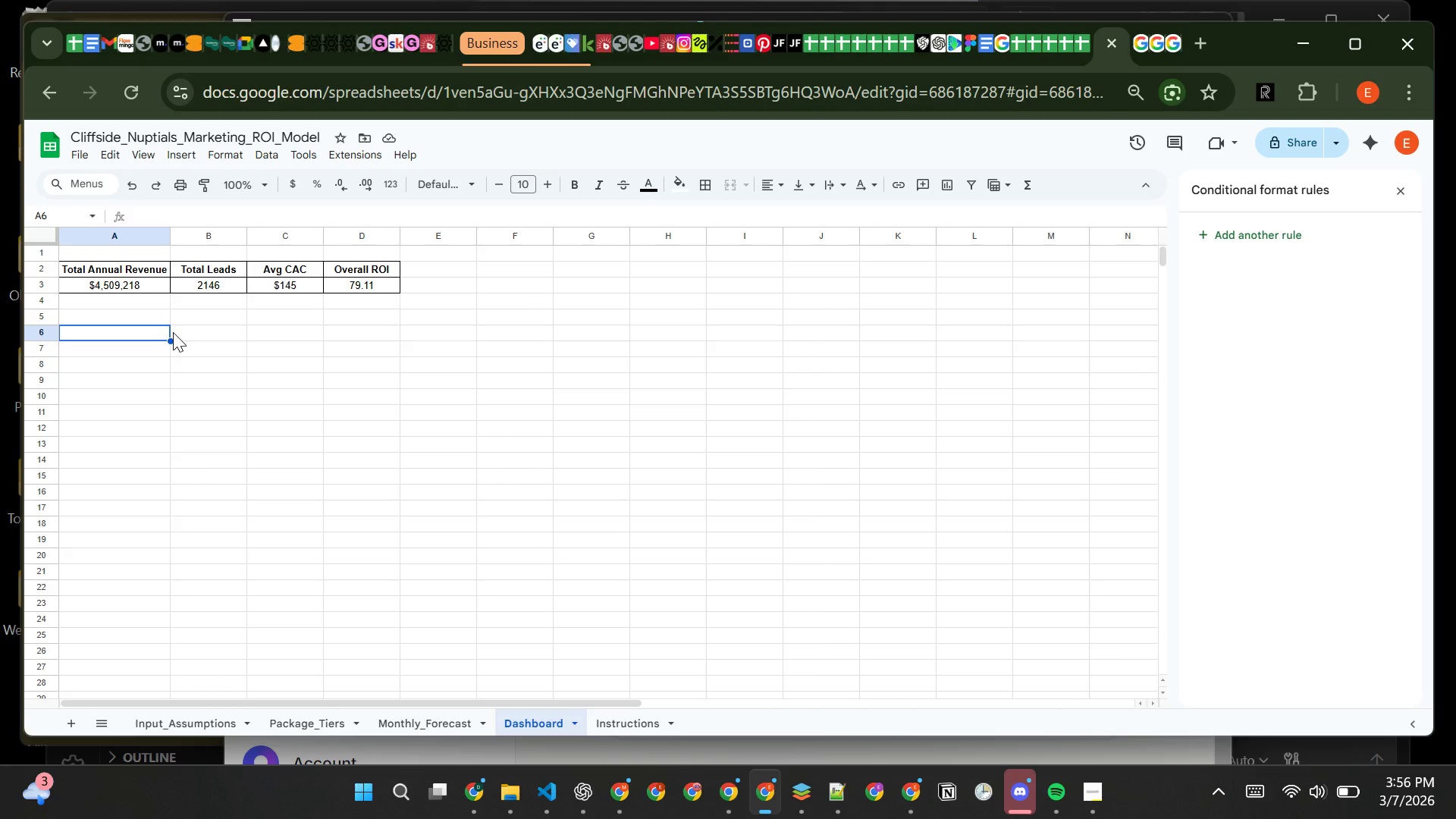 
key(Control+V)
 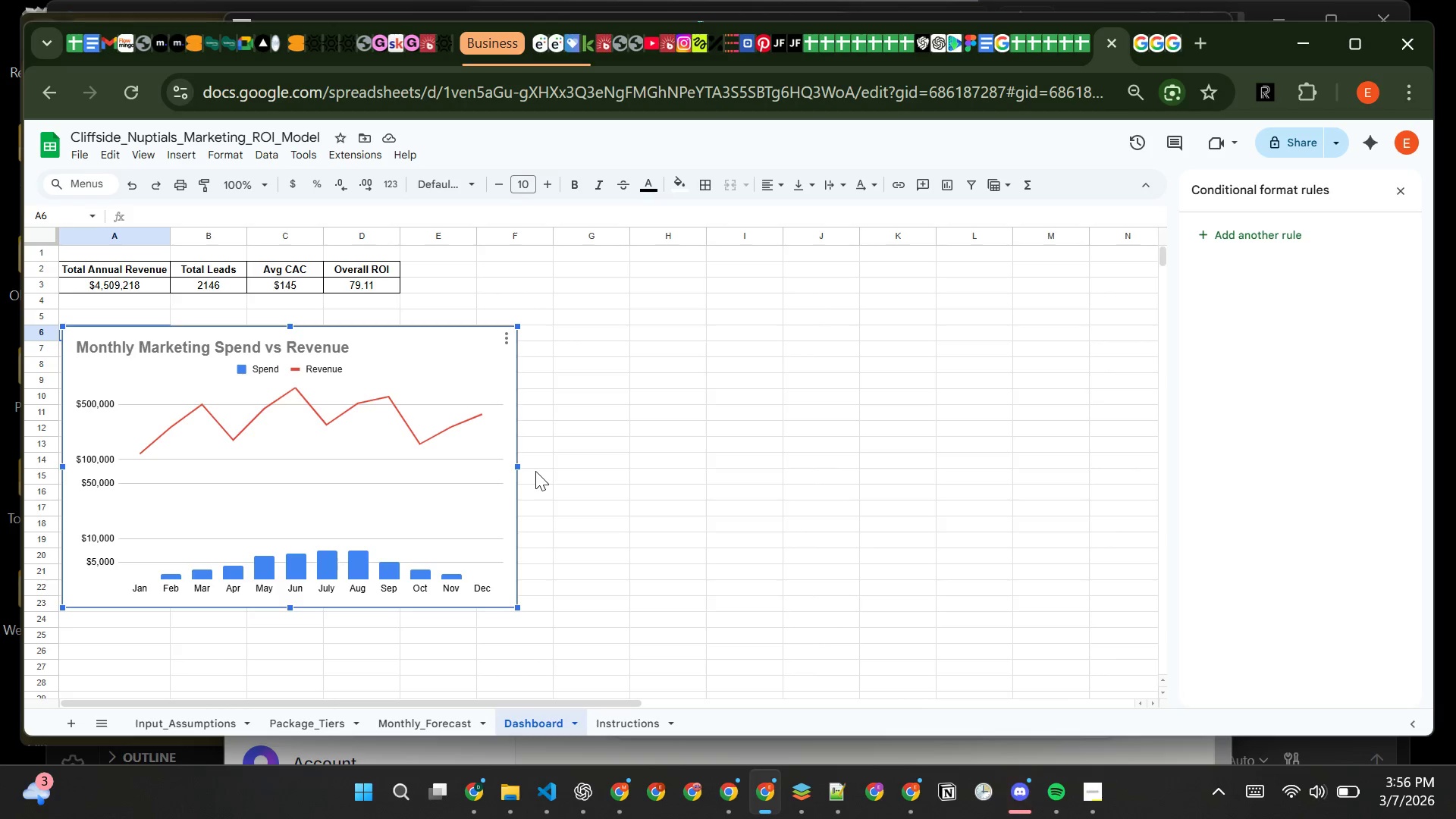 
wait(20.03)
 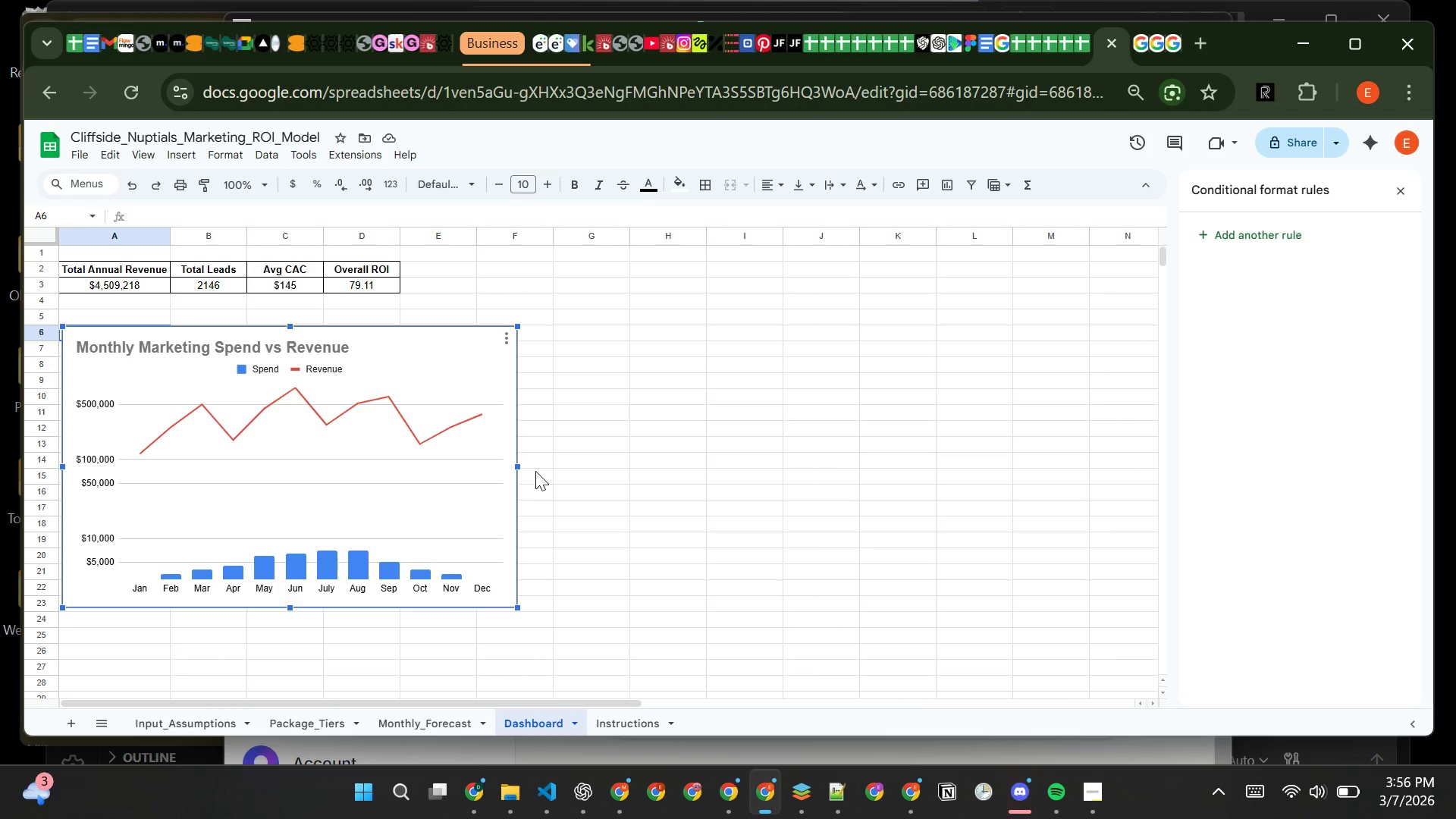 
left_click_drag(start_coordinate=[516, 607], to_coordinate=[397, 490])
 